 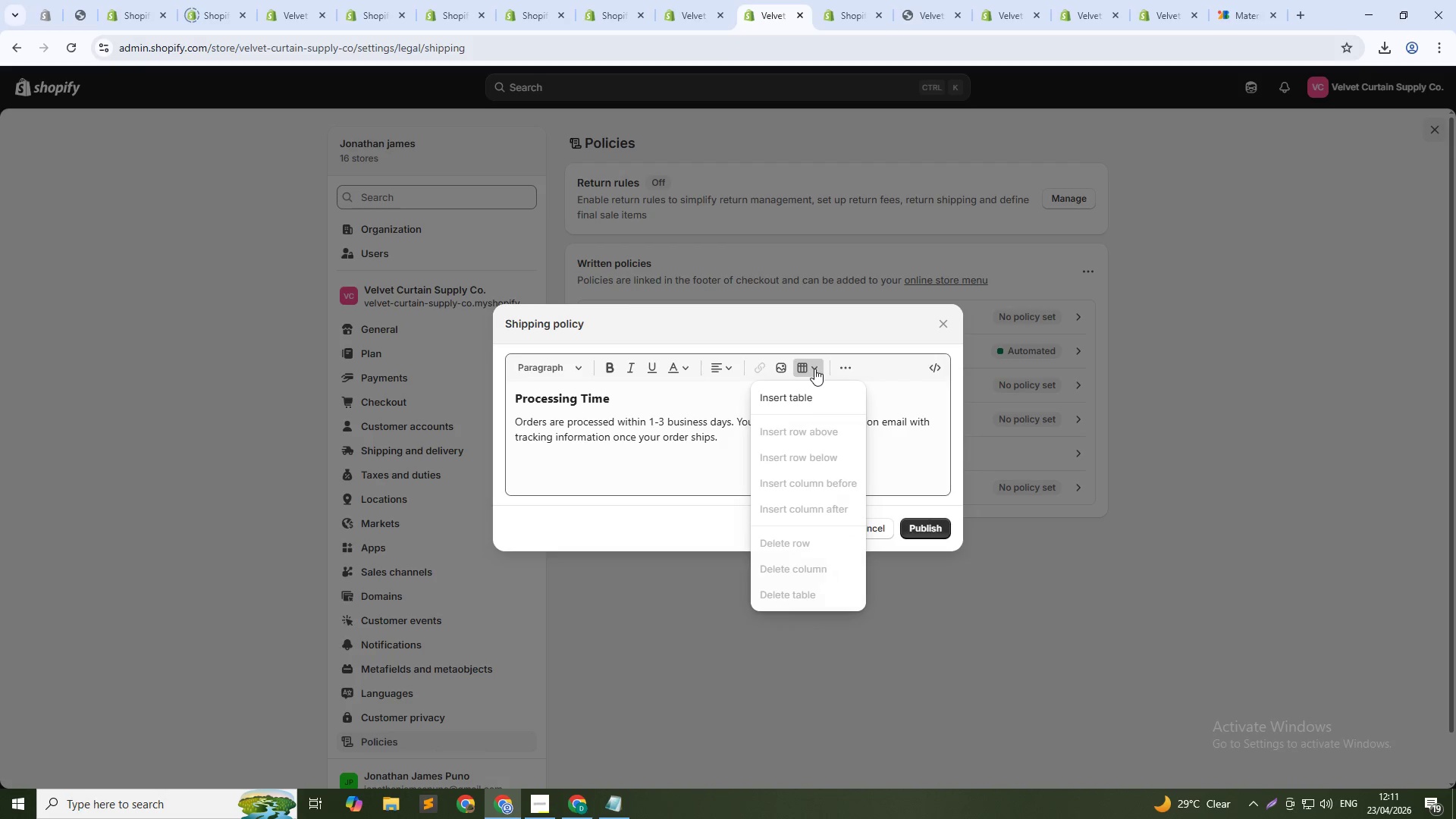 
left_click([542, 464])
 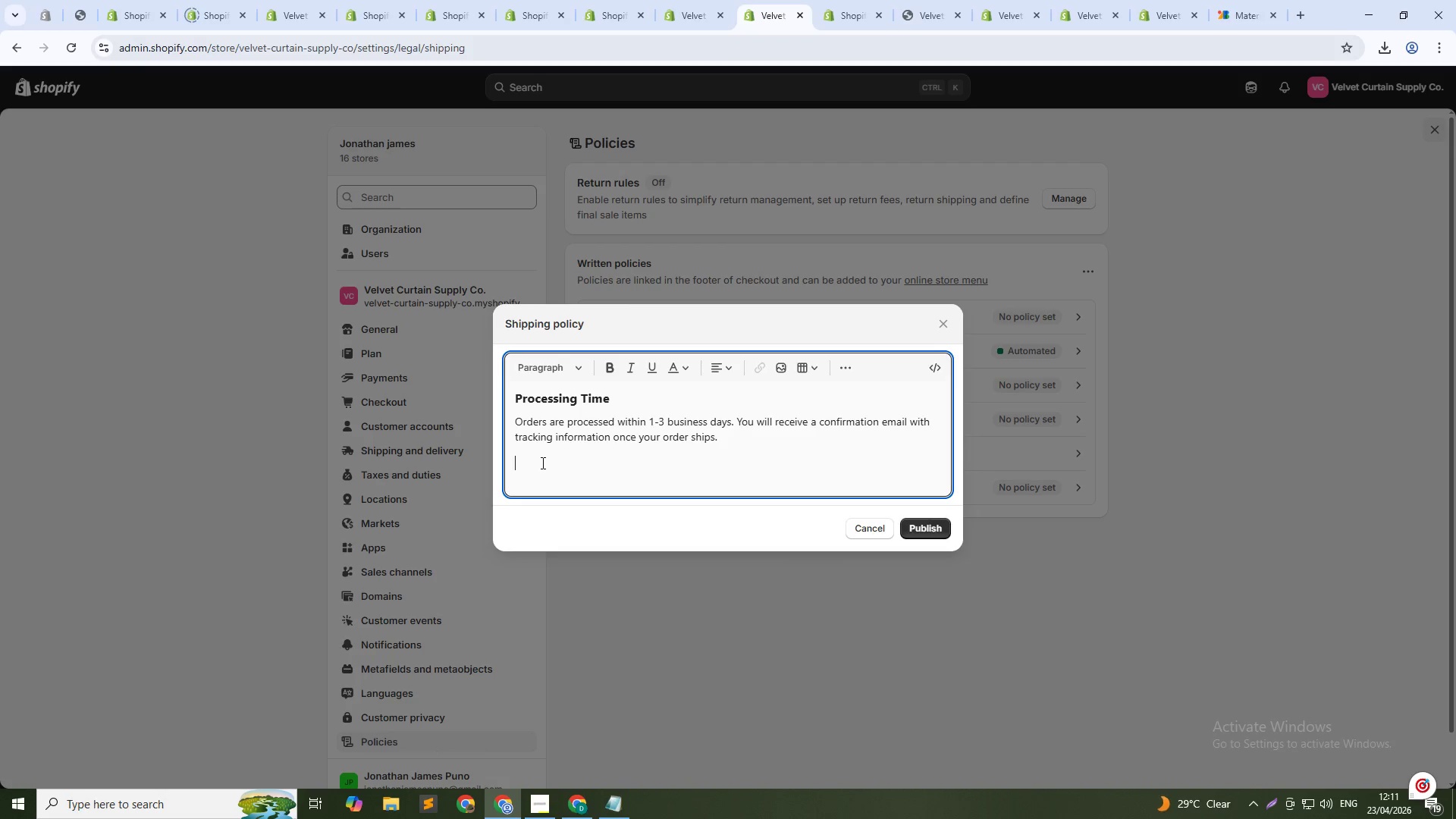 
type(Shipping Methods & Delivery Times)
 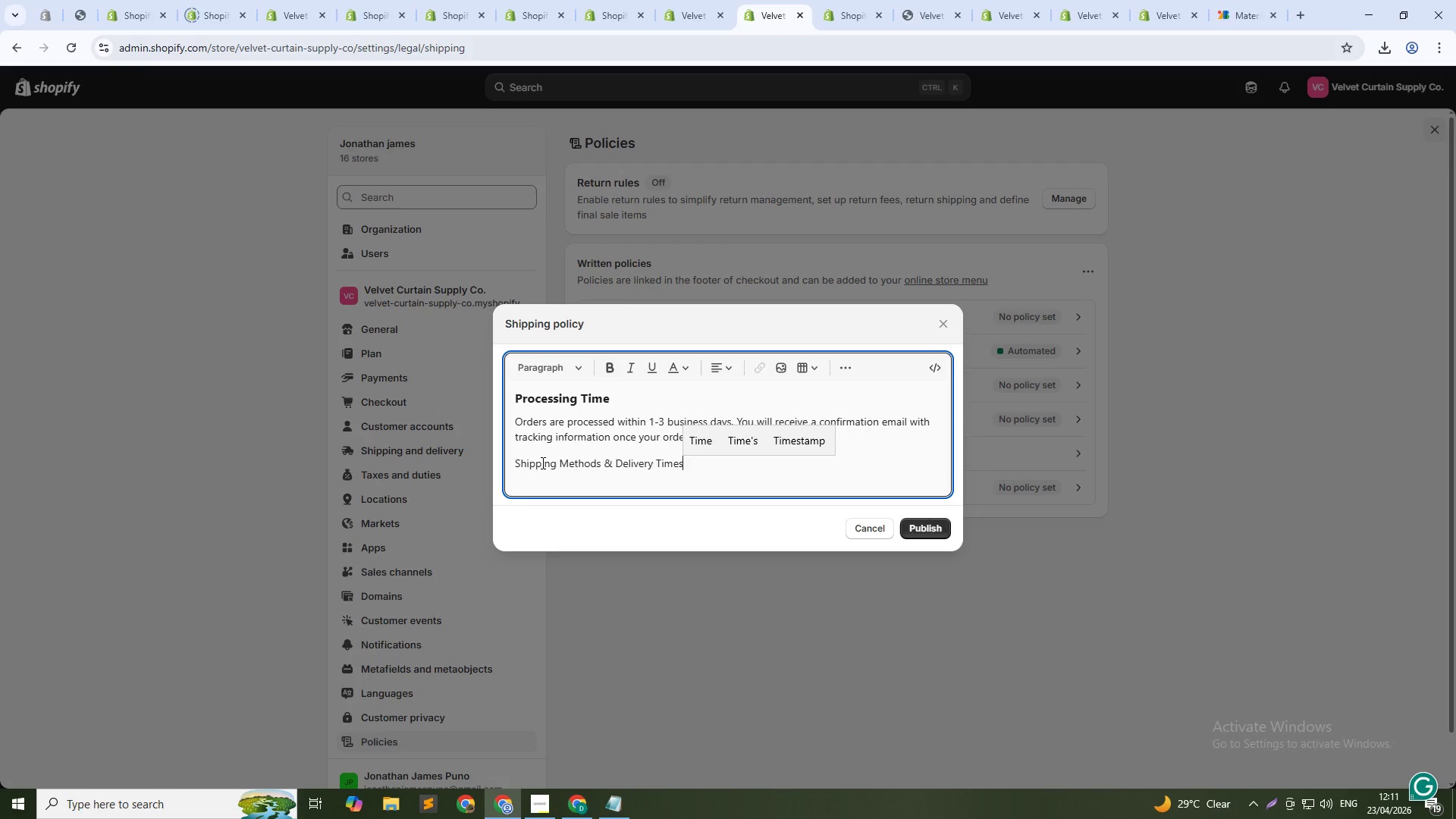 
key(Control+Shift+ArrowLeft)
 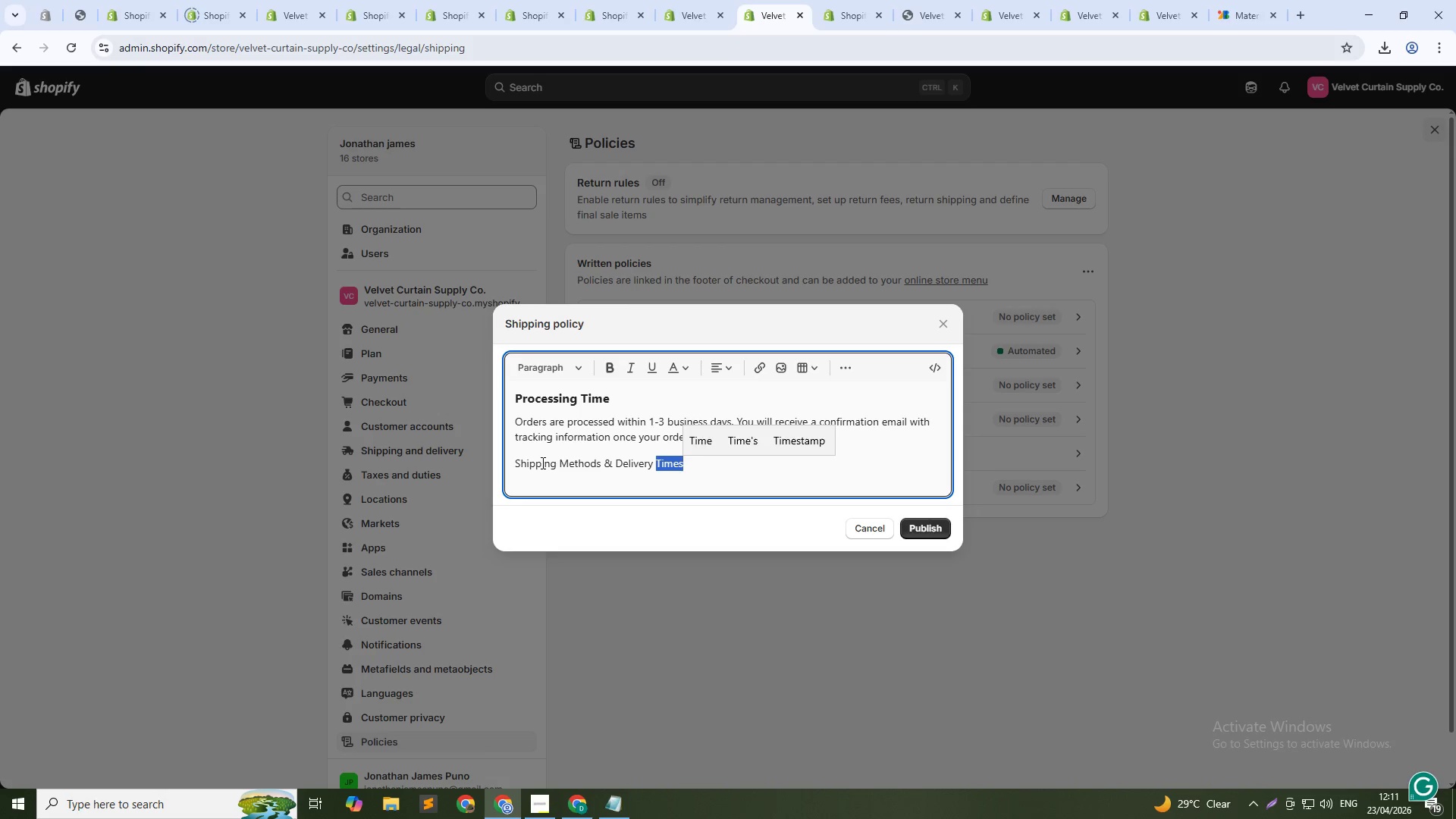 
key(Control+Shift+ArrowLeft)
 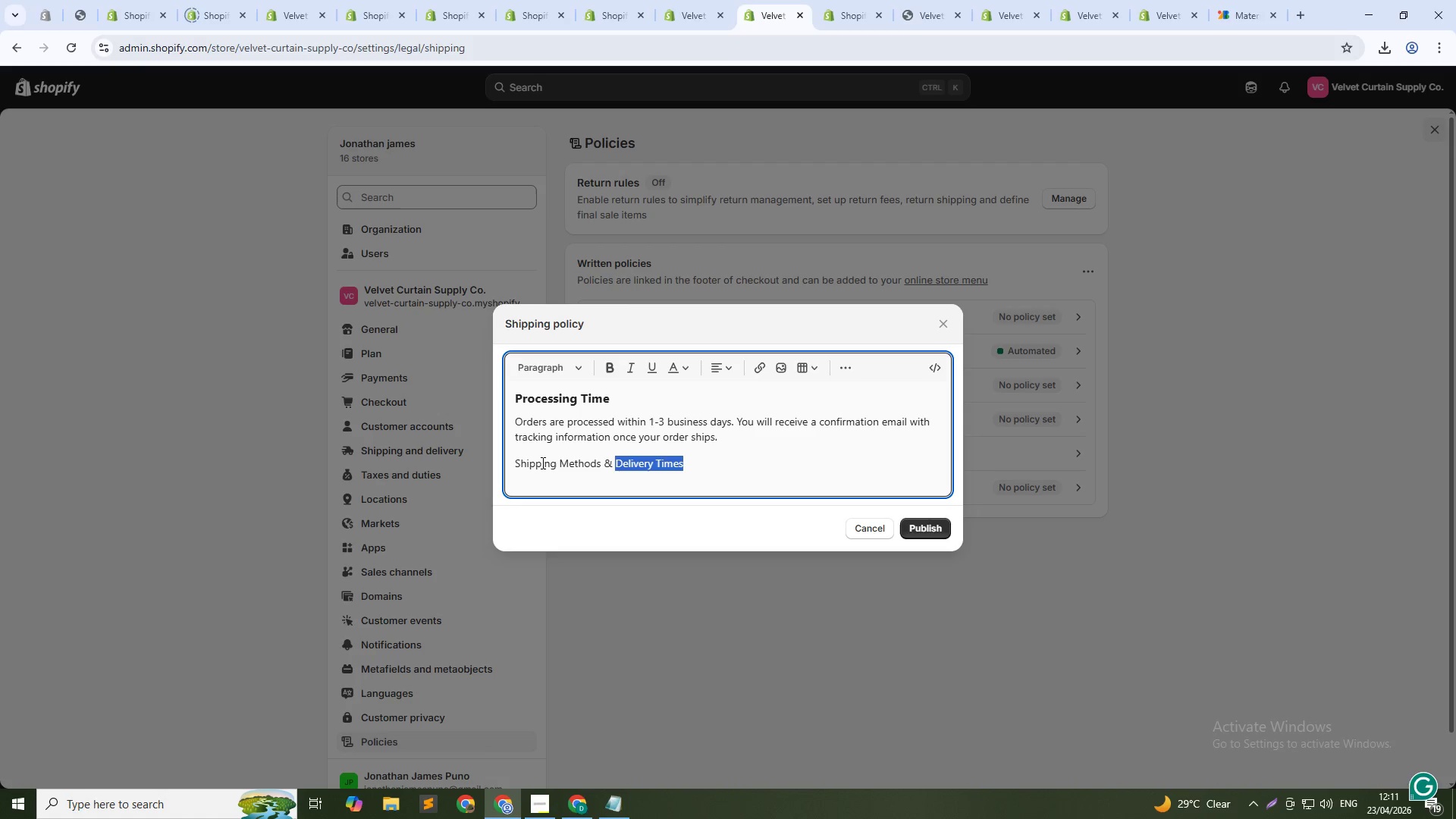 
key(Control+Shift+ArrowLeft)
 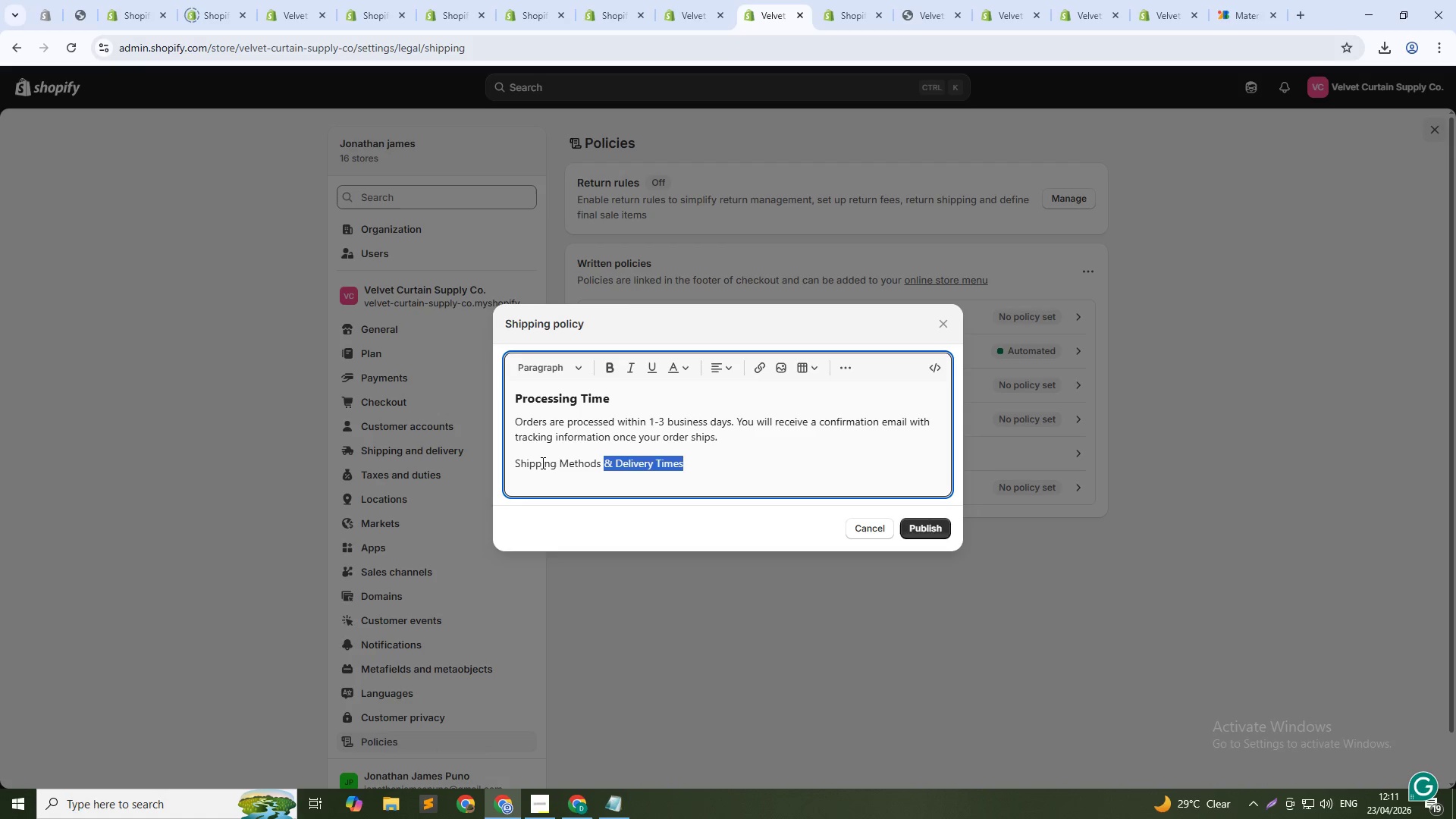 
key(Control+Shift+ArrowLeft)
 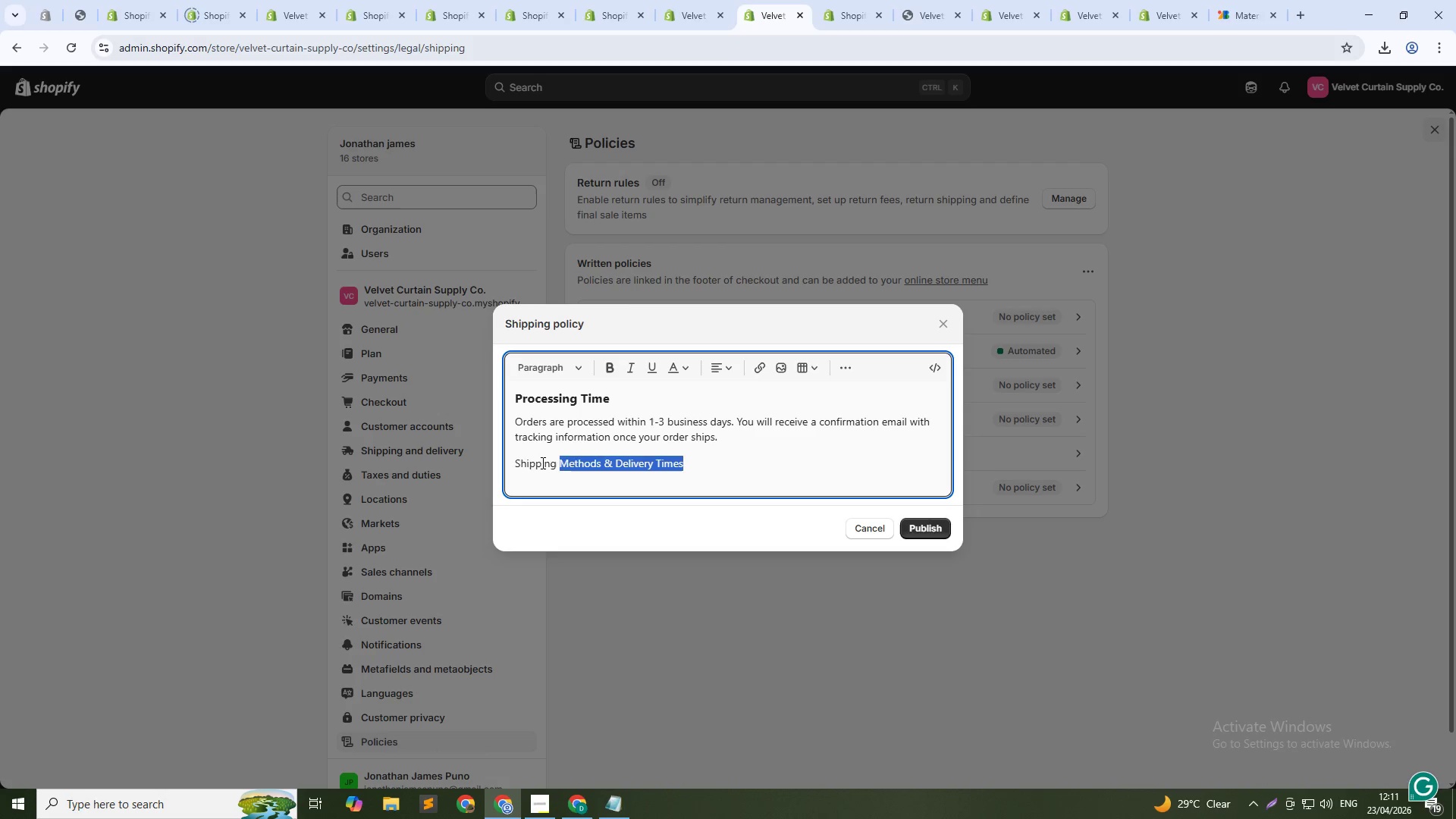 
key(Control+Shift+ArrowLeft)
 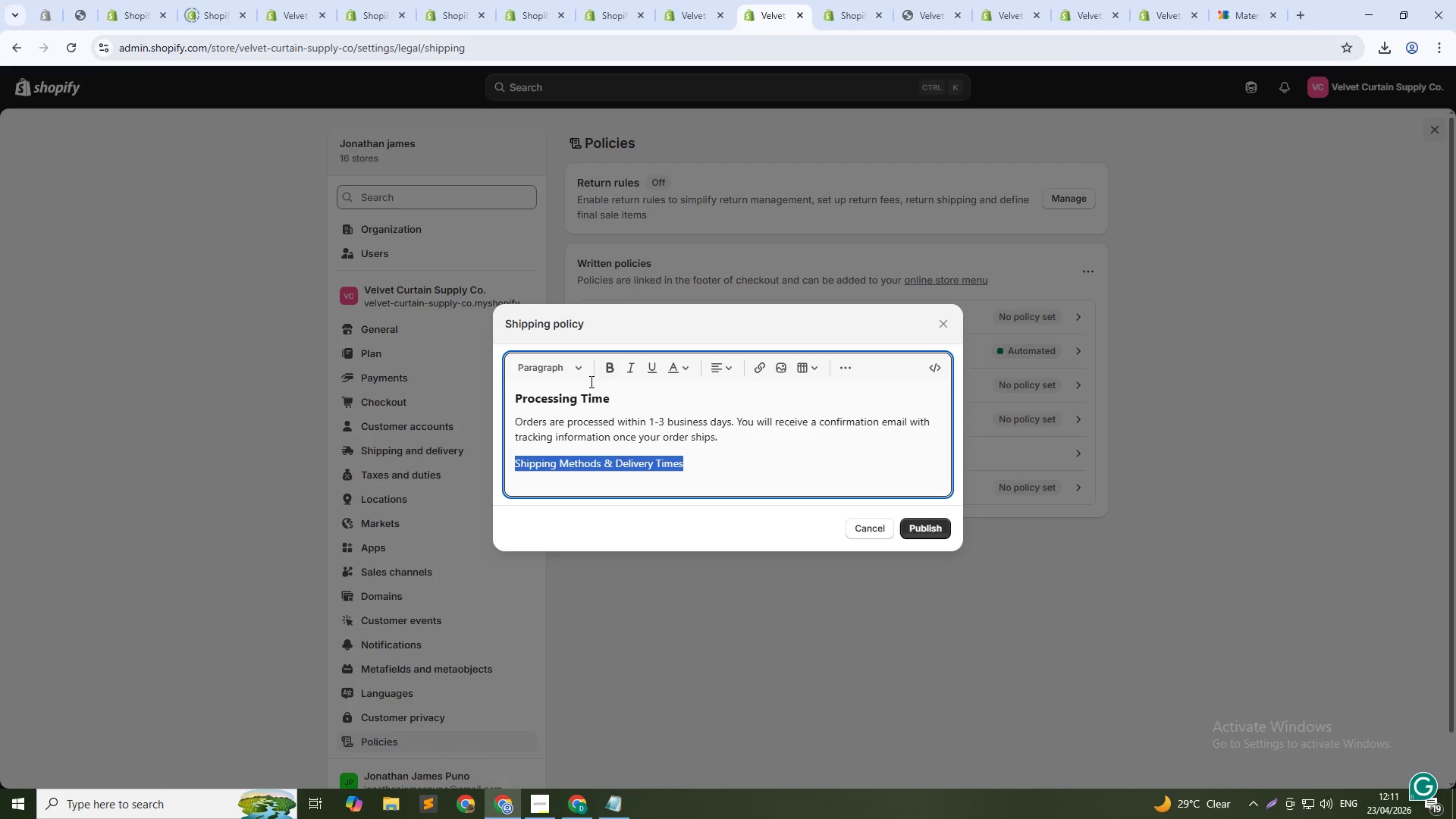 
left_click([583, 375])
 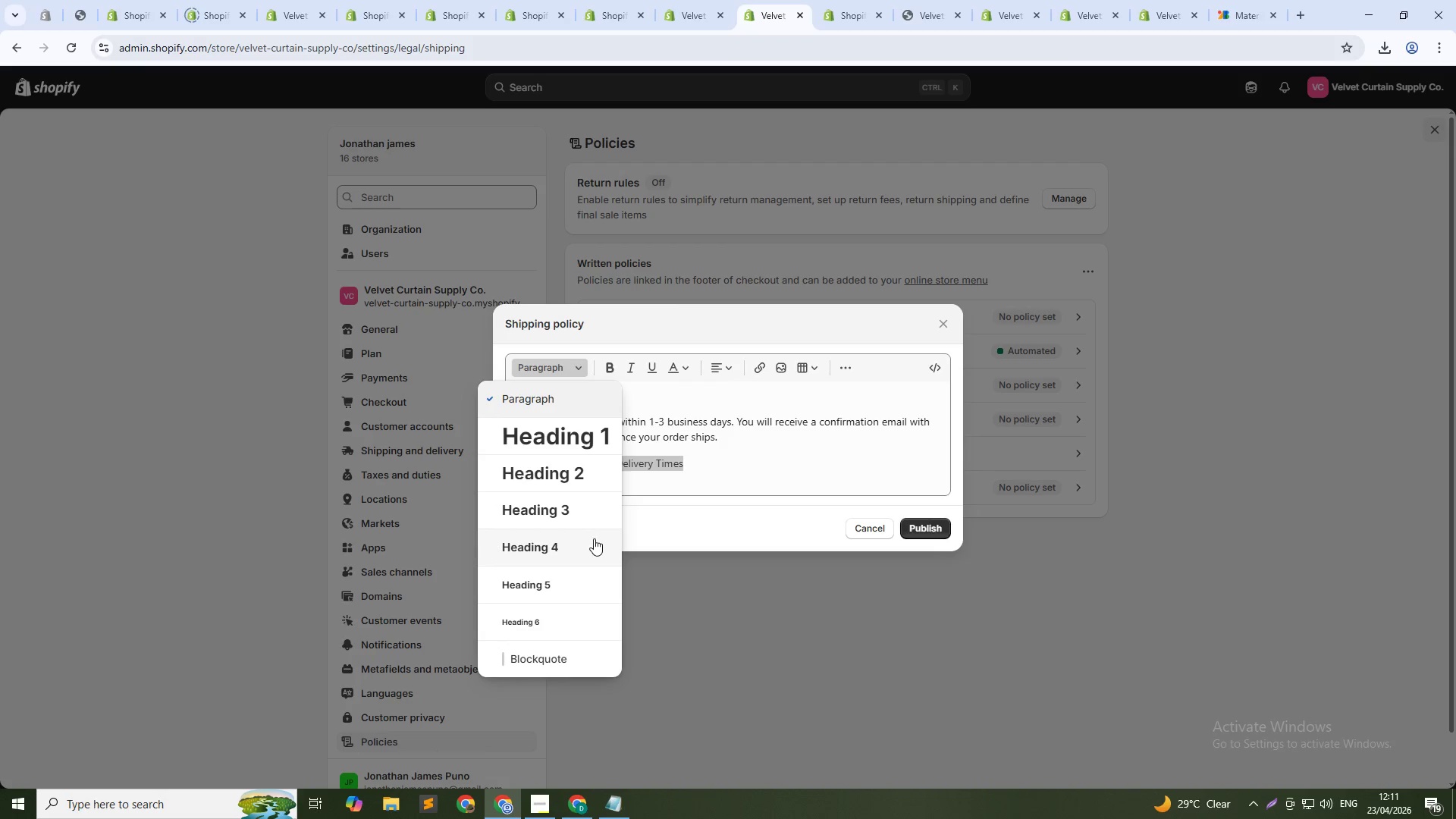 
left_click([559, 508])
 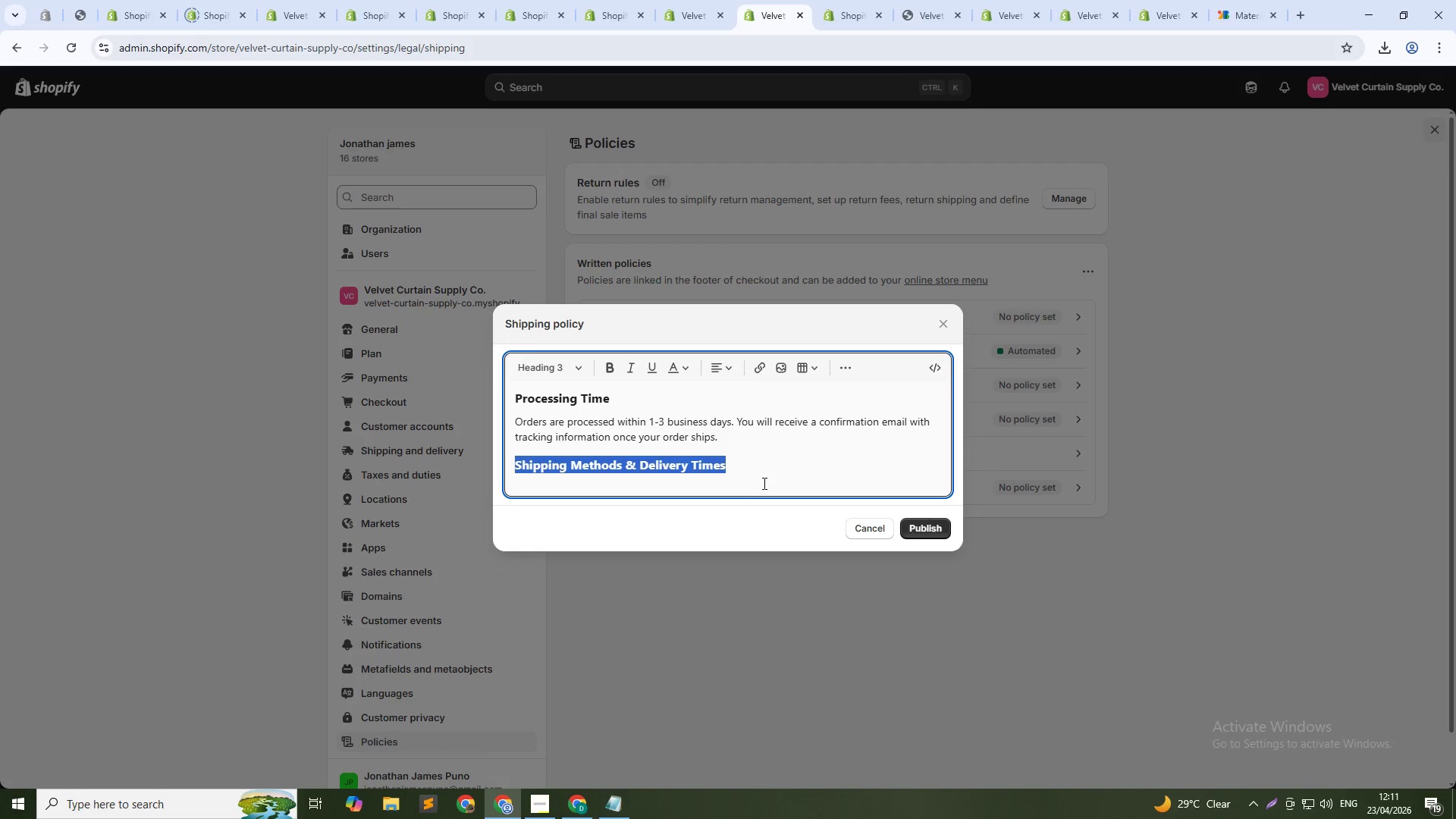 
left_click([761, 469])
 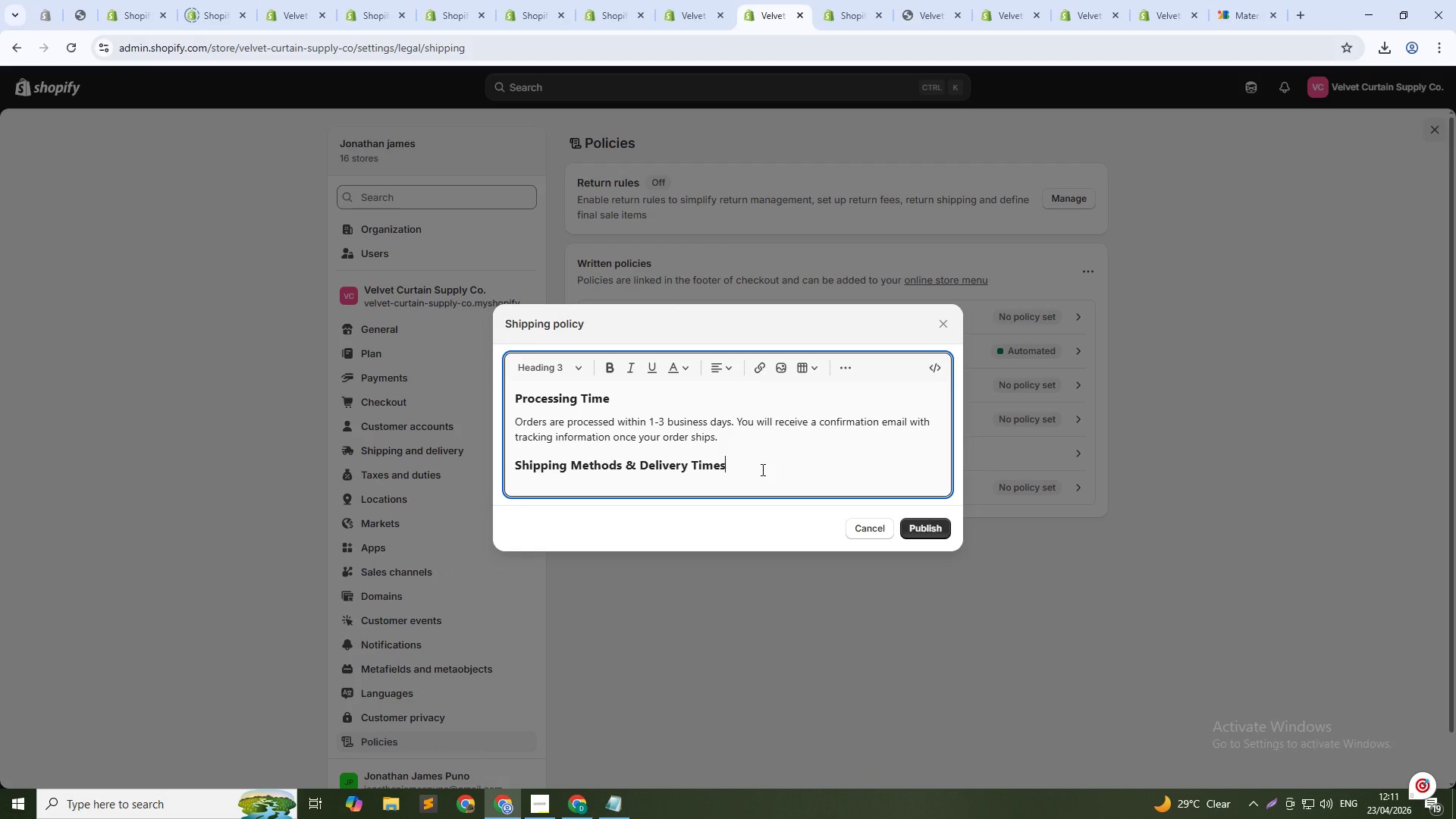 
key(NumpadEnter)
 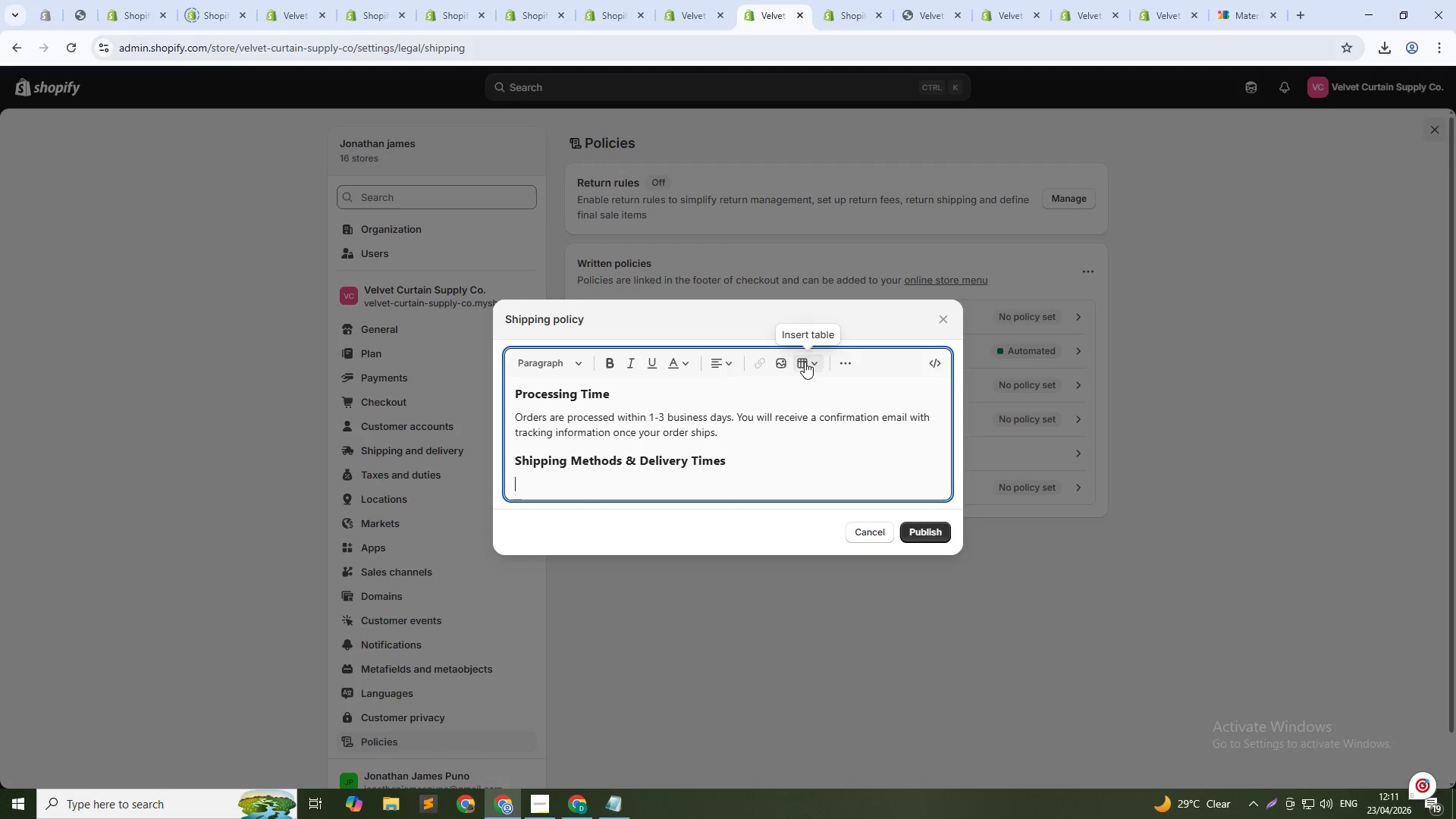 
left_click([804, 363])
 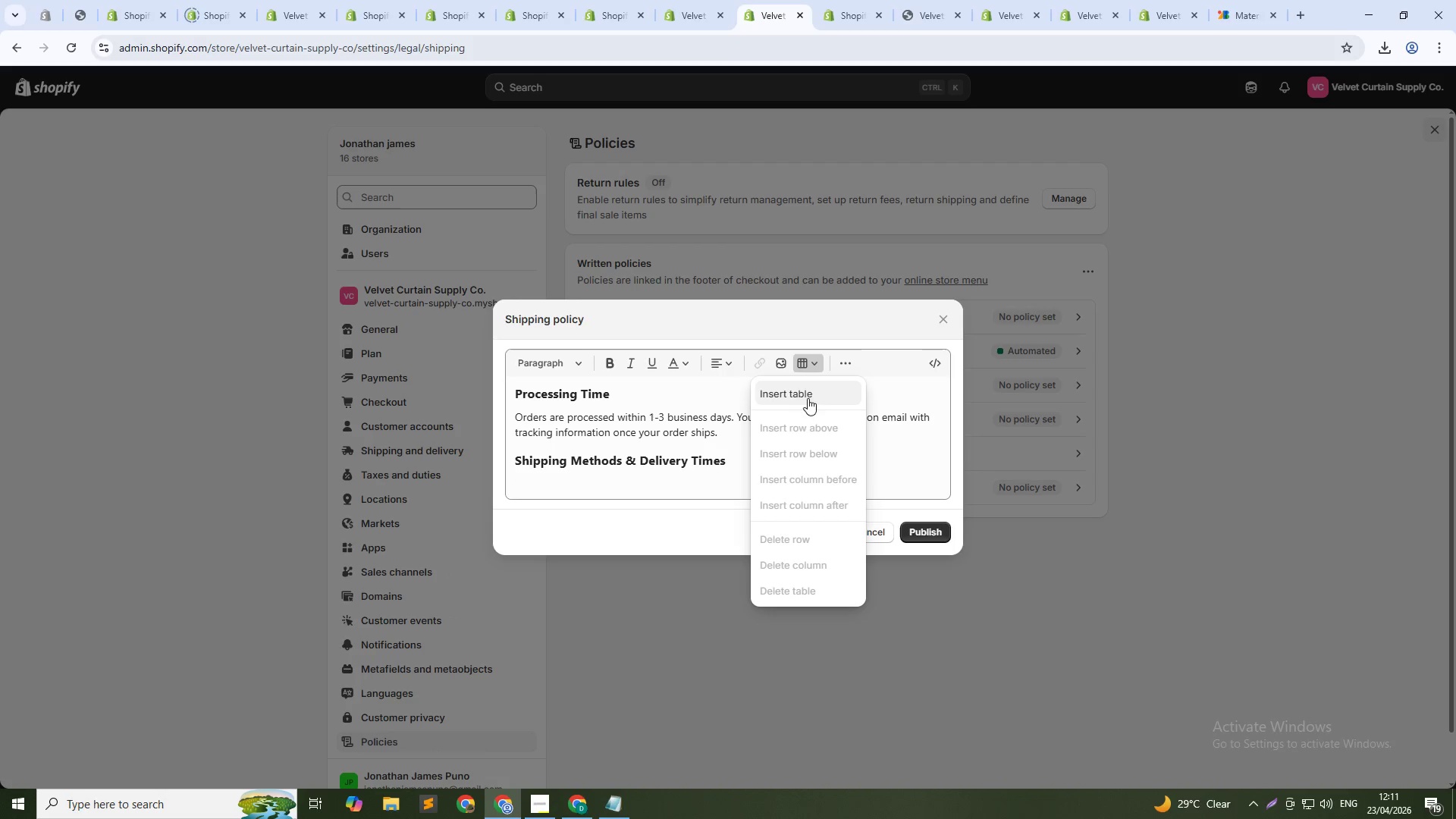 
left_click([805, 391])
 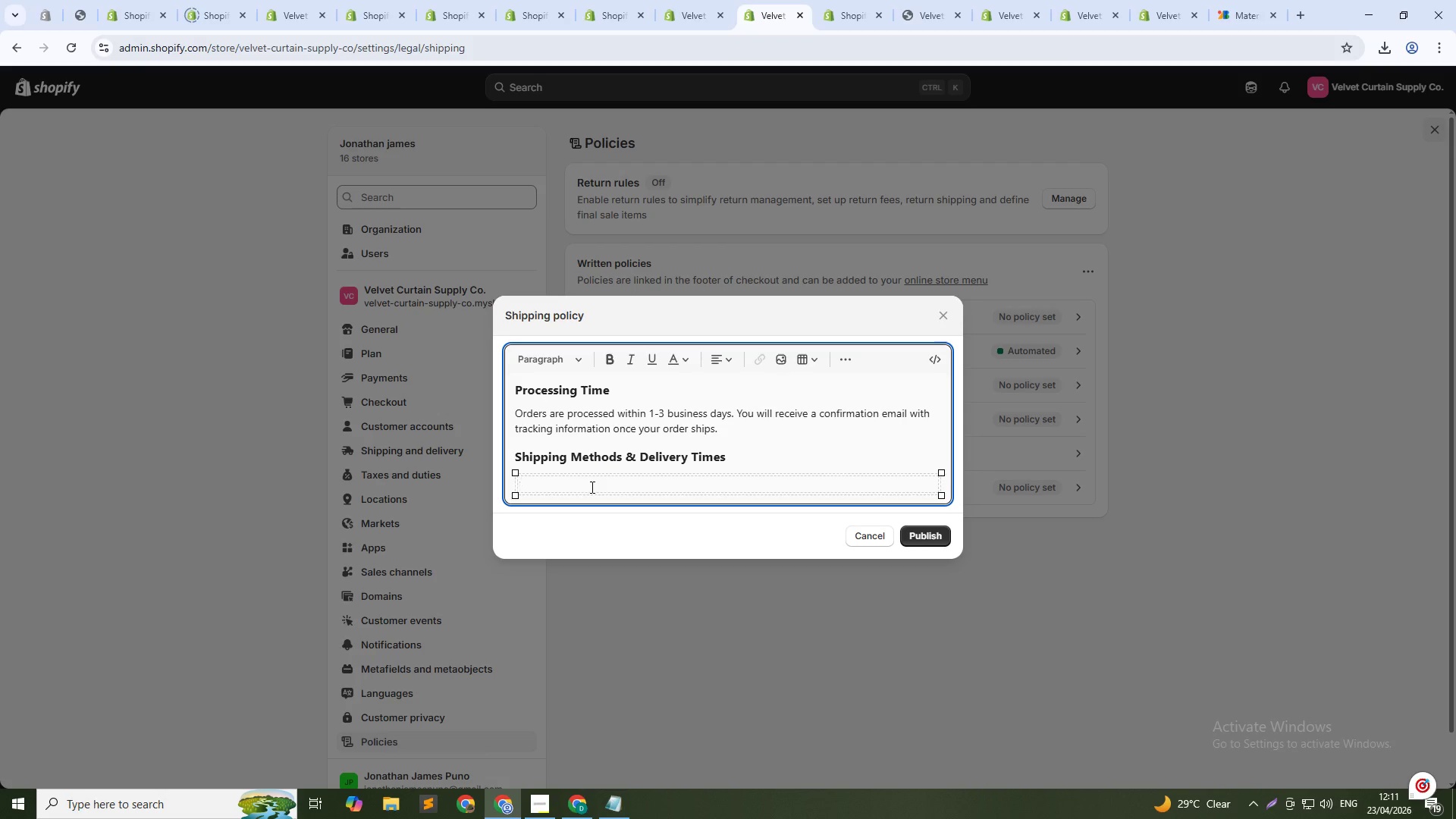 
type(Method)
 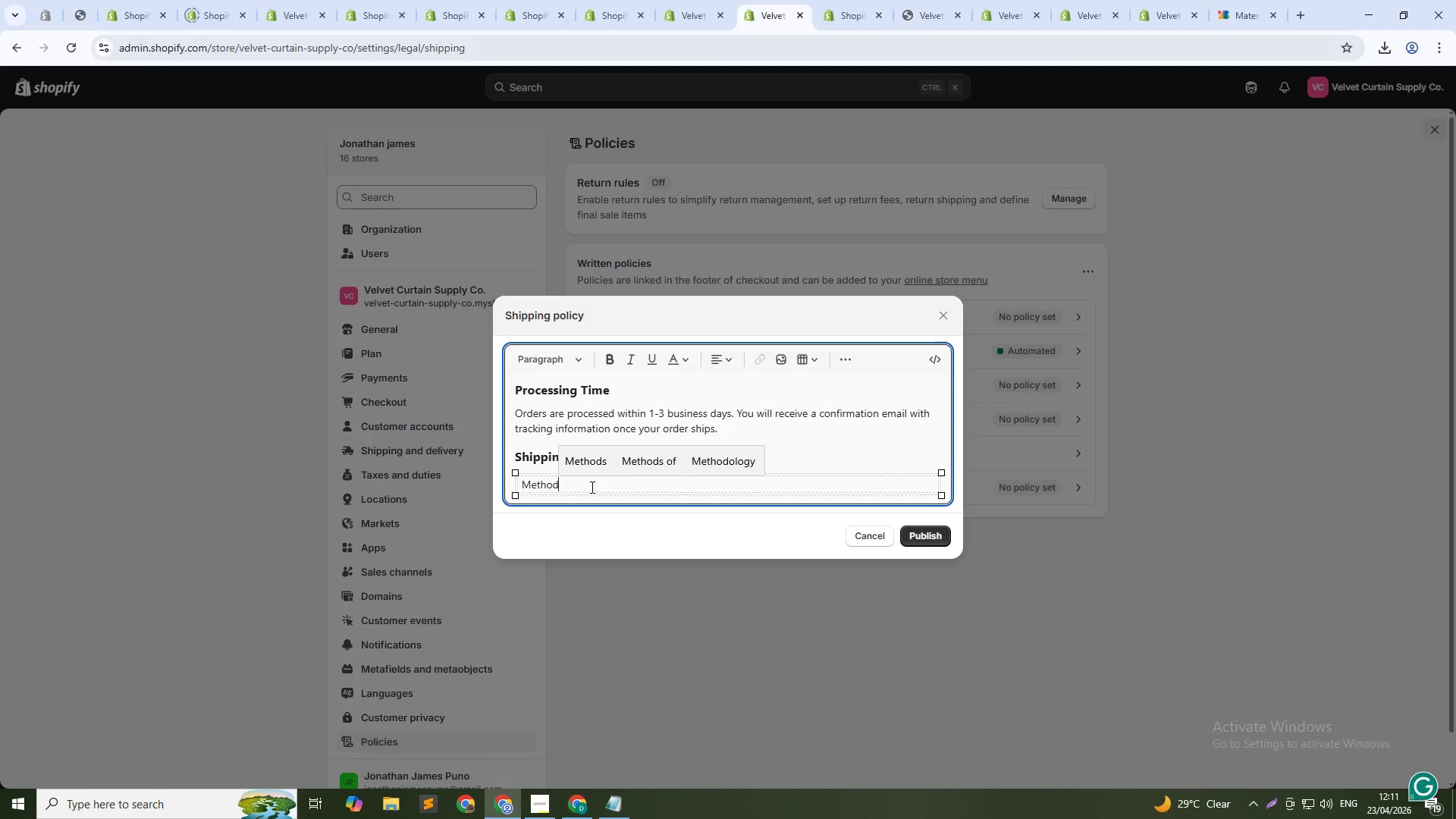 
key(Enter)
 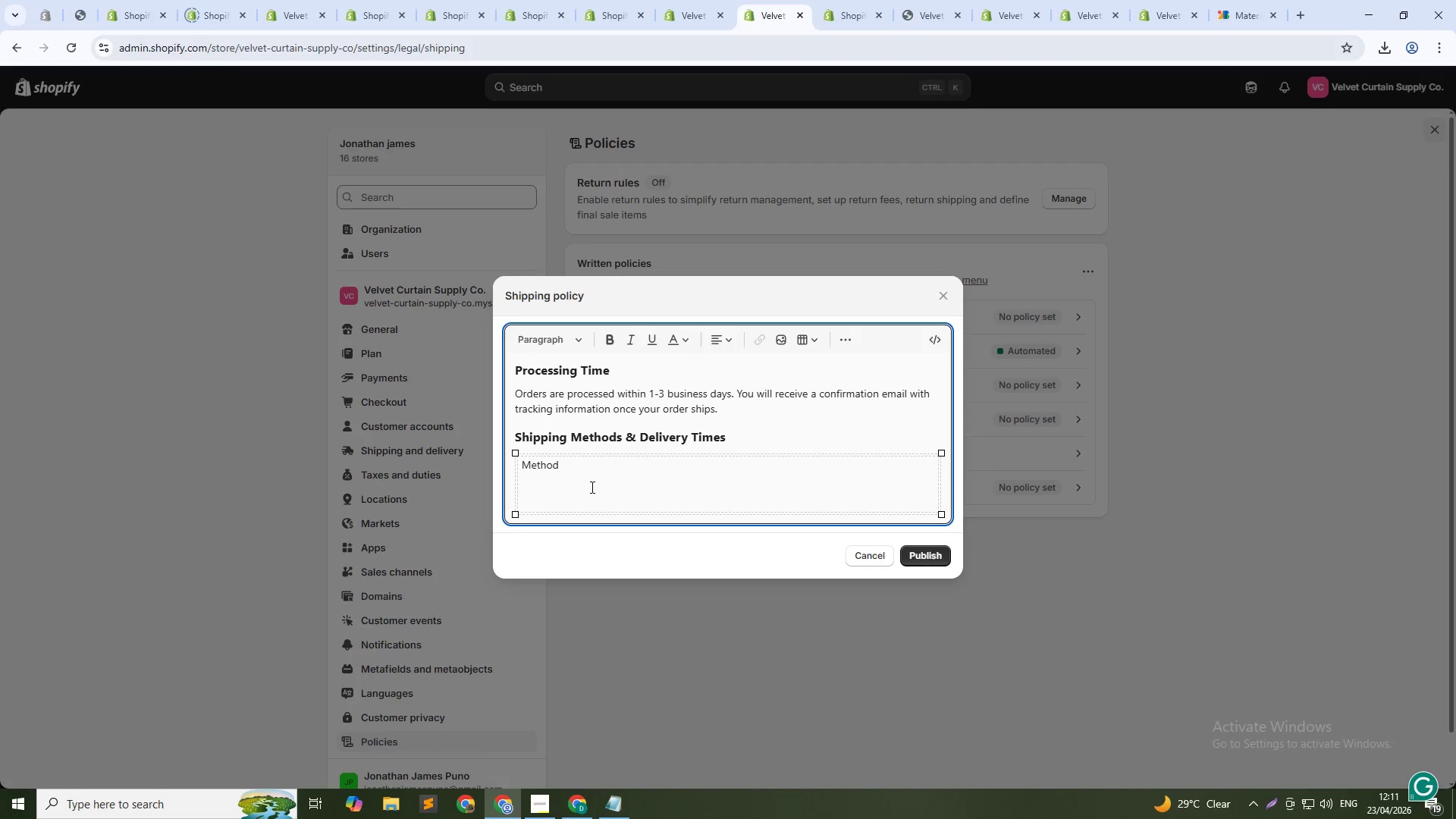 
key(Backspace)
 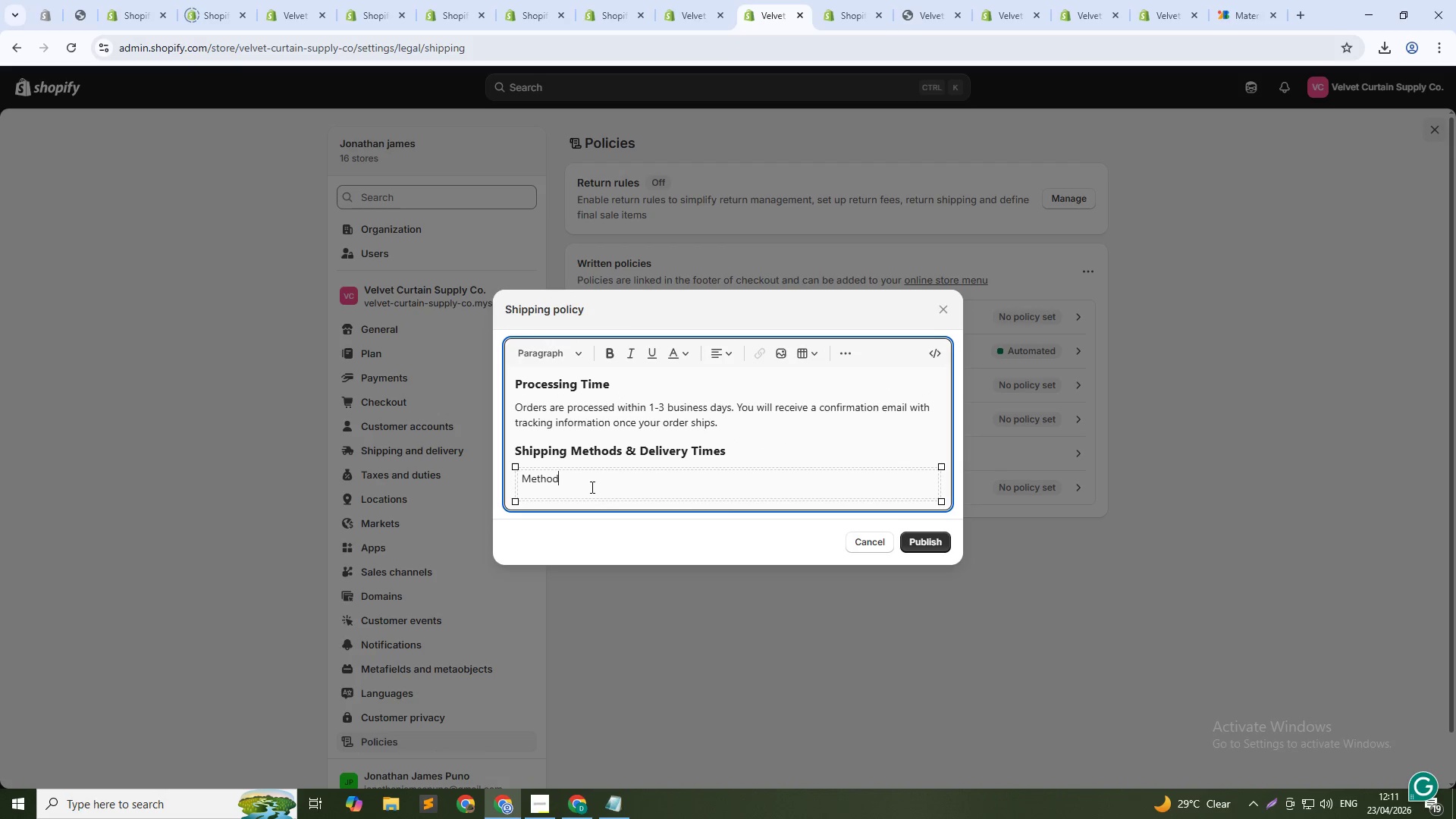 
key(Space)
 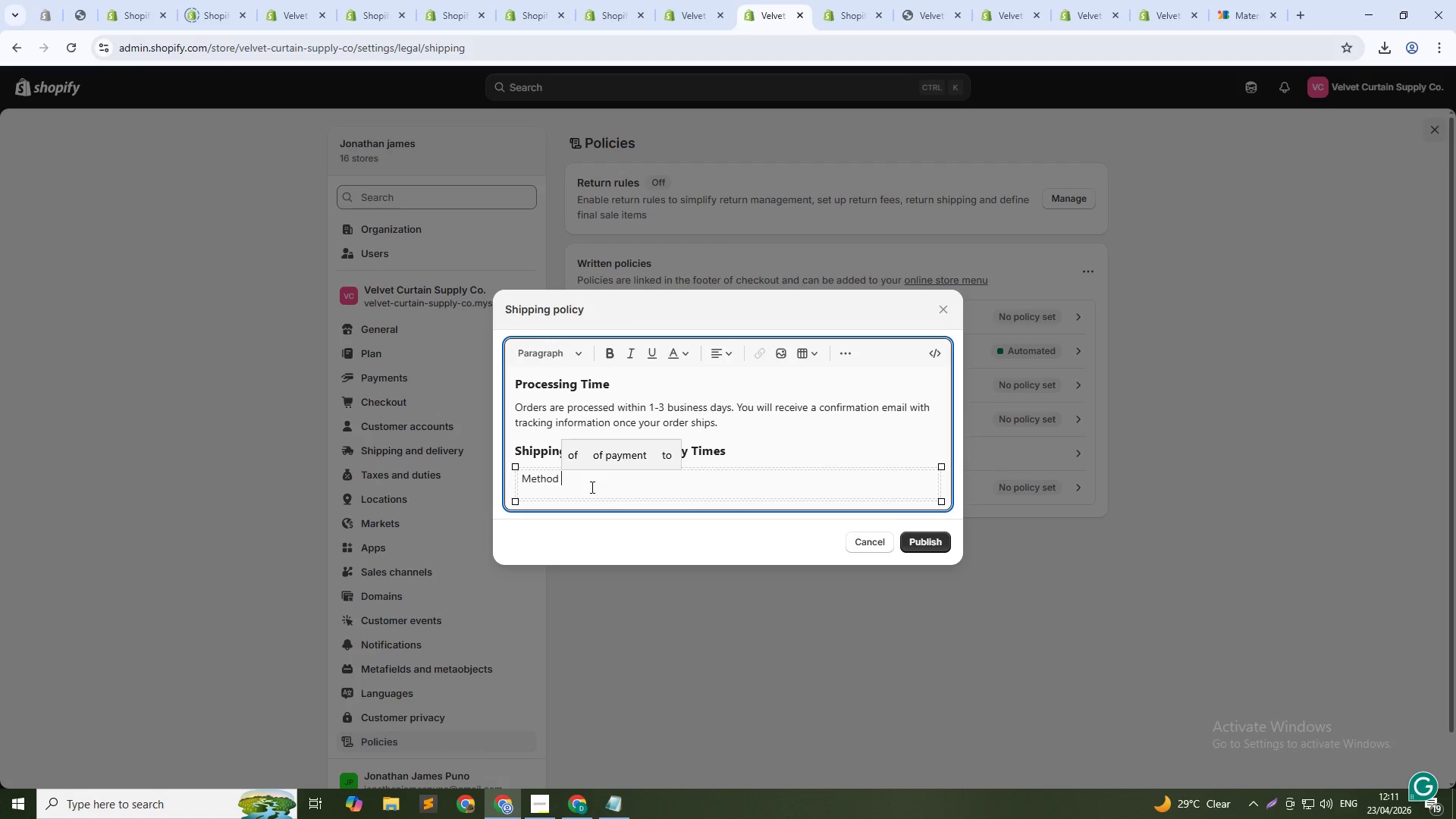 
left_click([811, 356])
 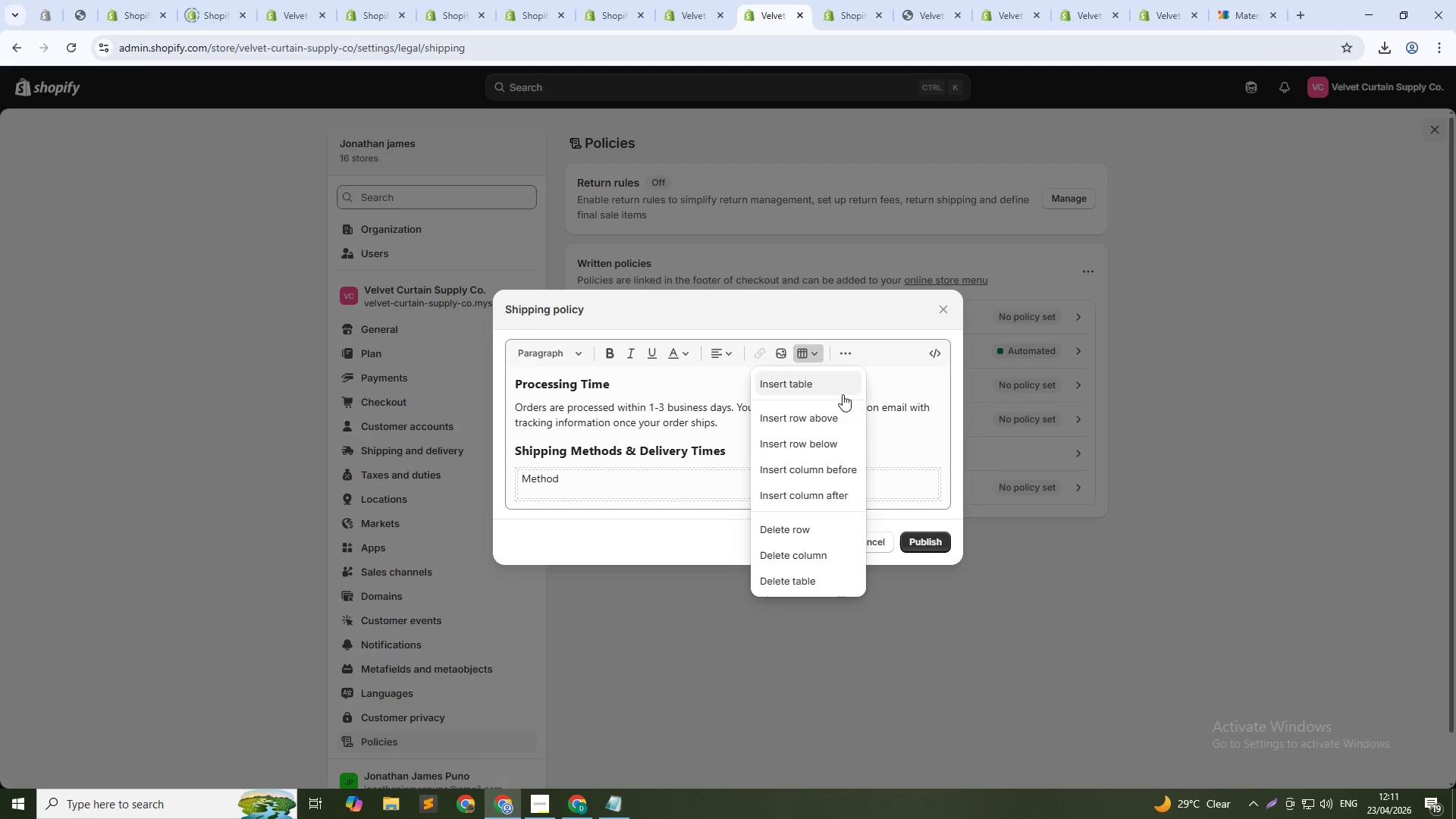 
left_click([829, 412])
 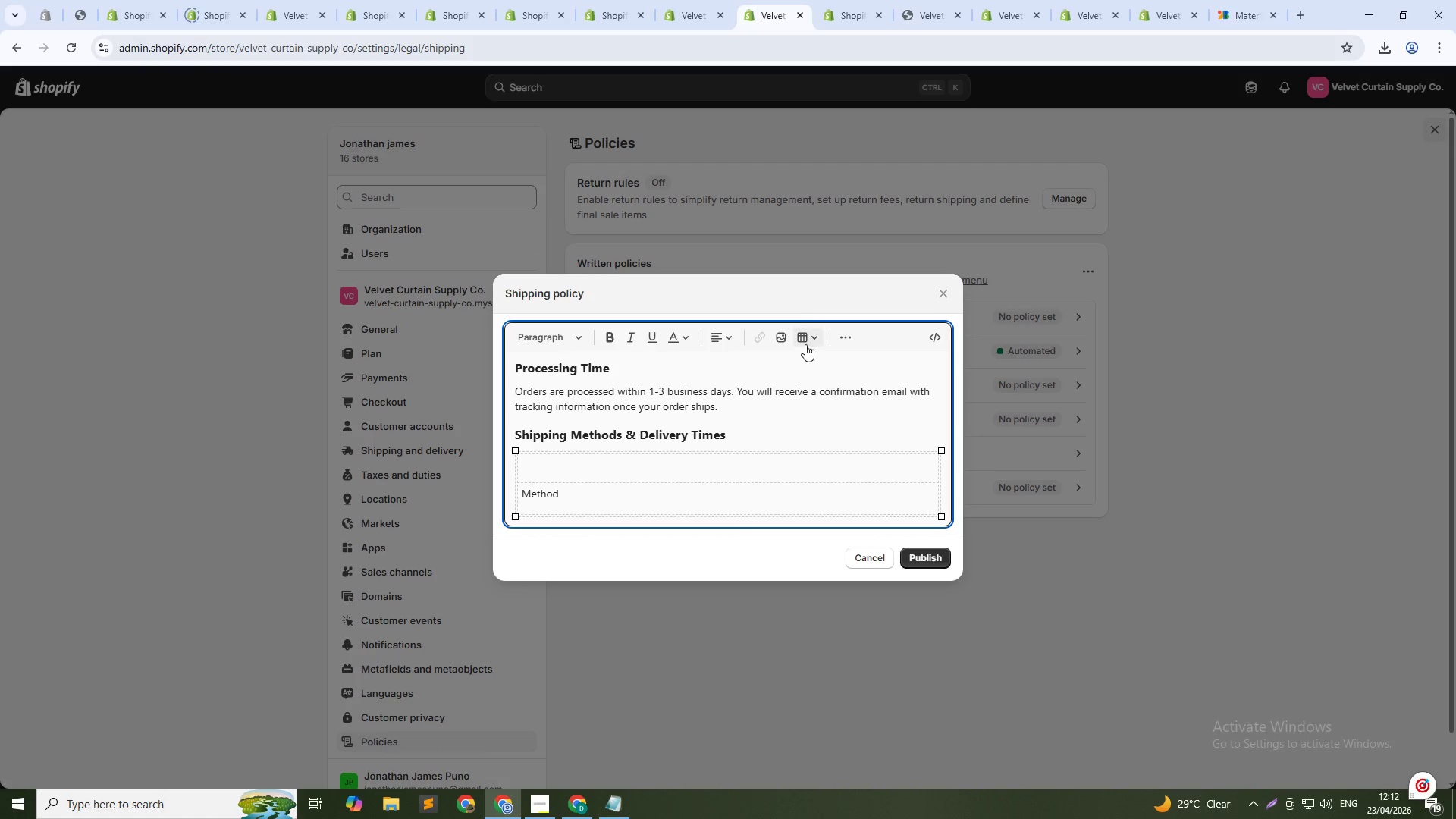 
left_click([812, 340])
 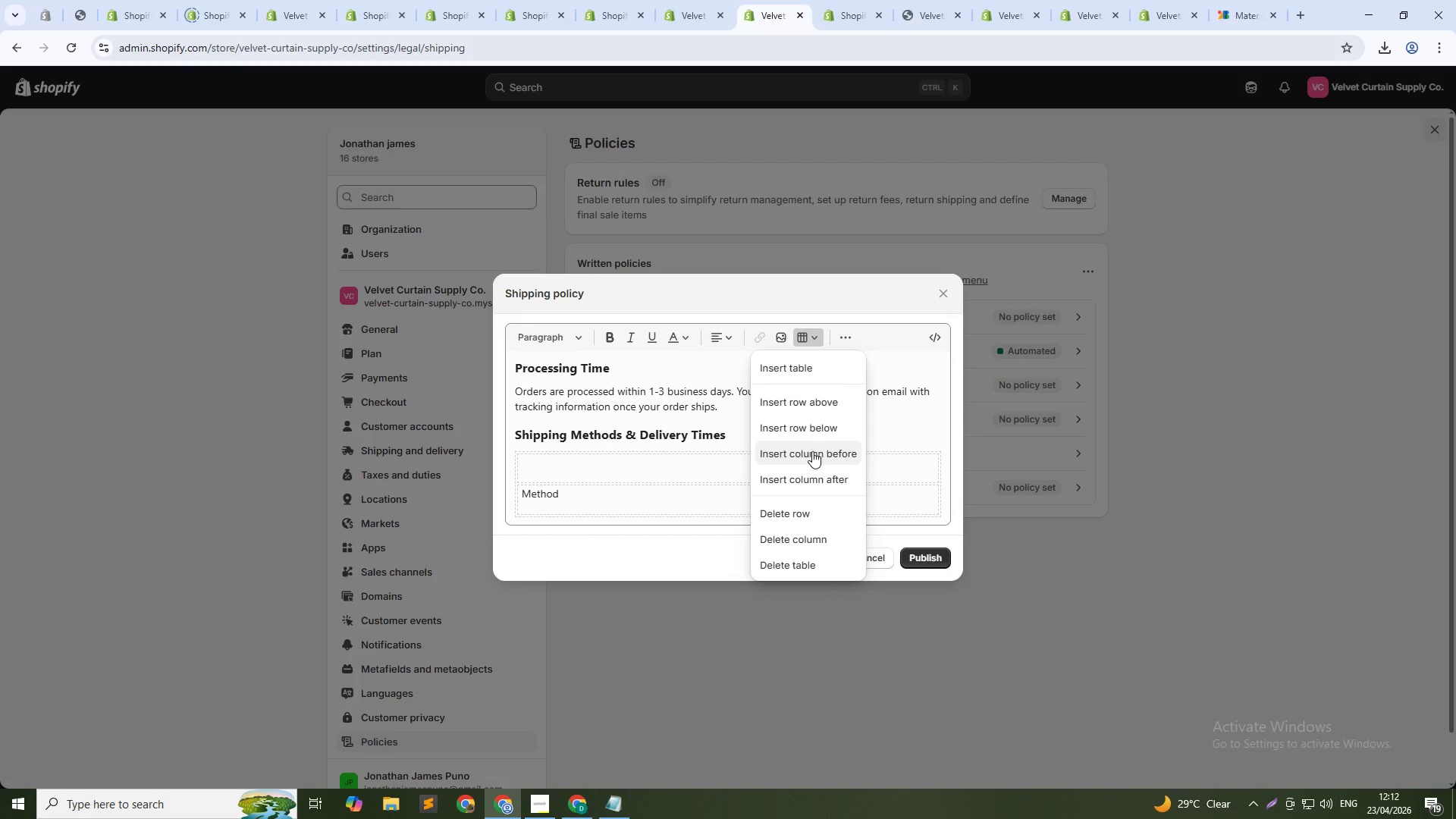 
left_click([813, 453])
 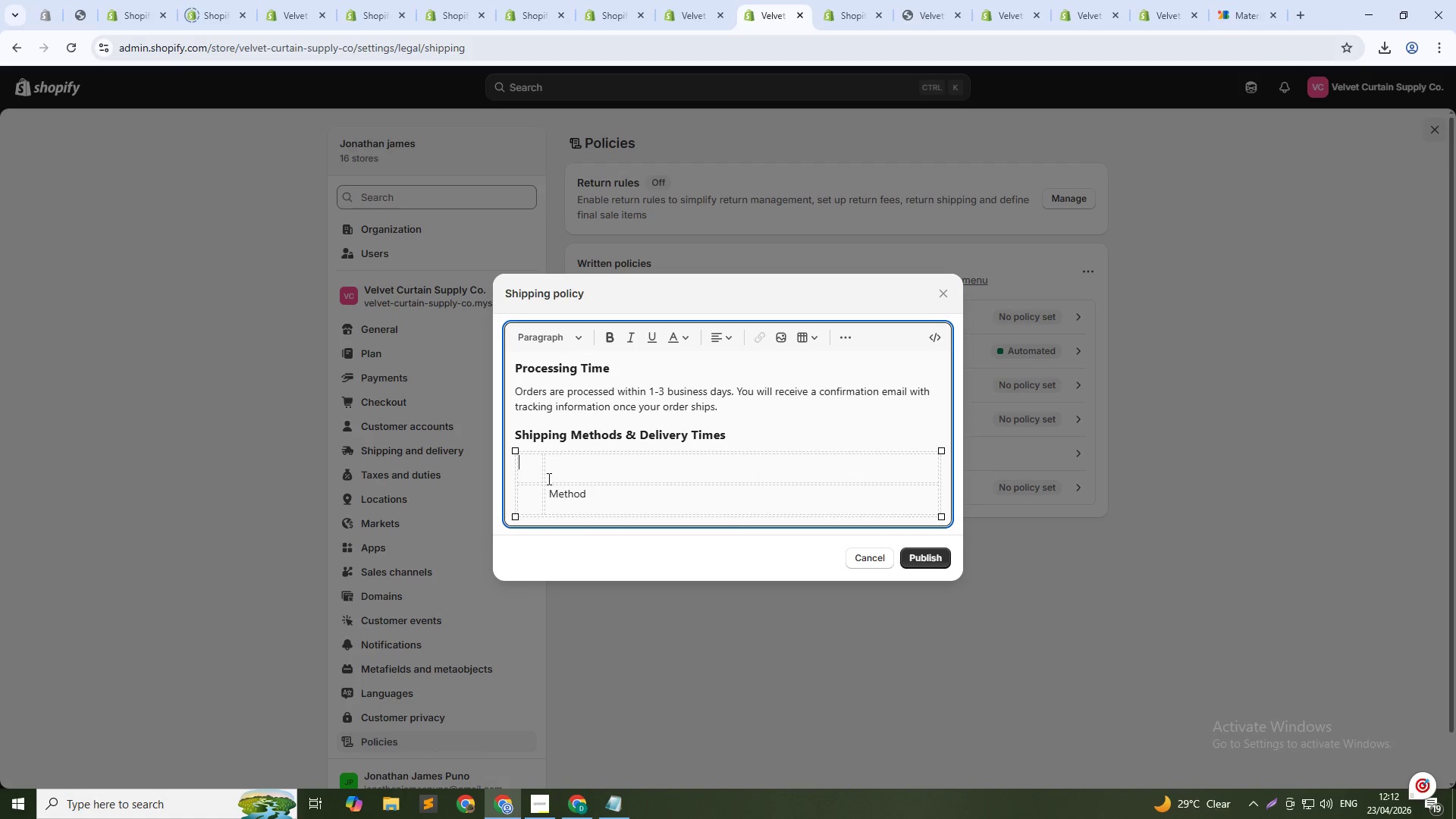 
key(Backspace)
 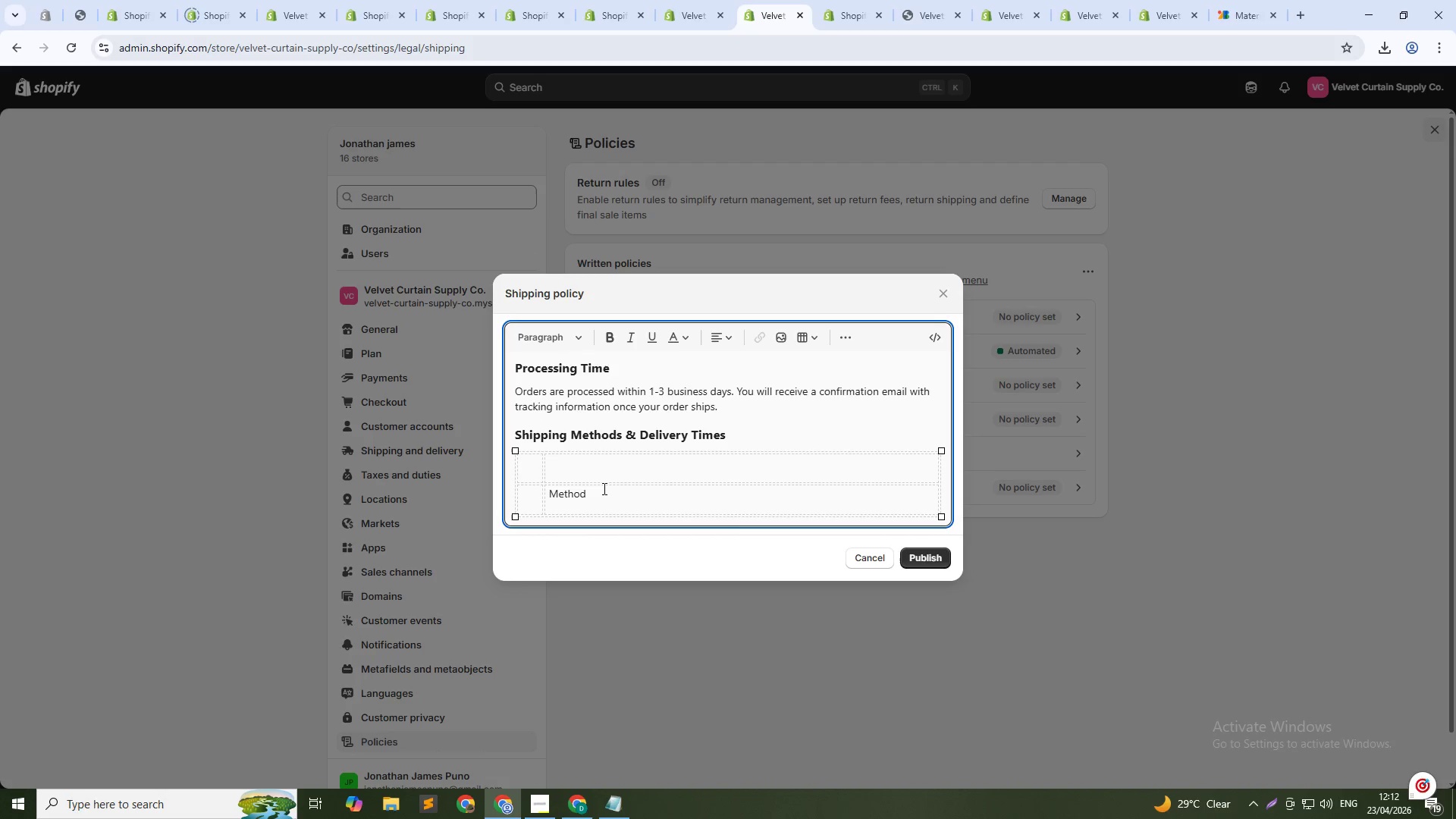 
key(Control+Z)
 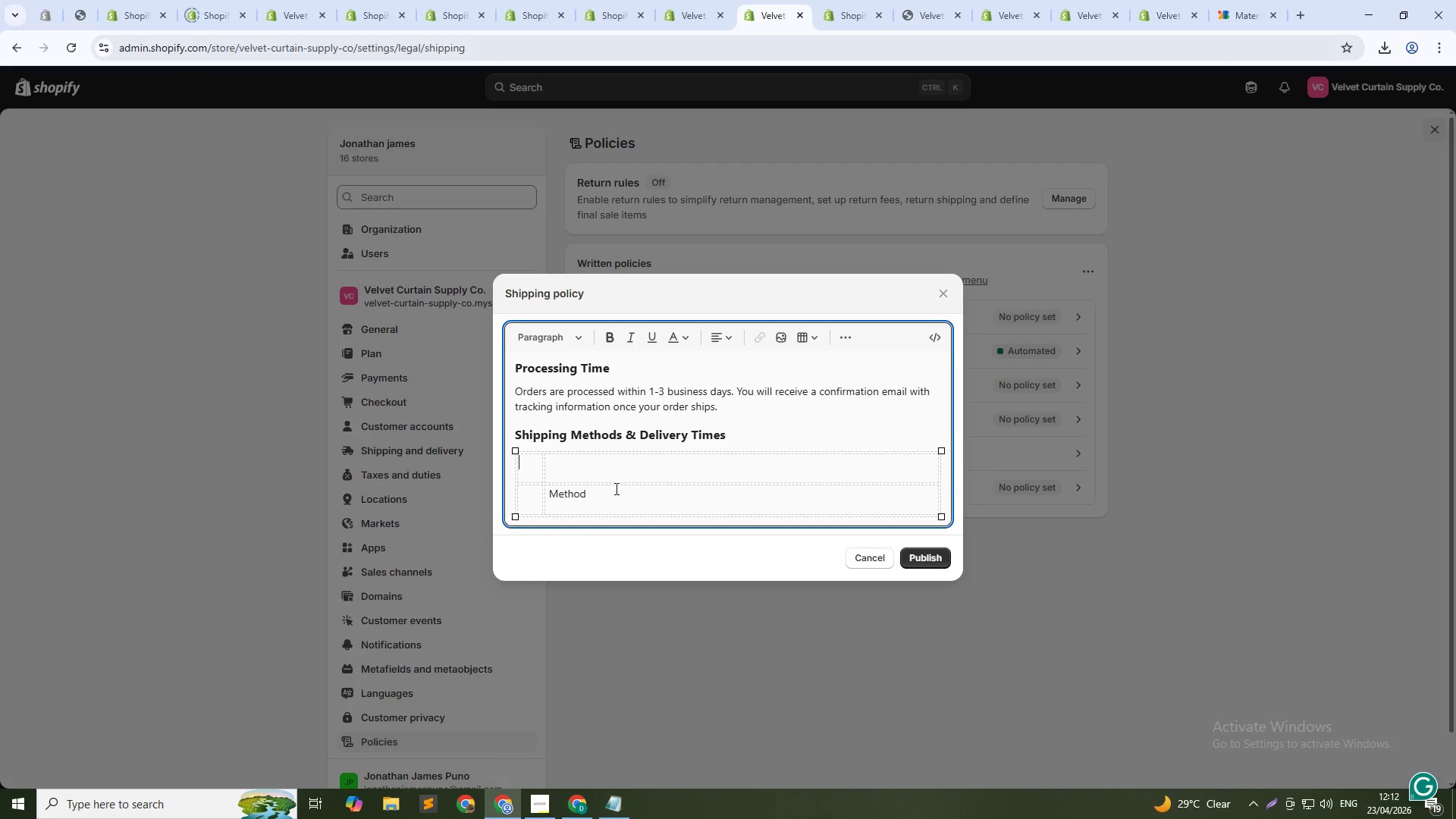 
key(Control+Z)
 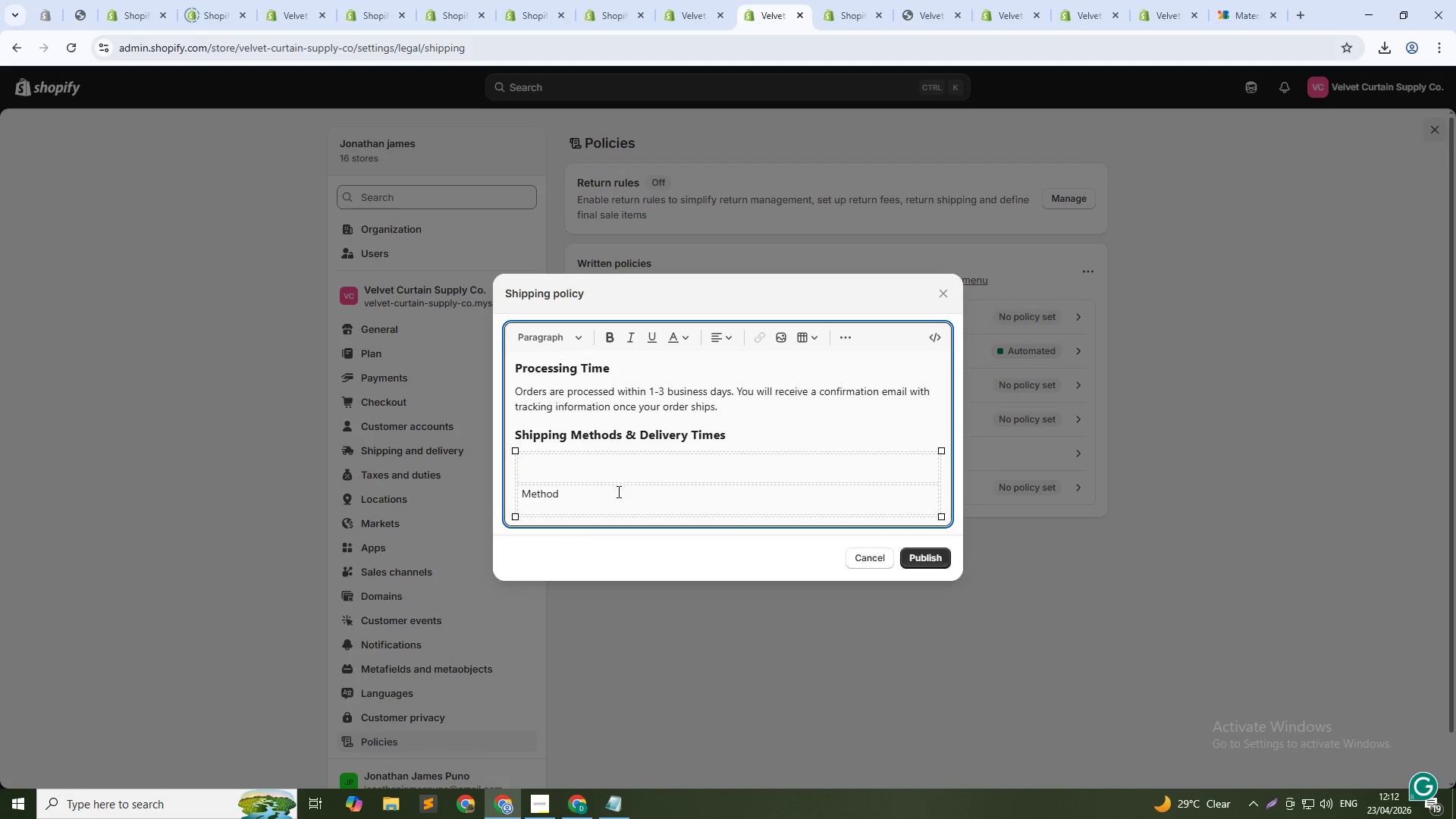 
key(Control+Z)
 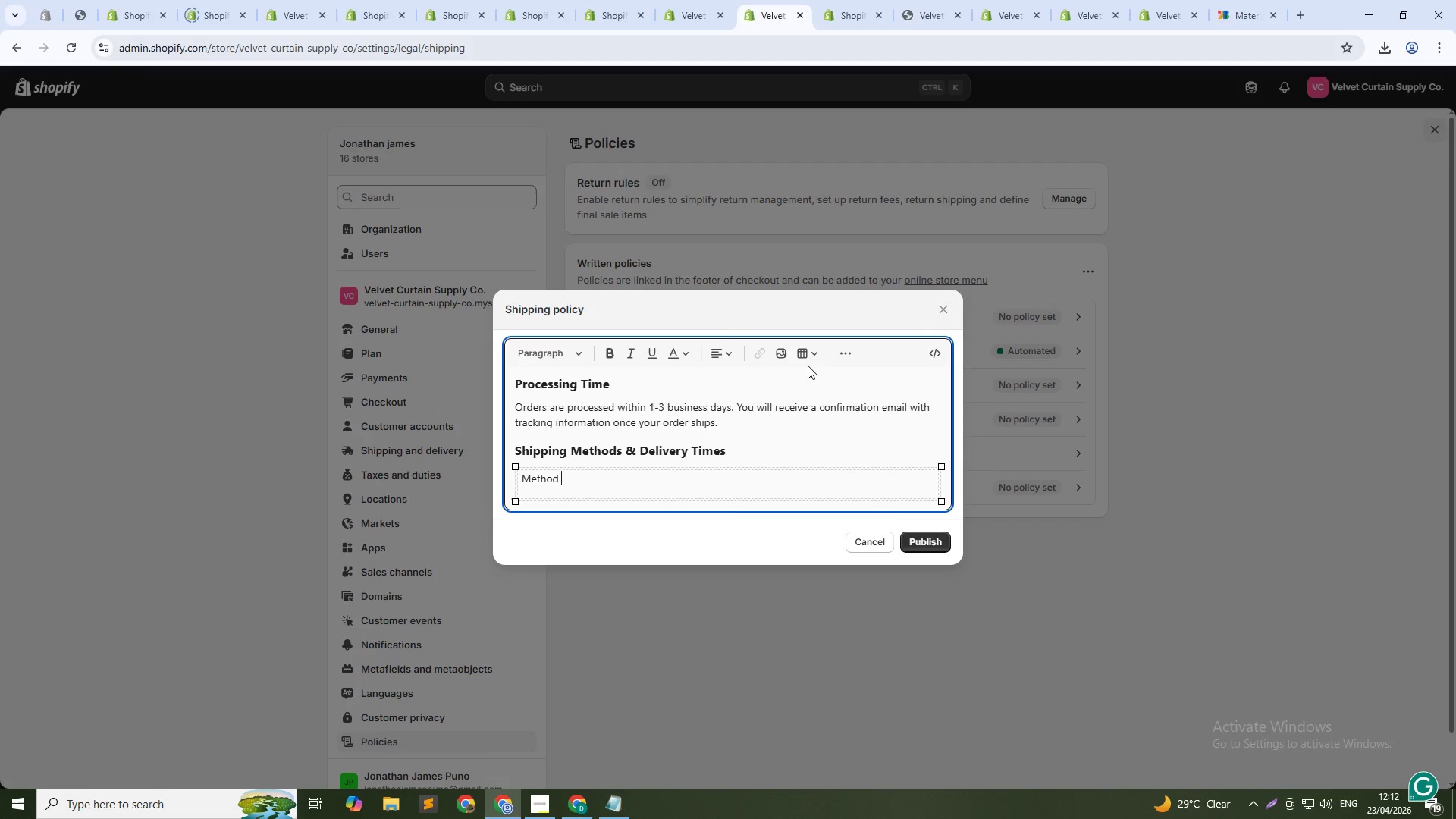 
left_click([812, 357])
 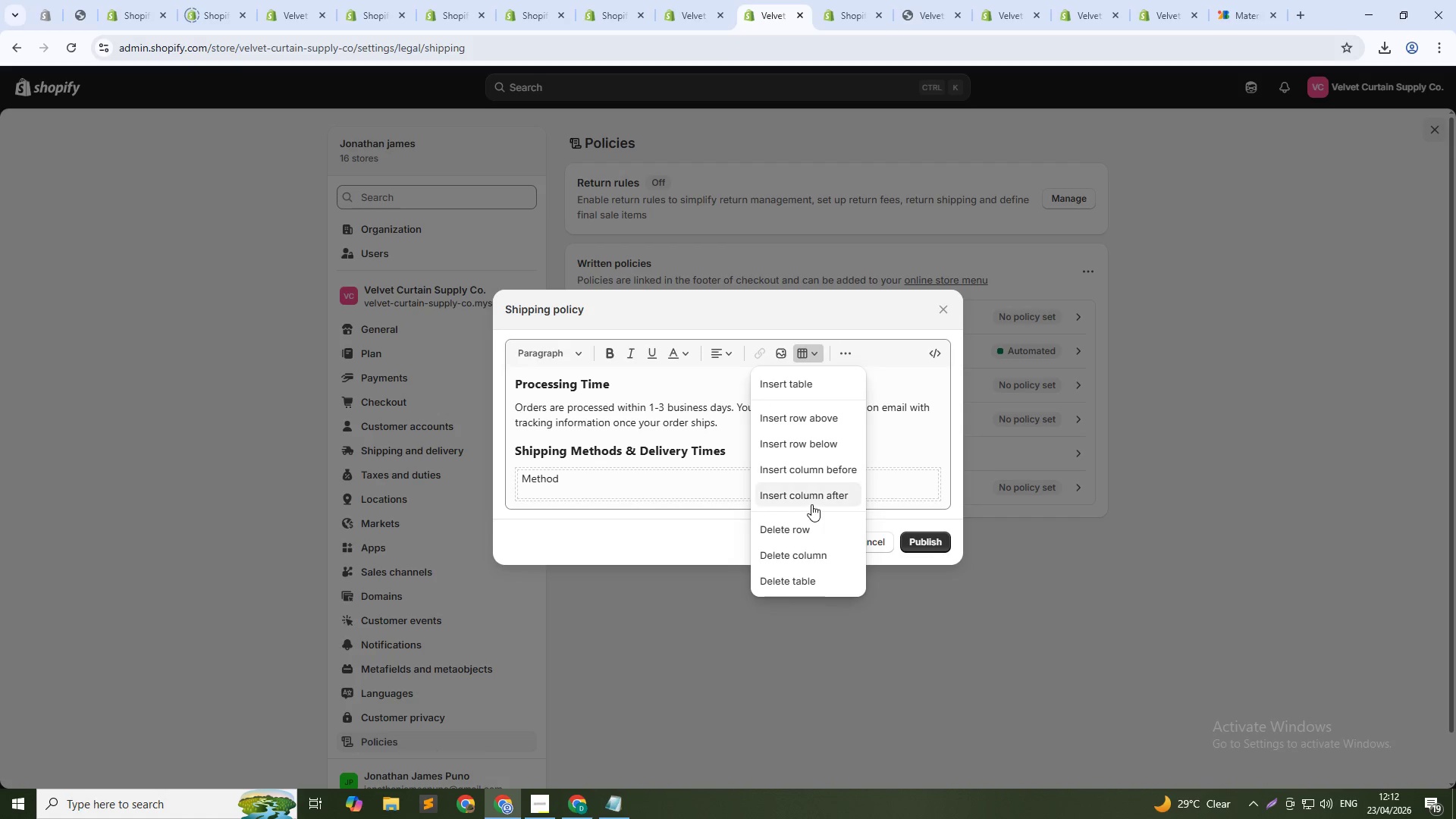 
left_click([810, 498])
 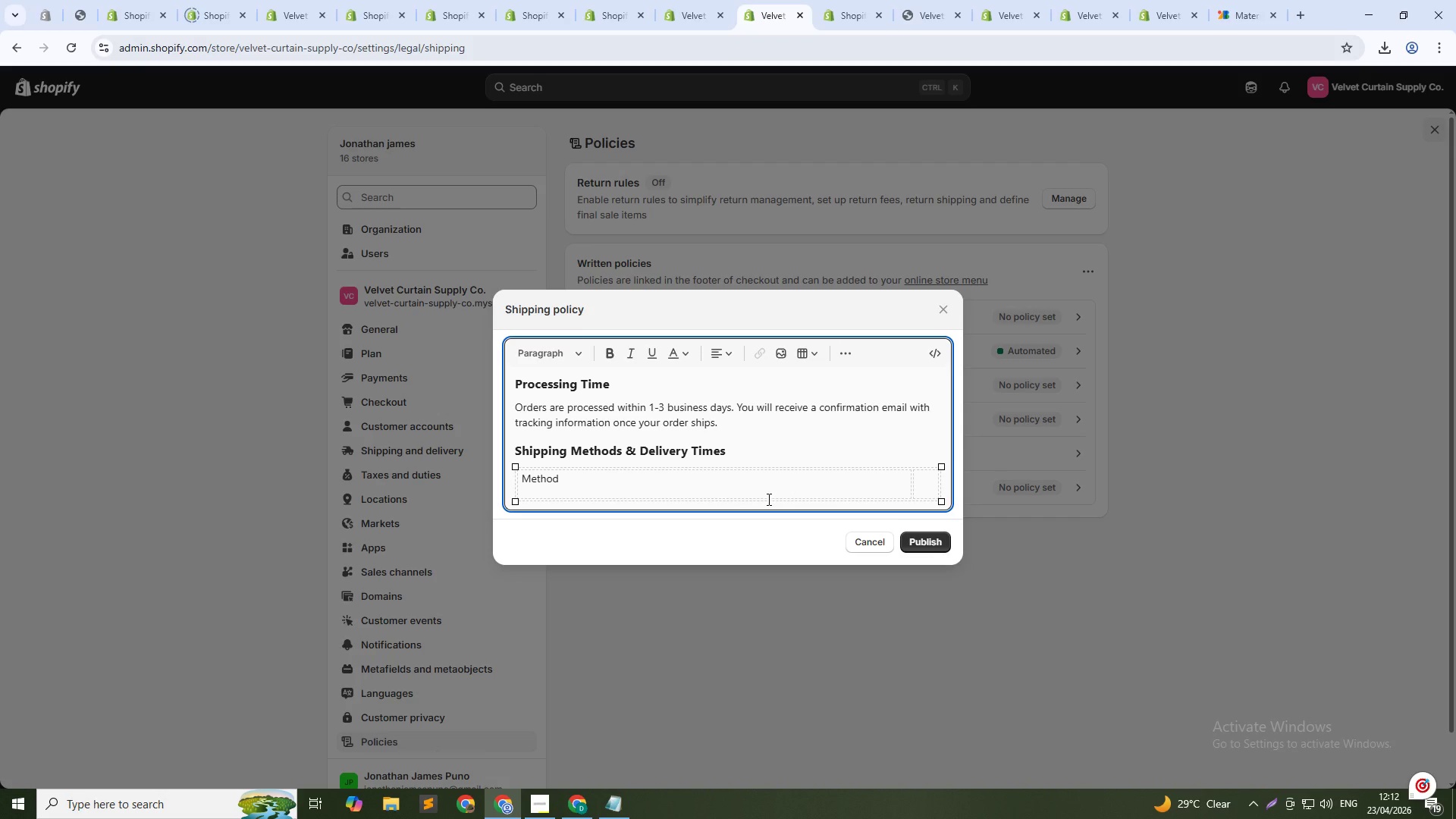 
type(Delivery Time)
 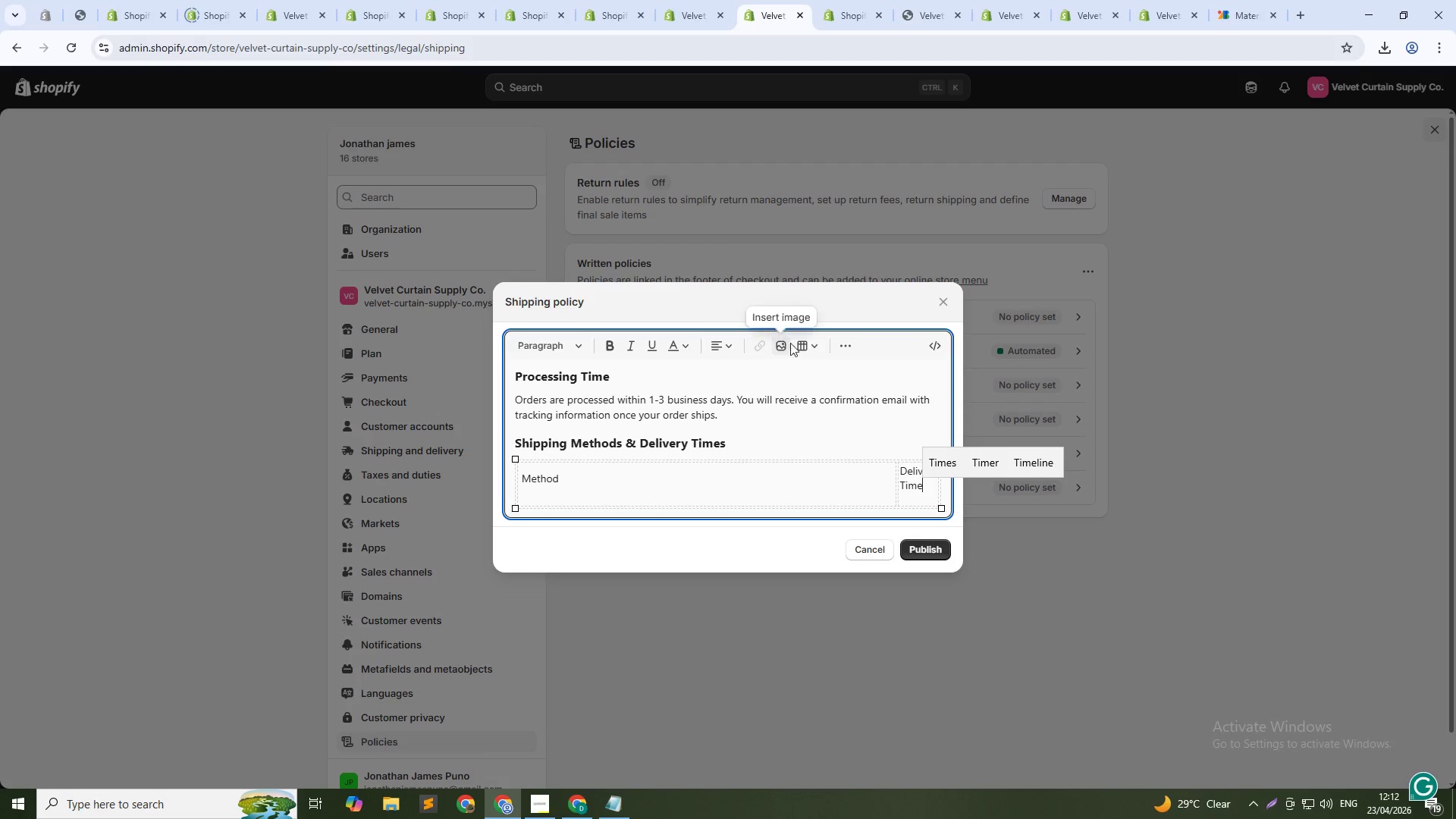 
left_click([814, 348])
 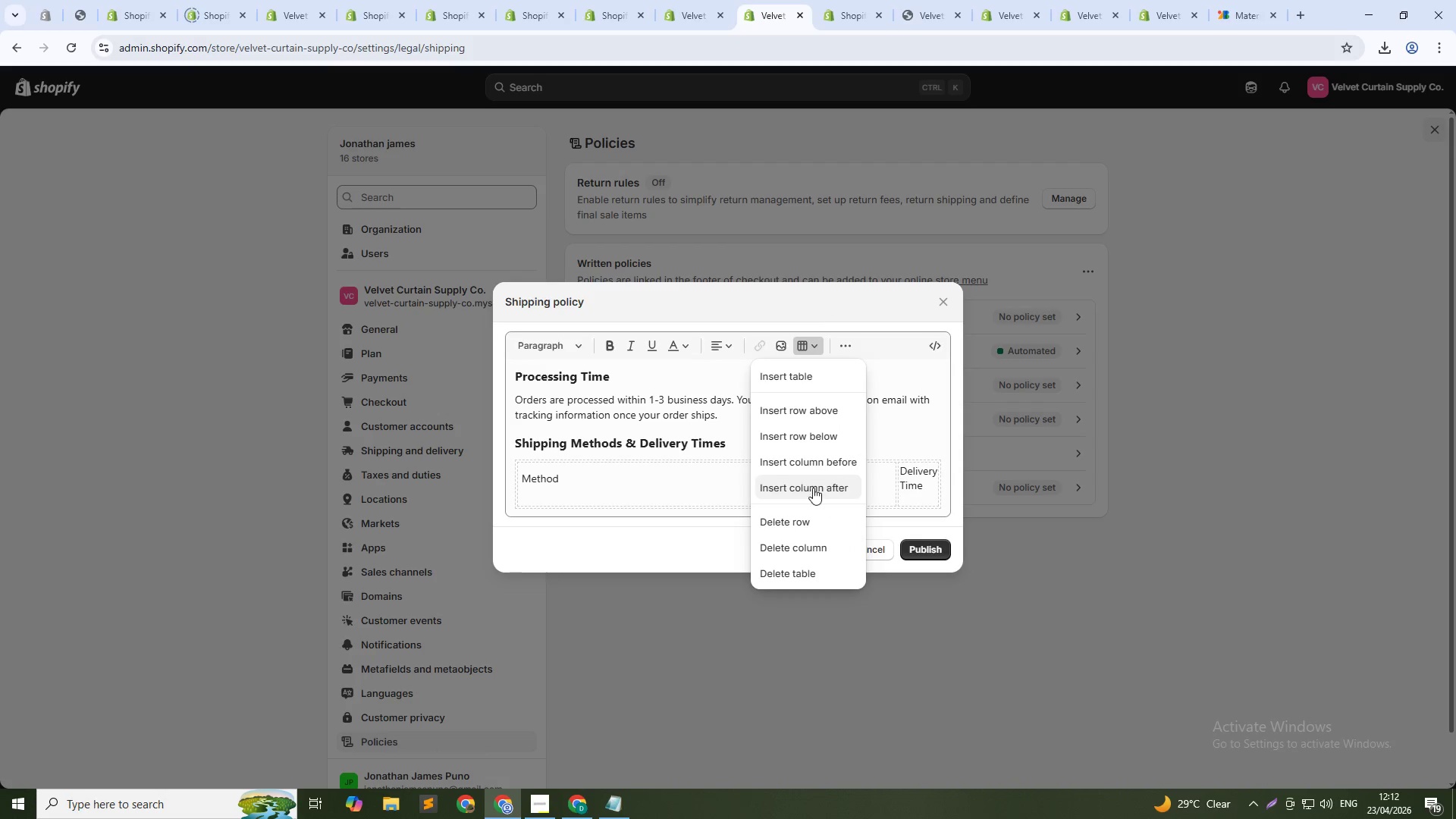 
left_click([813, 488])
 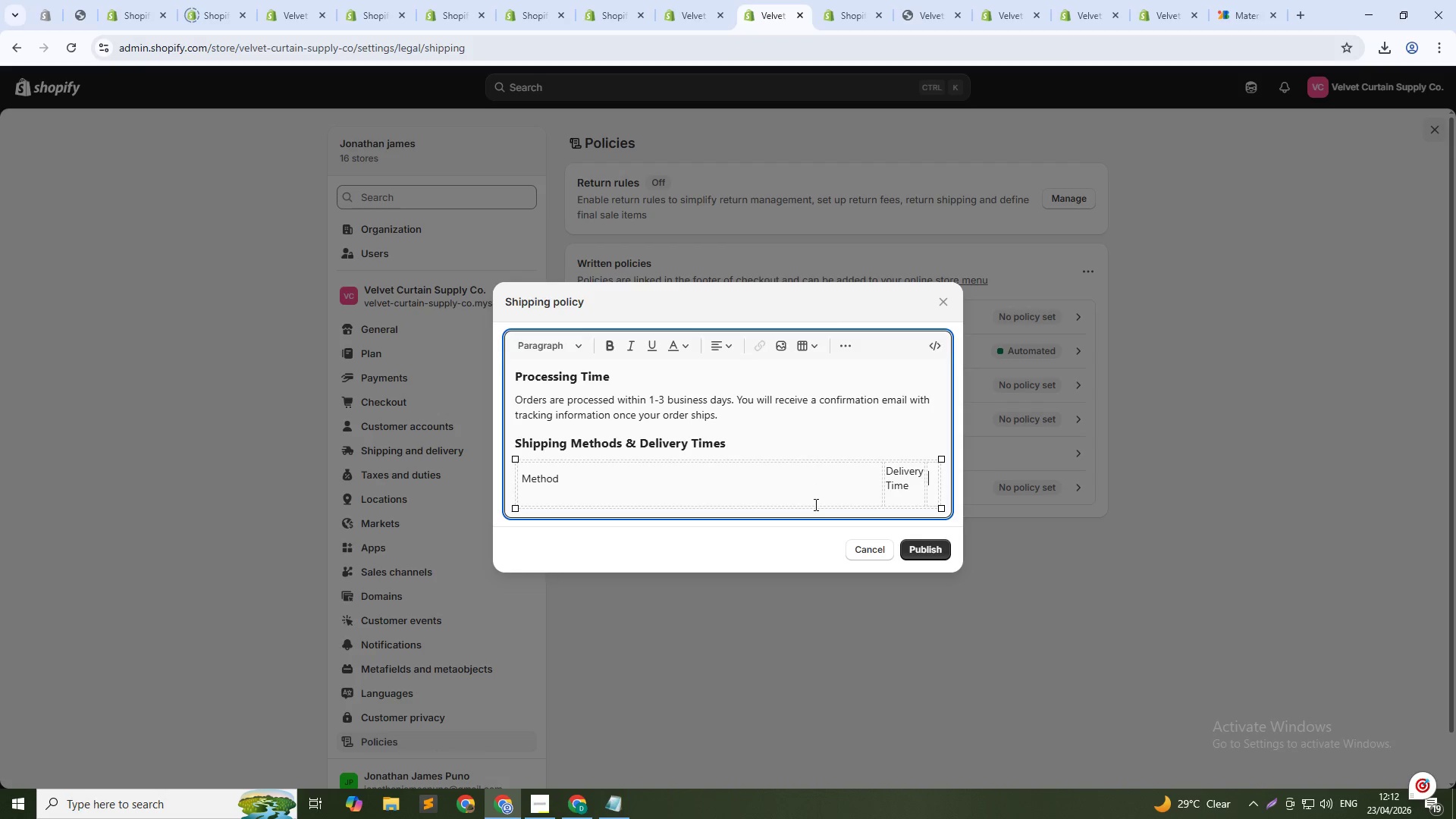 
type(Cost)
 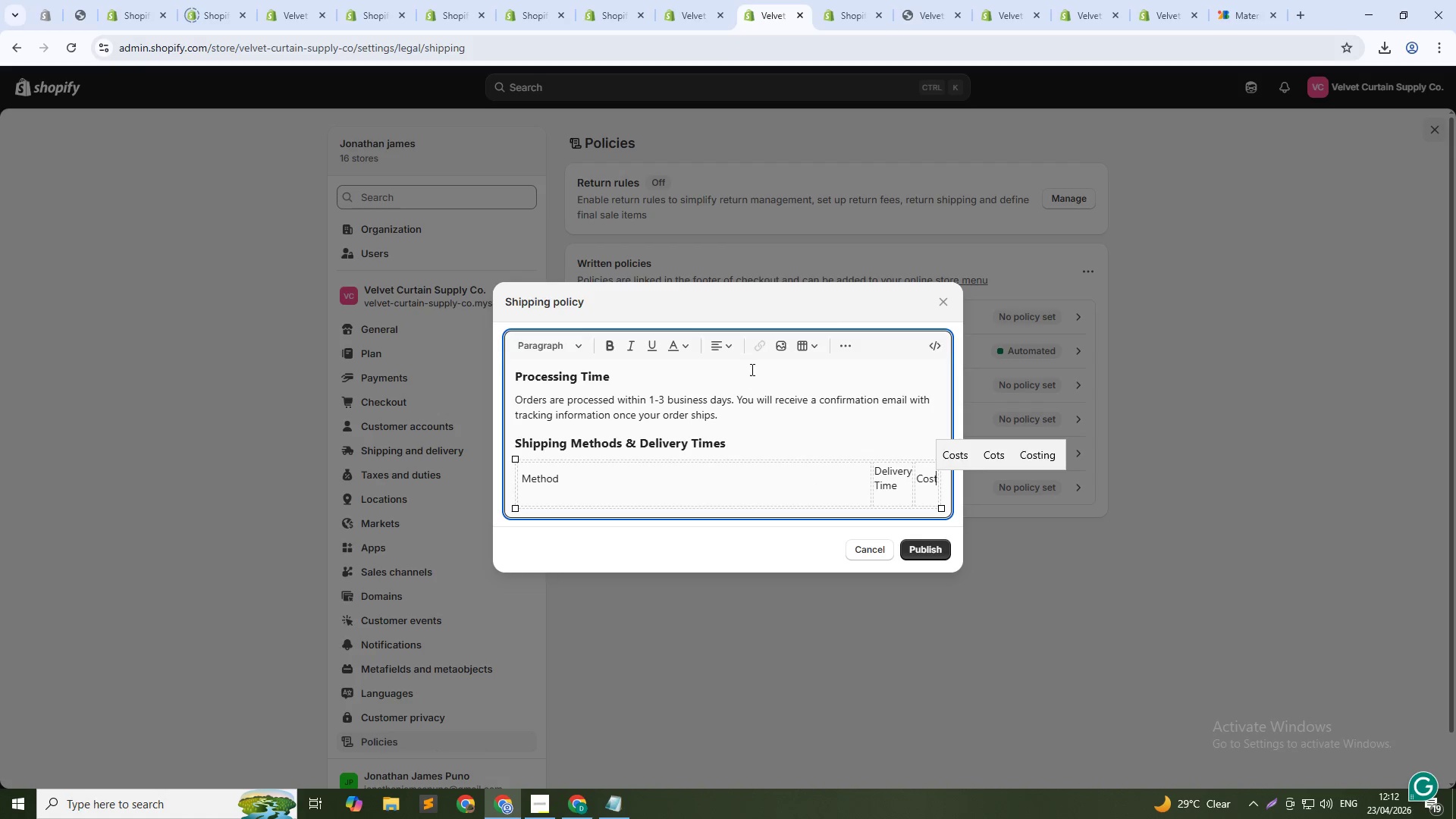 
left_click([814, 347])
 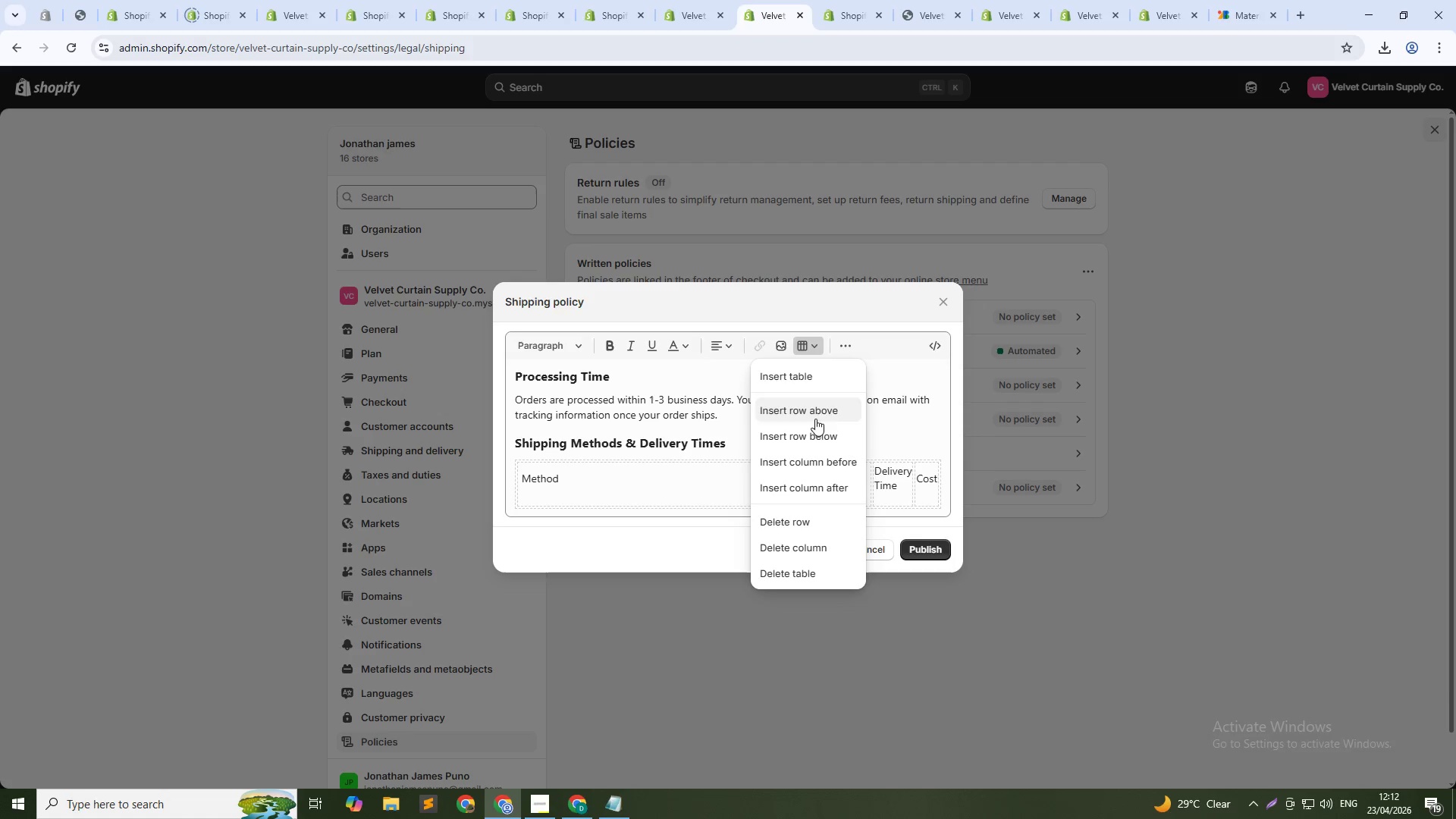 
left_click([817, 435])
 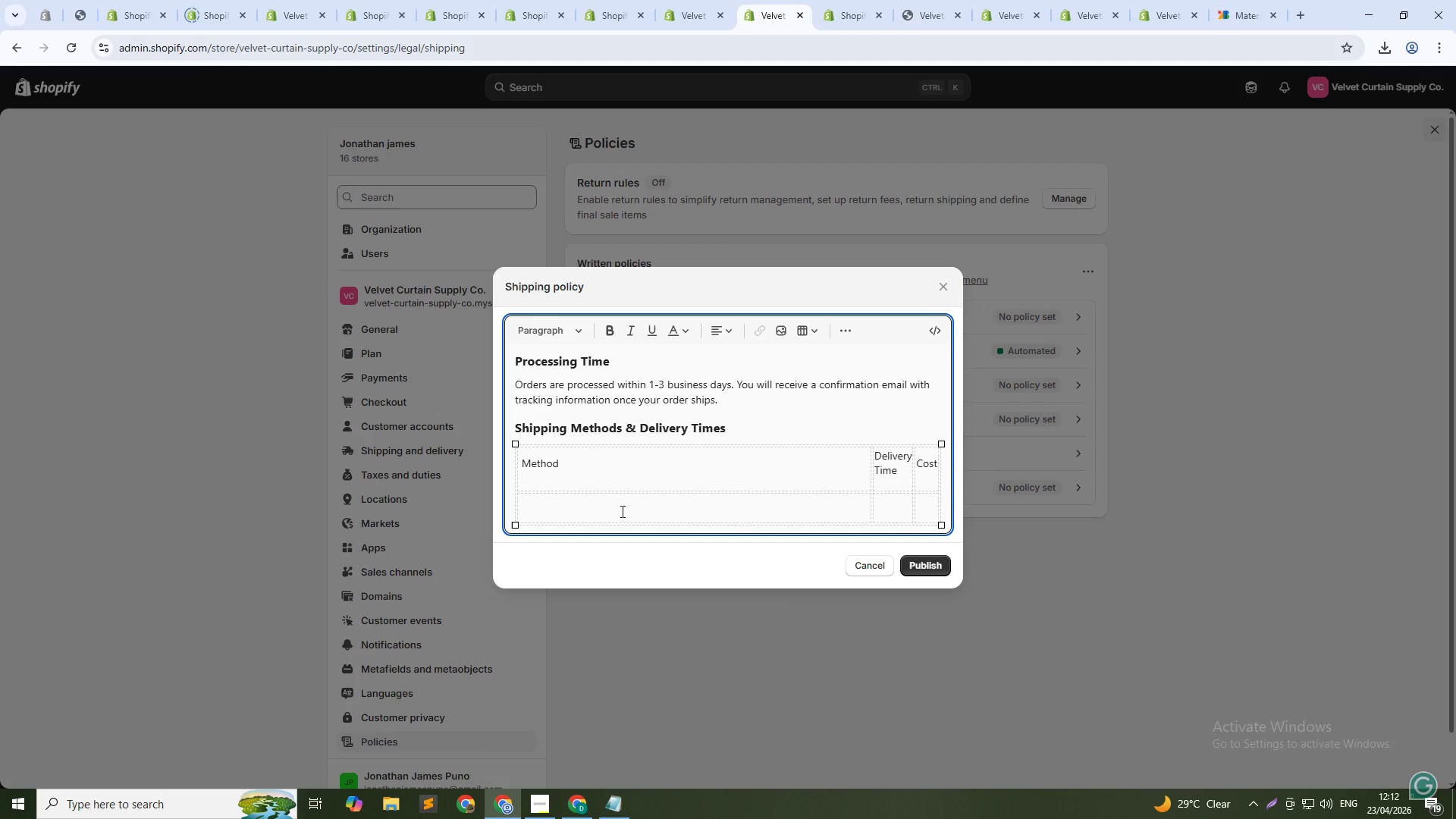 
left_click([608, 506])
 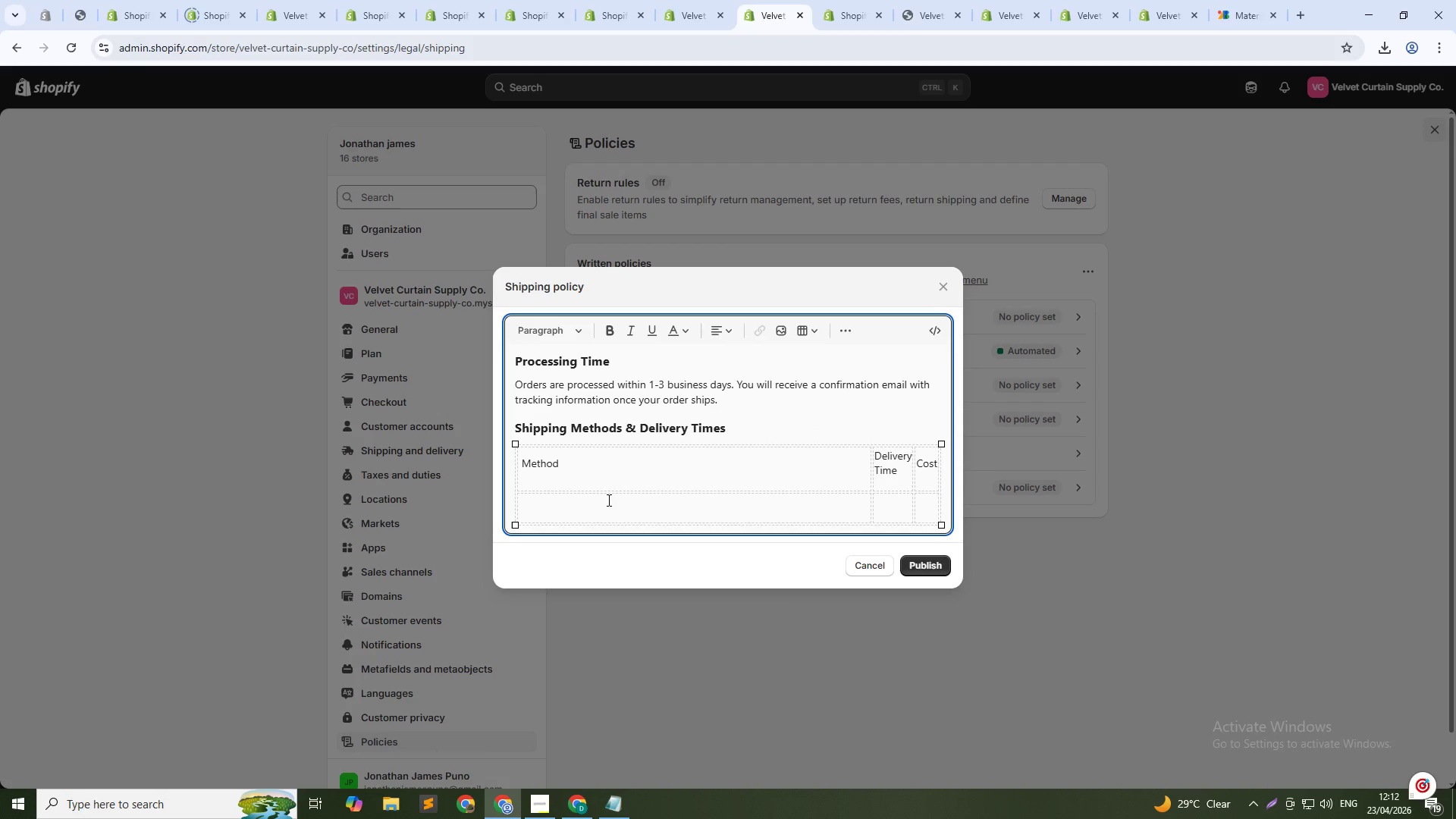 
type(Standard Shipping)
 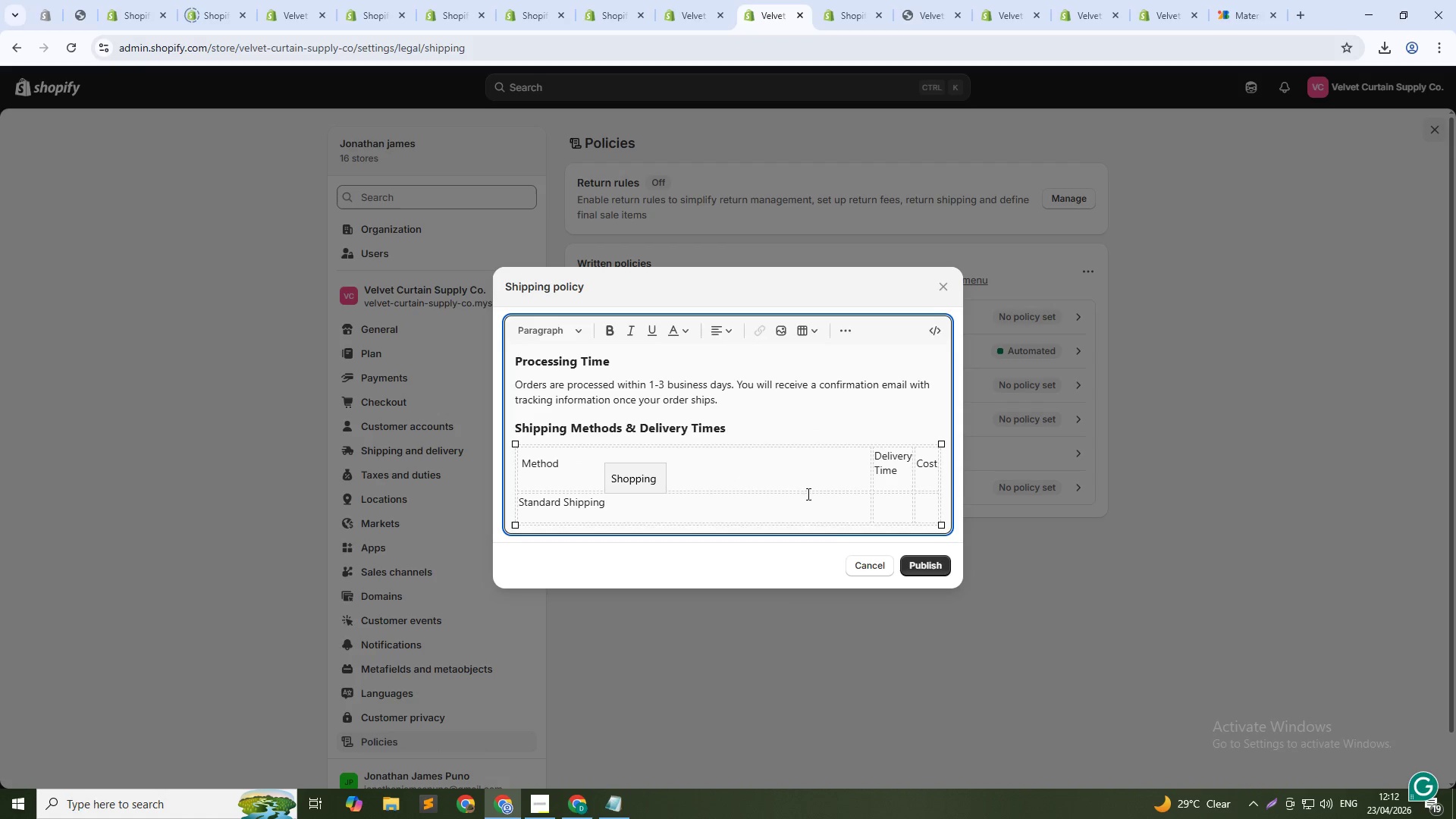 
left_click([885, 513])
 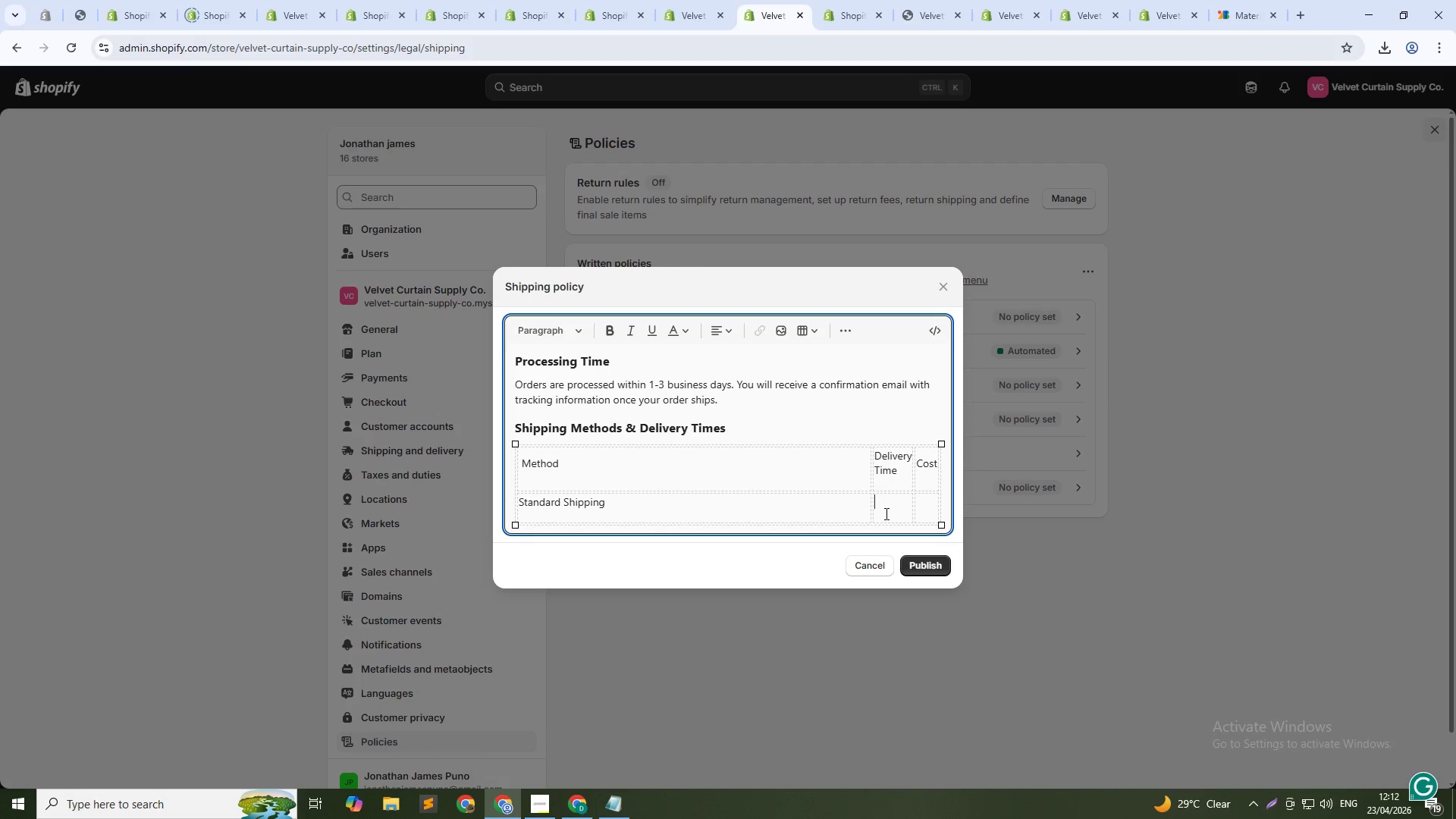 
type(5-7 B)
key(Backspace)
type(business days)
 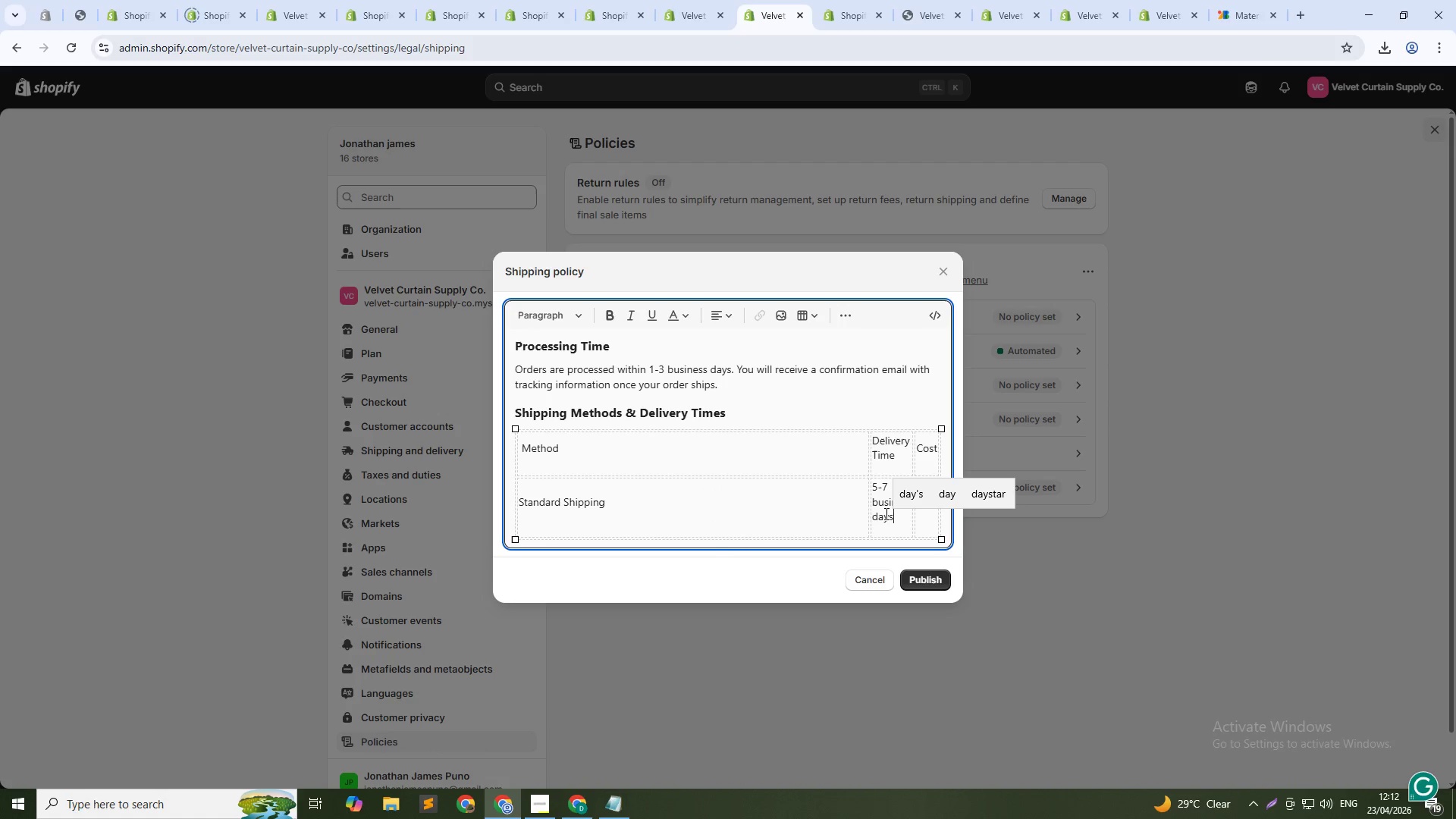 
left_click([924, 527])
 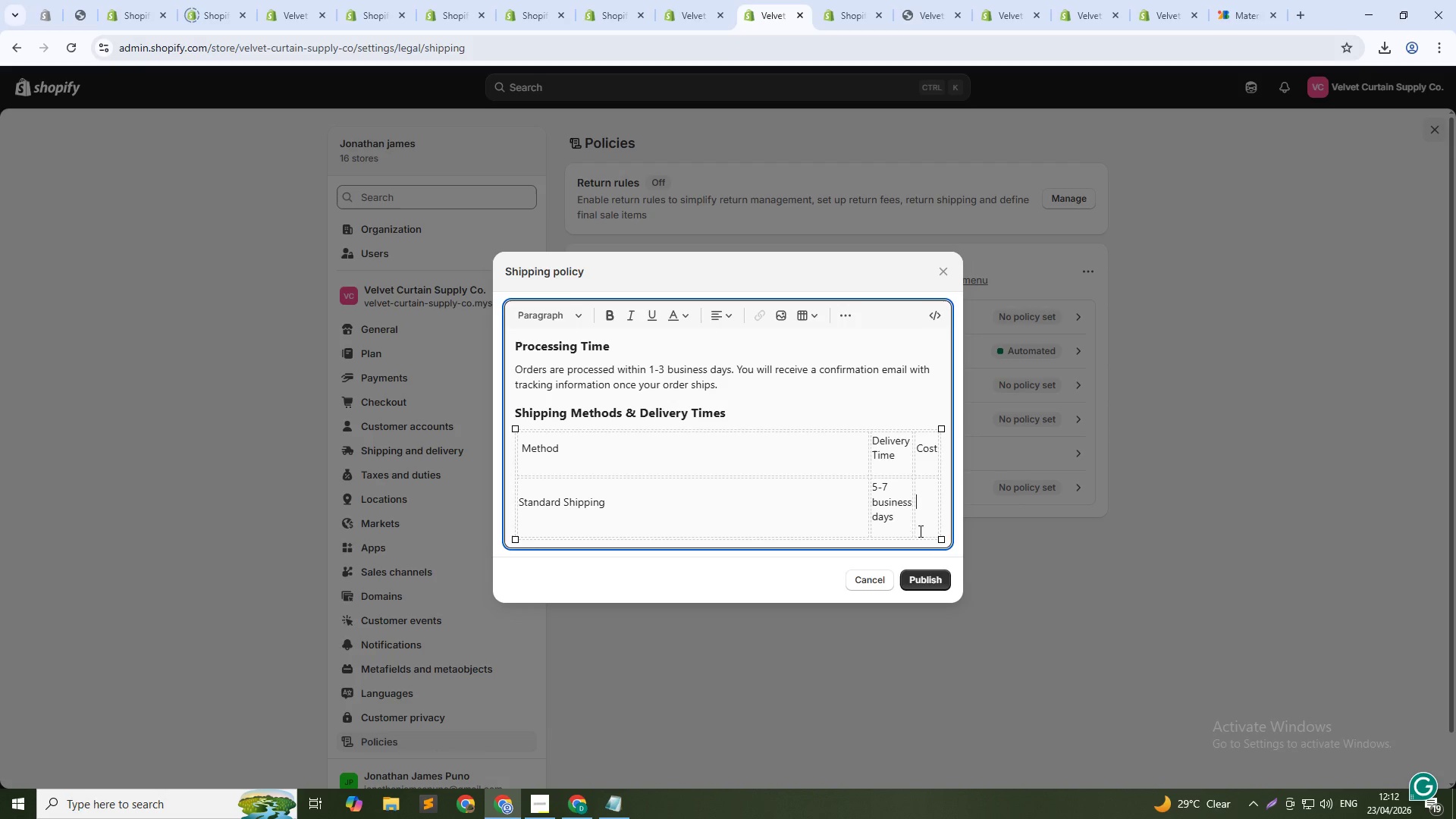 
left_click([1295, 11])
 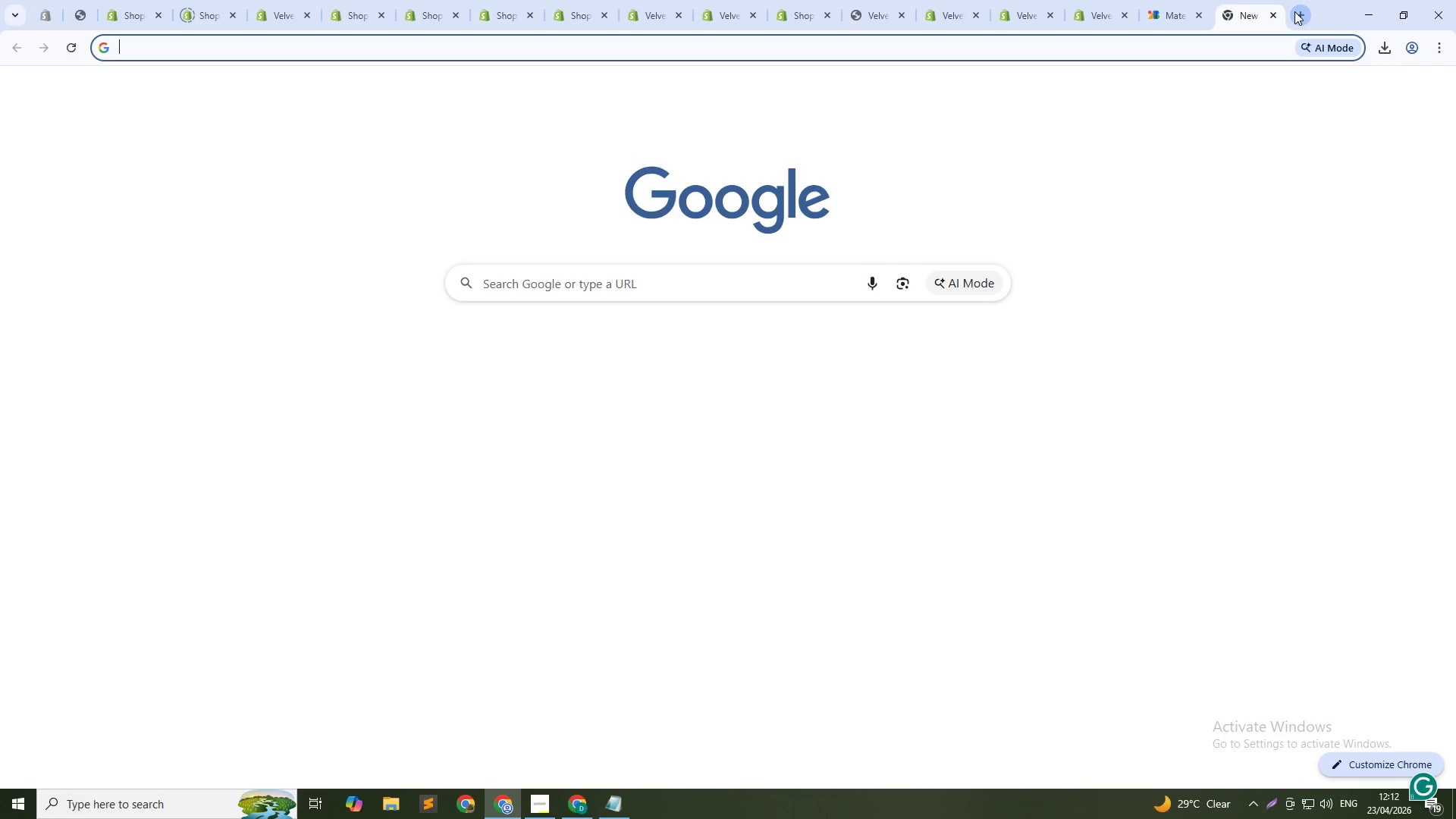 
type(phil)
 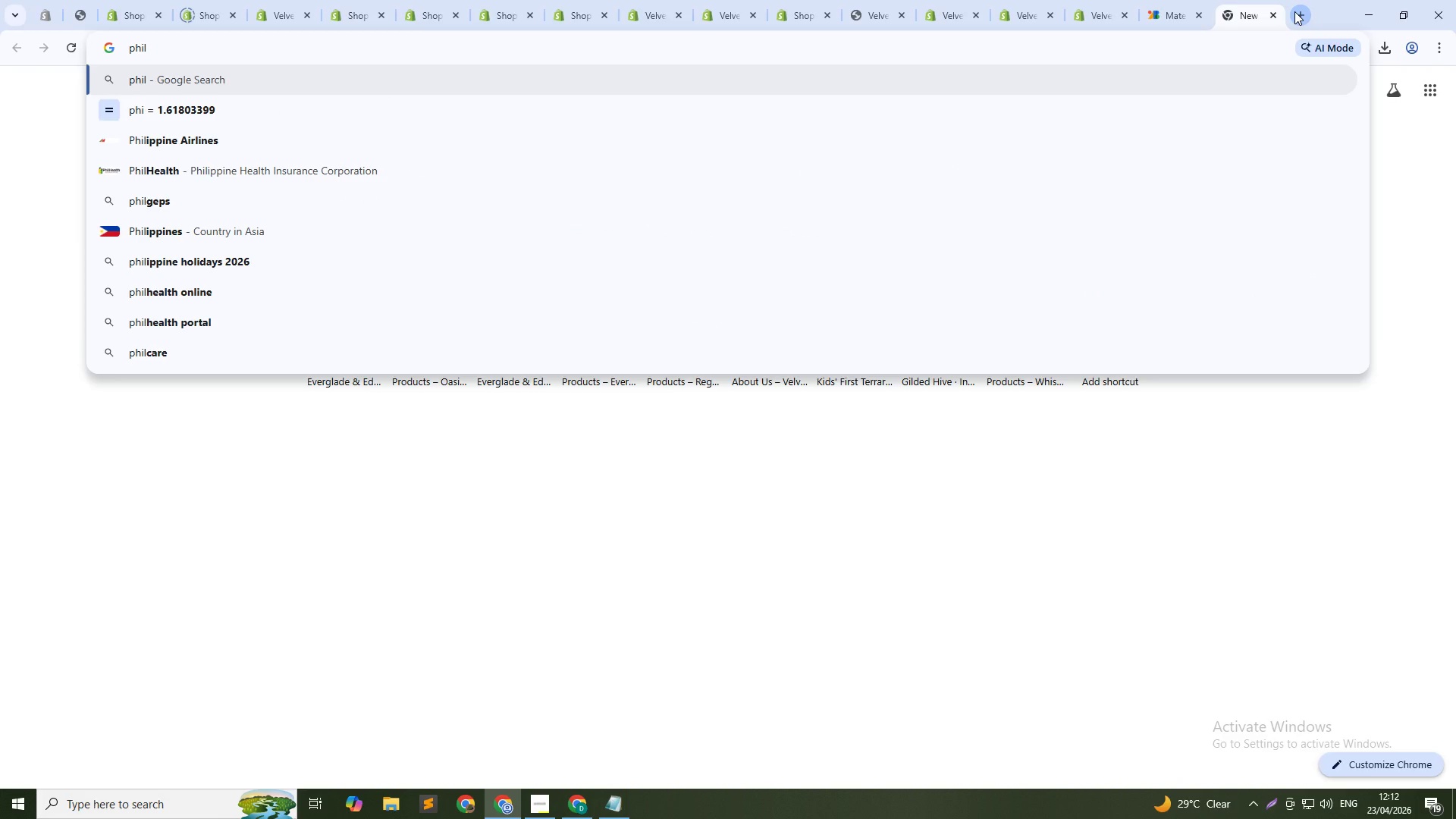 
key(ArrowDown)
 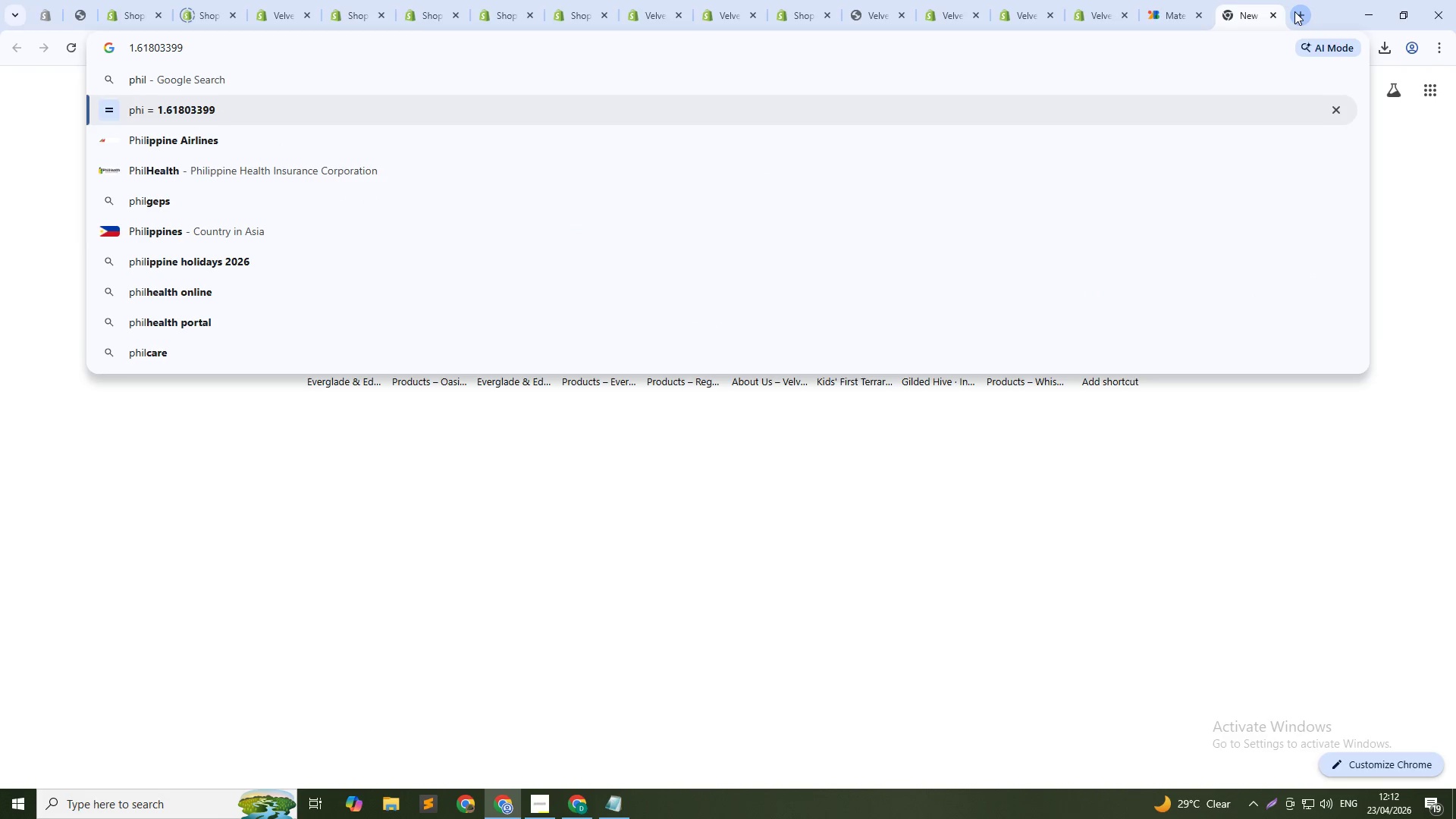 
key(Enter)
 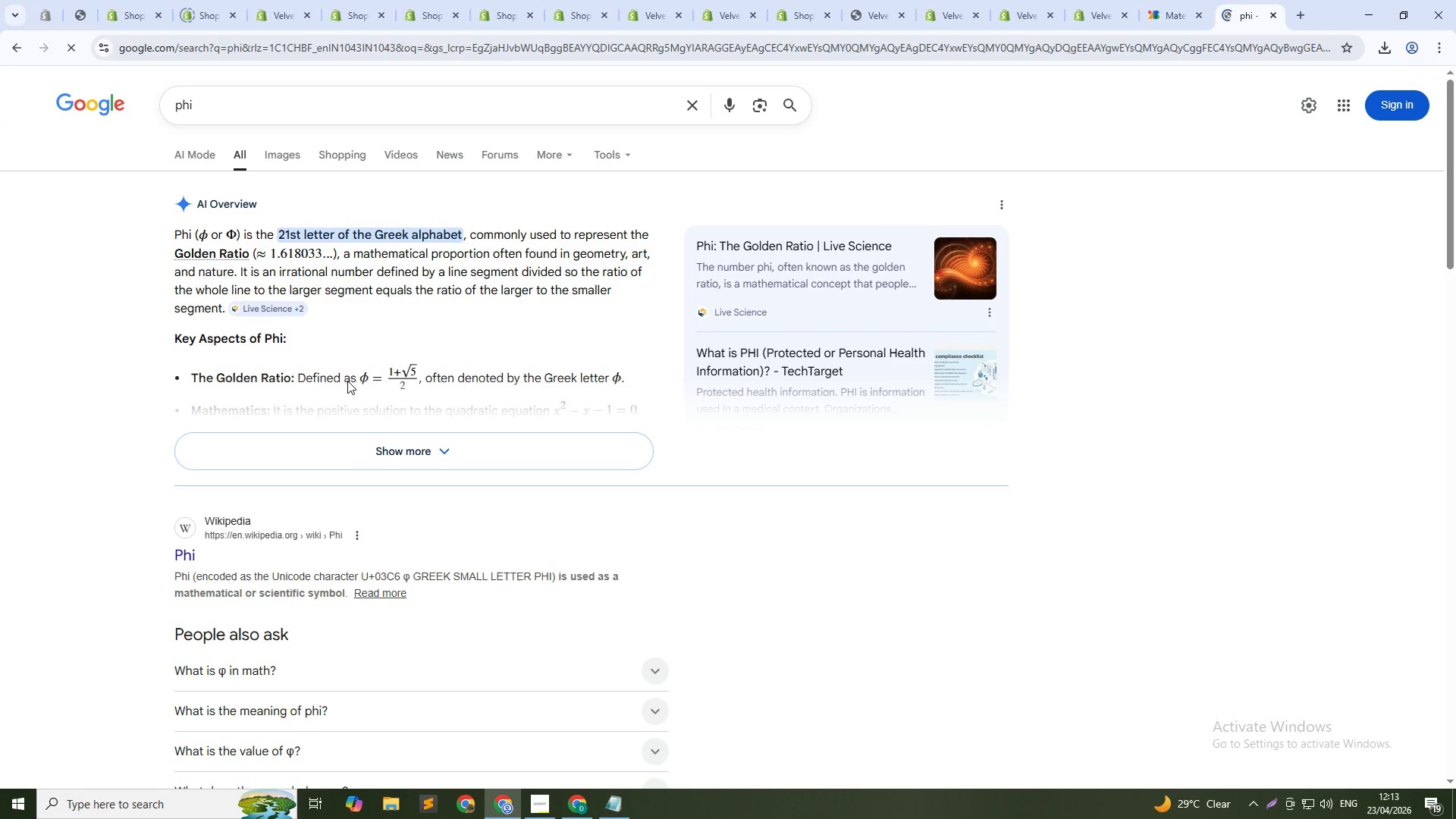 
left_click([362, 450])
 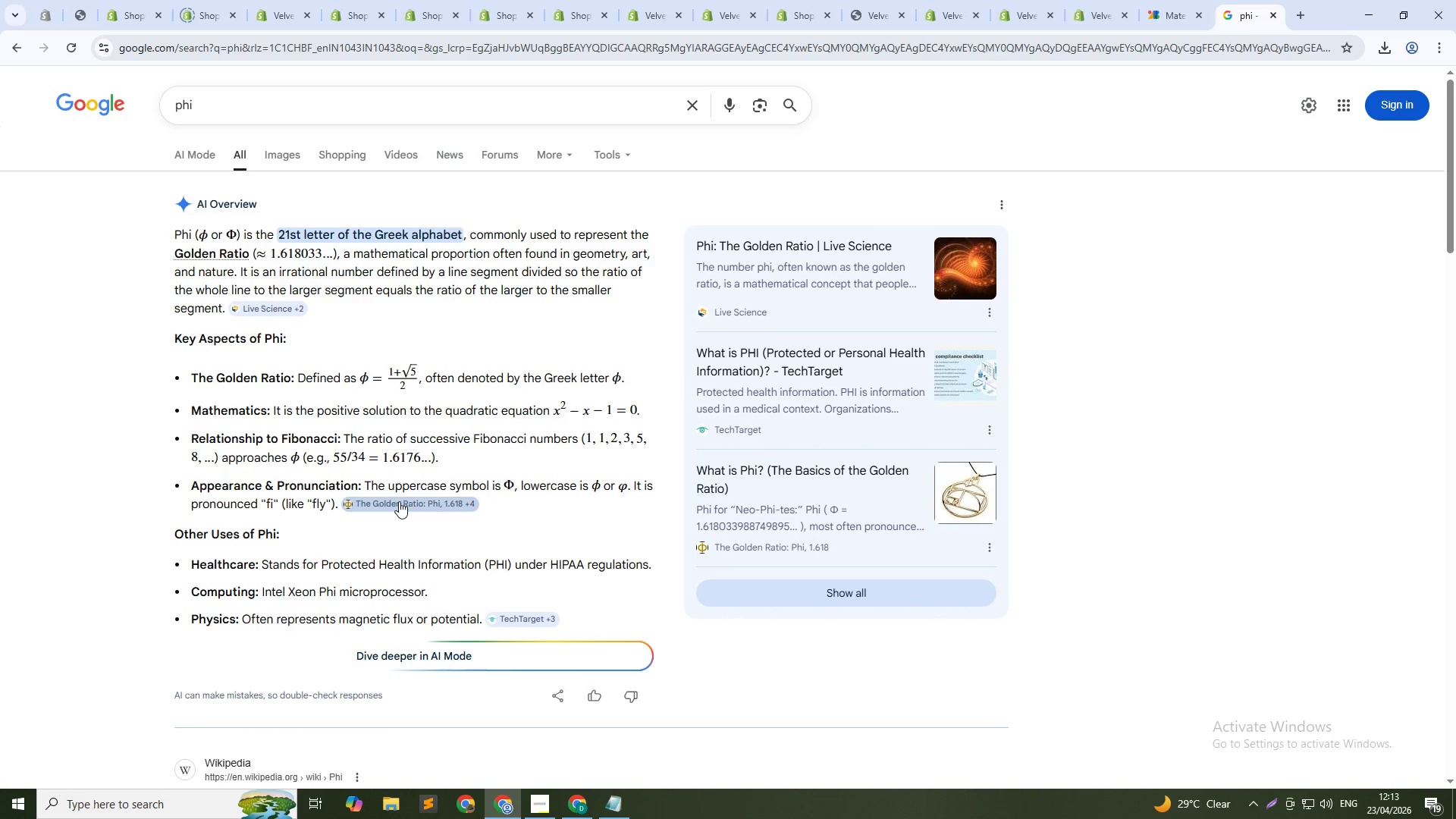 
left_click([265, 110])
 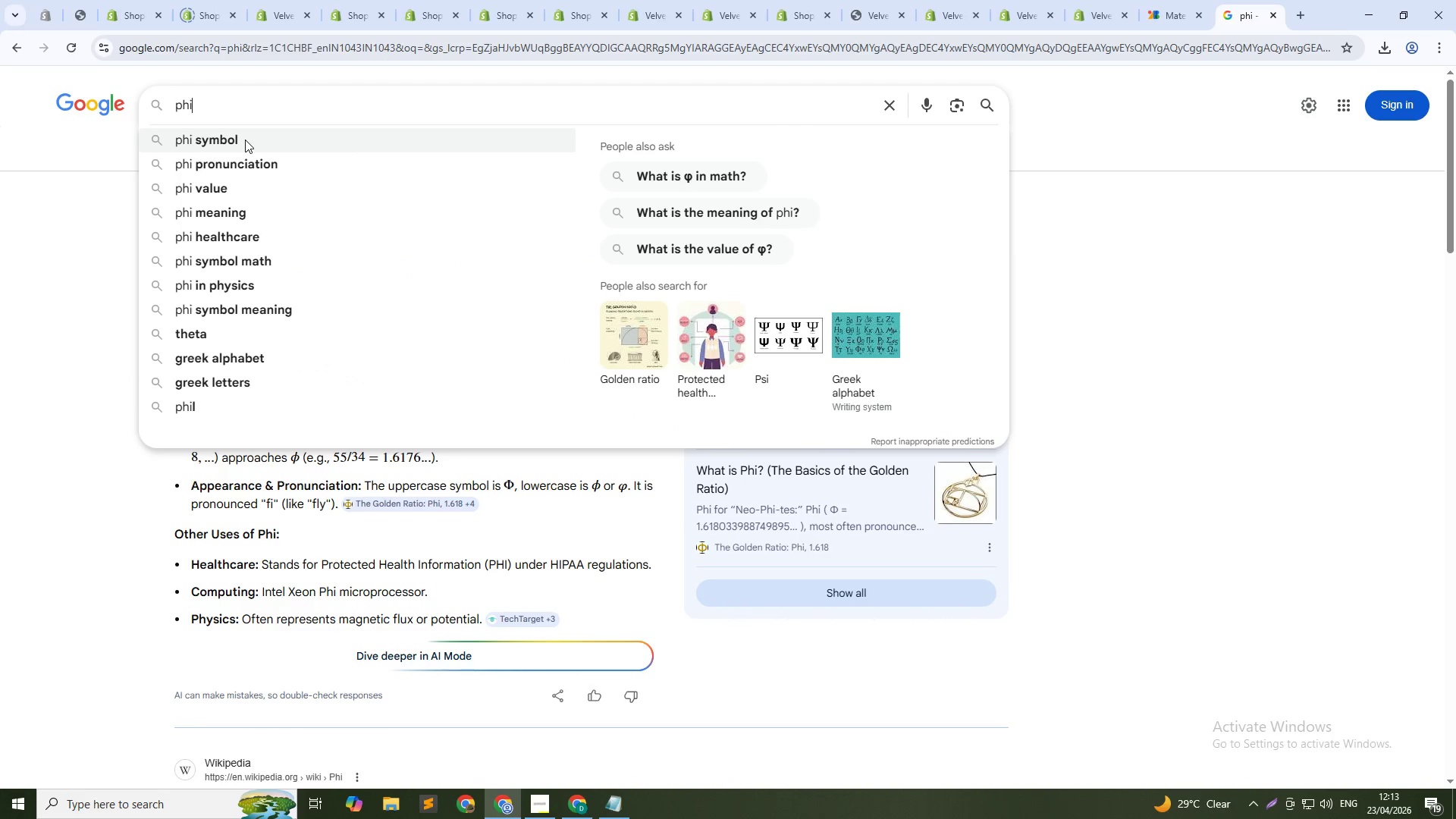 
left_click([102, 191])
 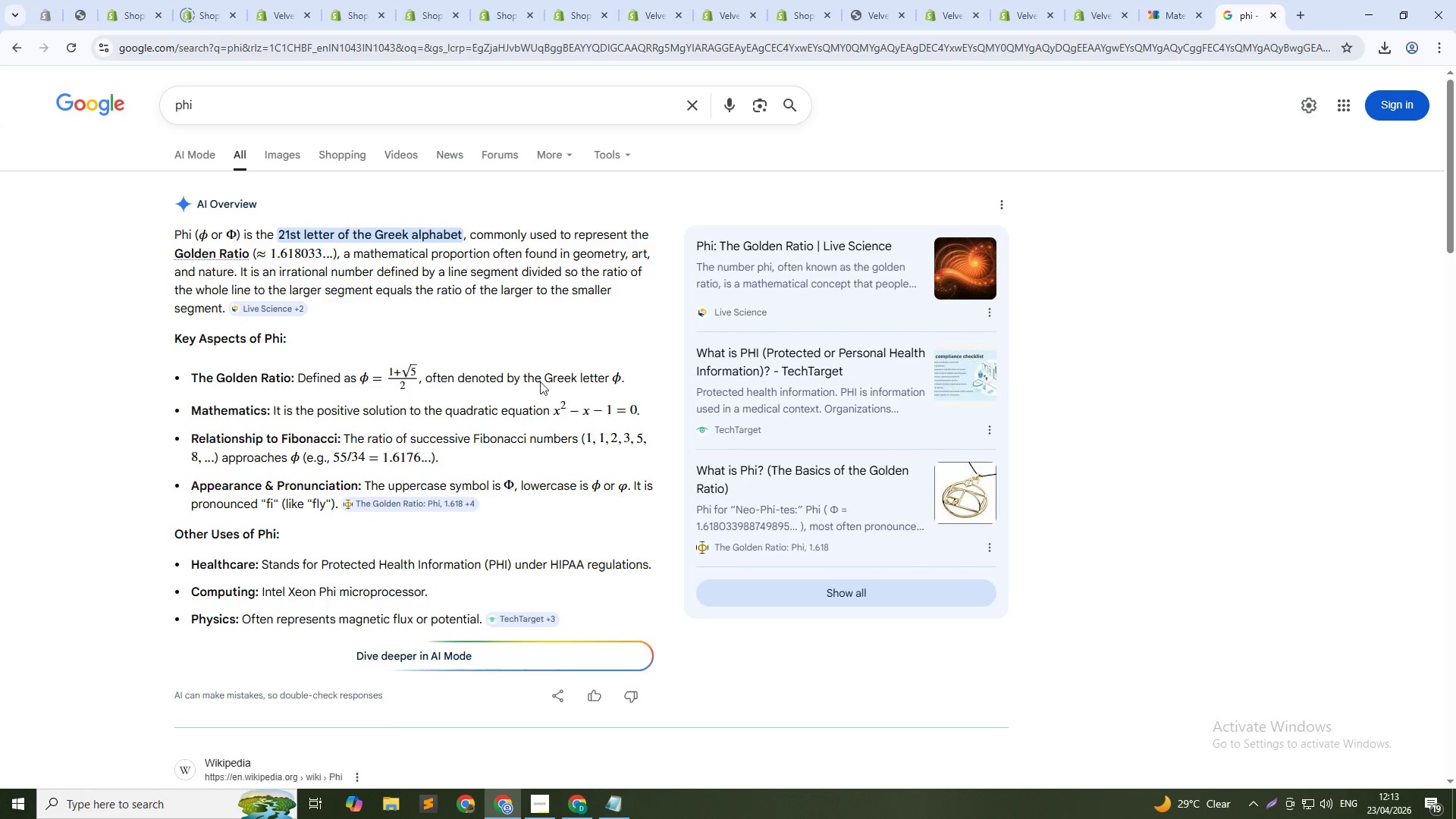 
left_click([495, 104])
 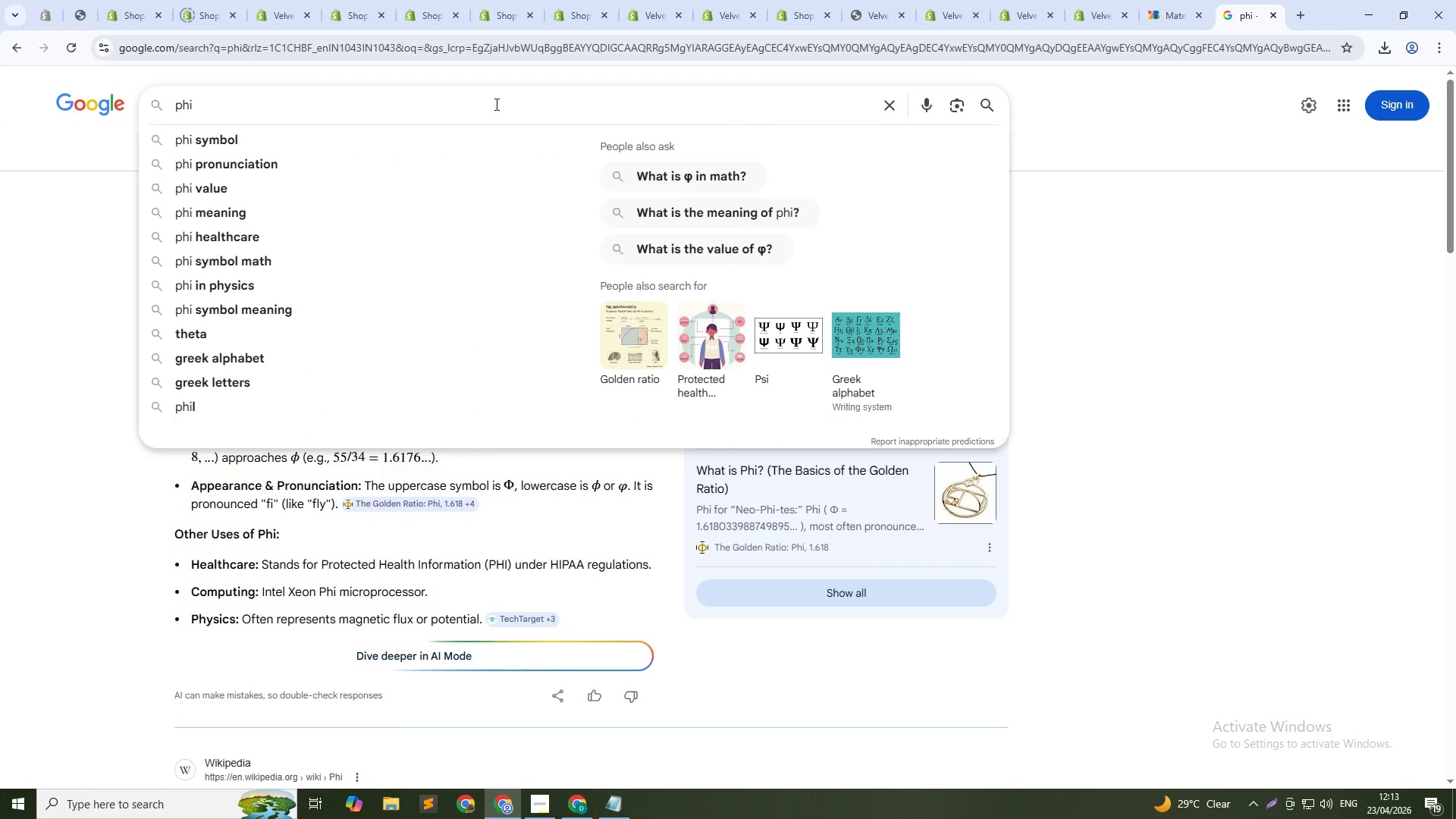 
type(;)
key(Backspace)
type(li[[)
key(Backspace)
key(Backspace)
type(p)
 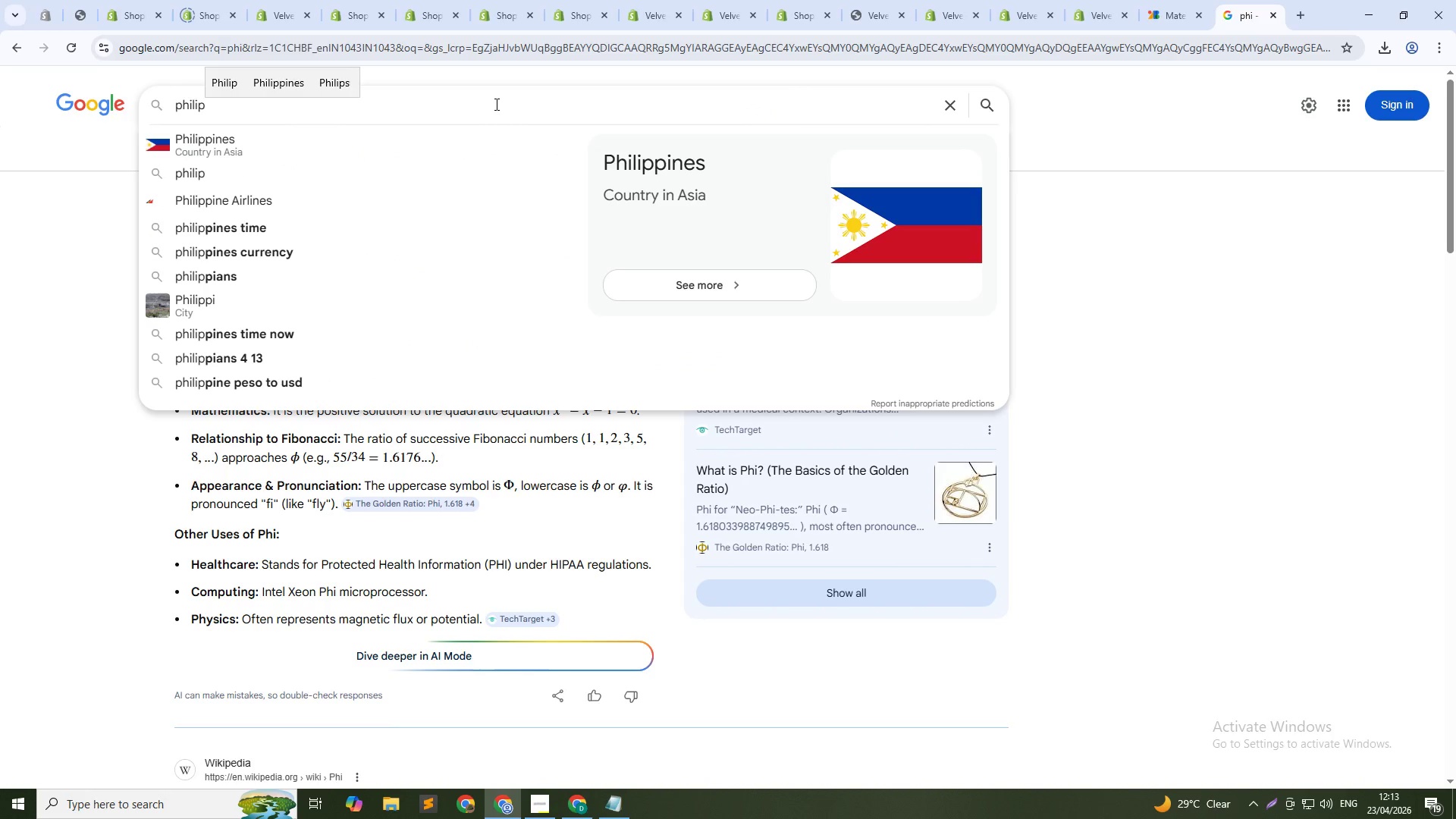 
key(ArrowDown)
 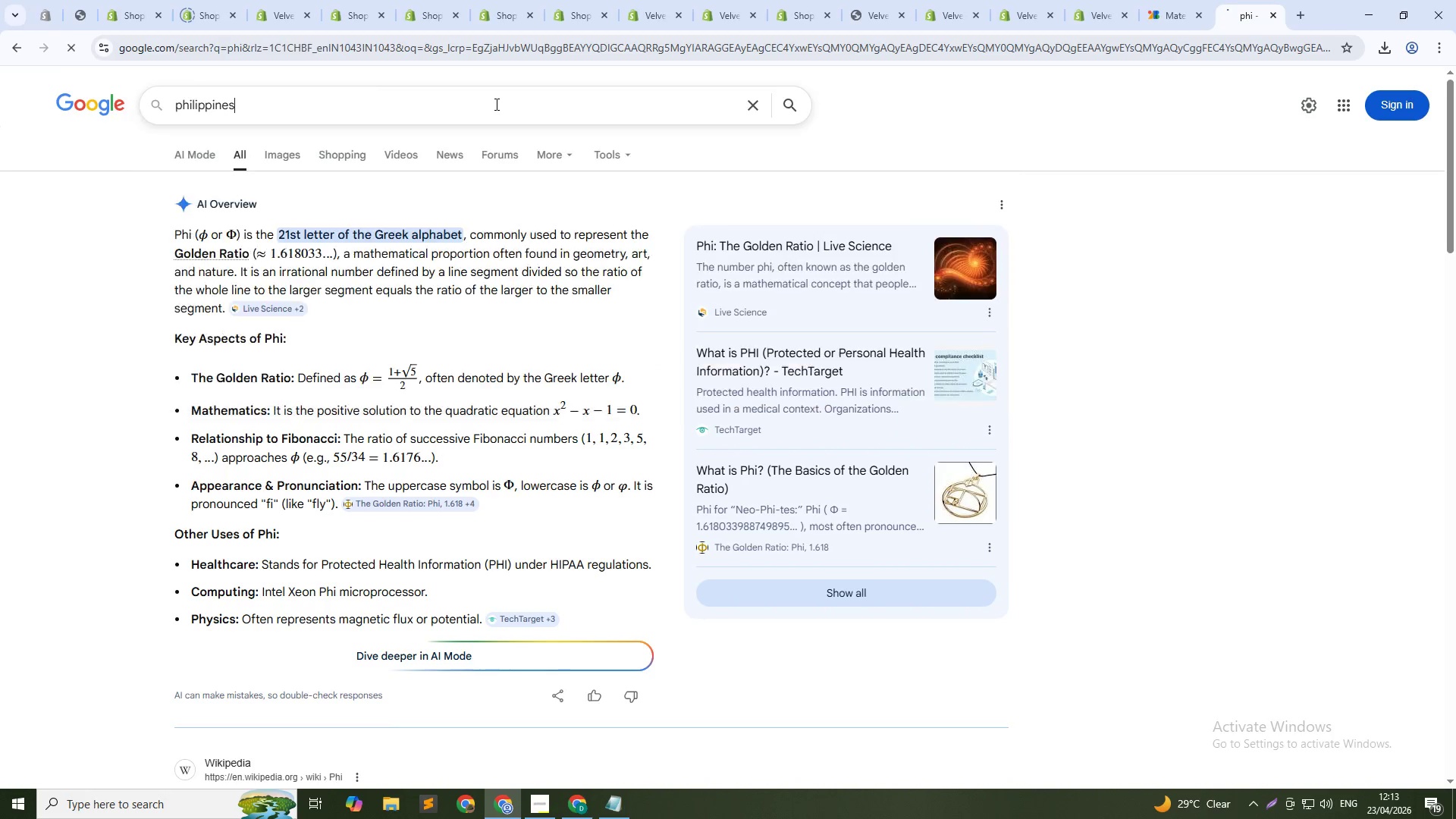 
key(Enter)
 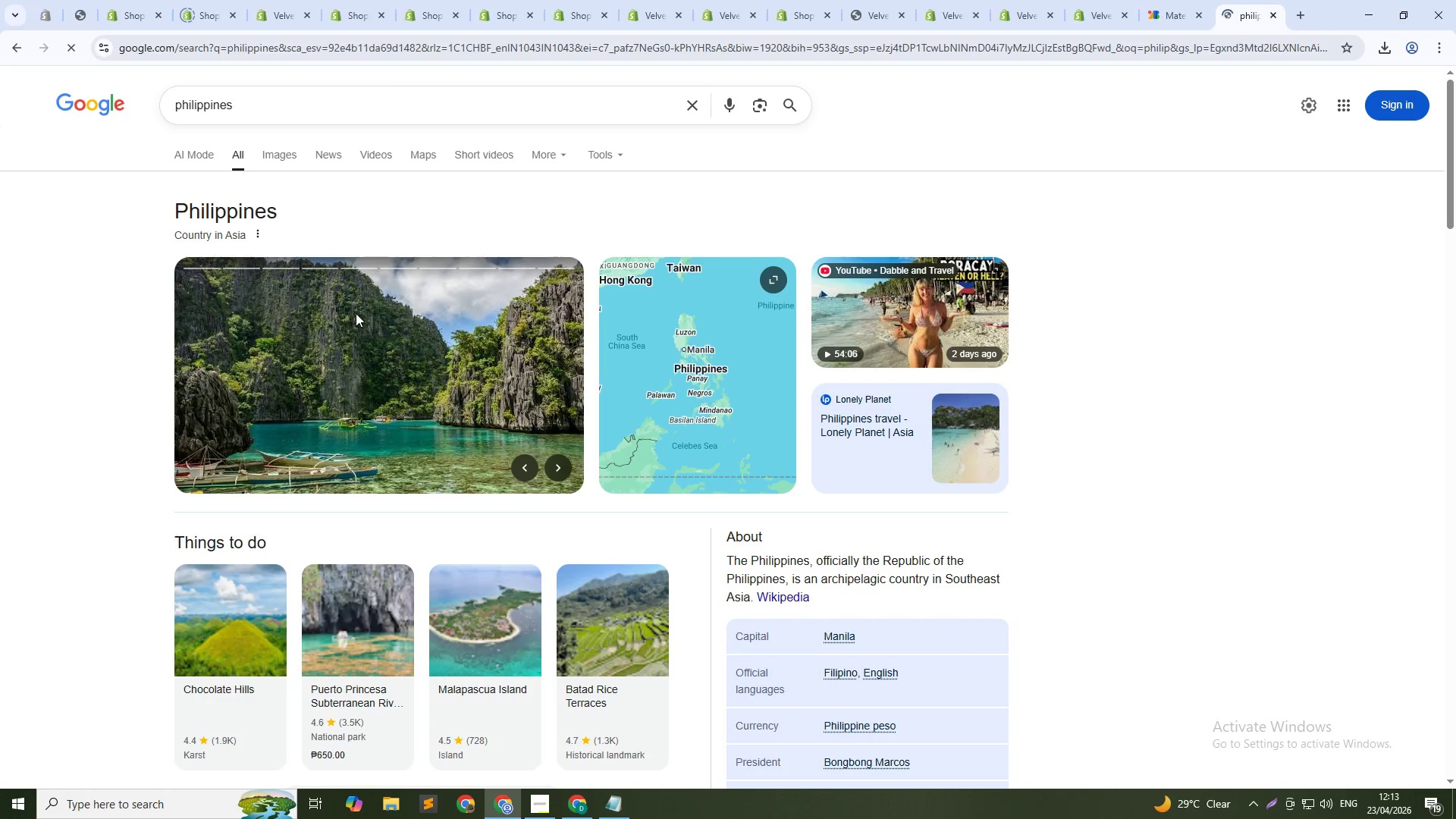 
scroll: coordinate [797, 516], scroll_direction: down, amount: 7.0
 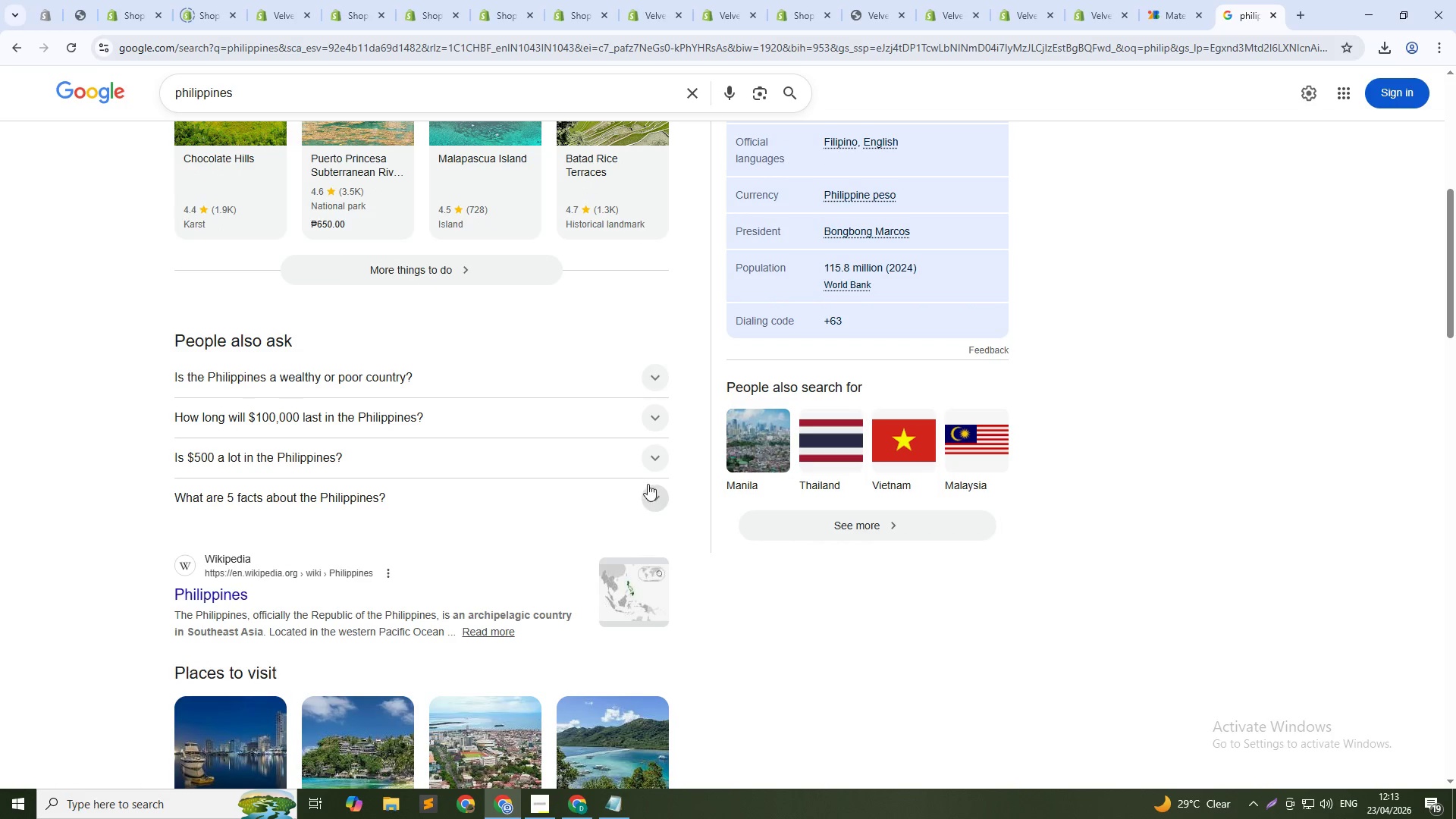 
left_click([656, 460])
 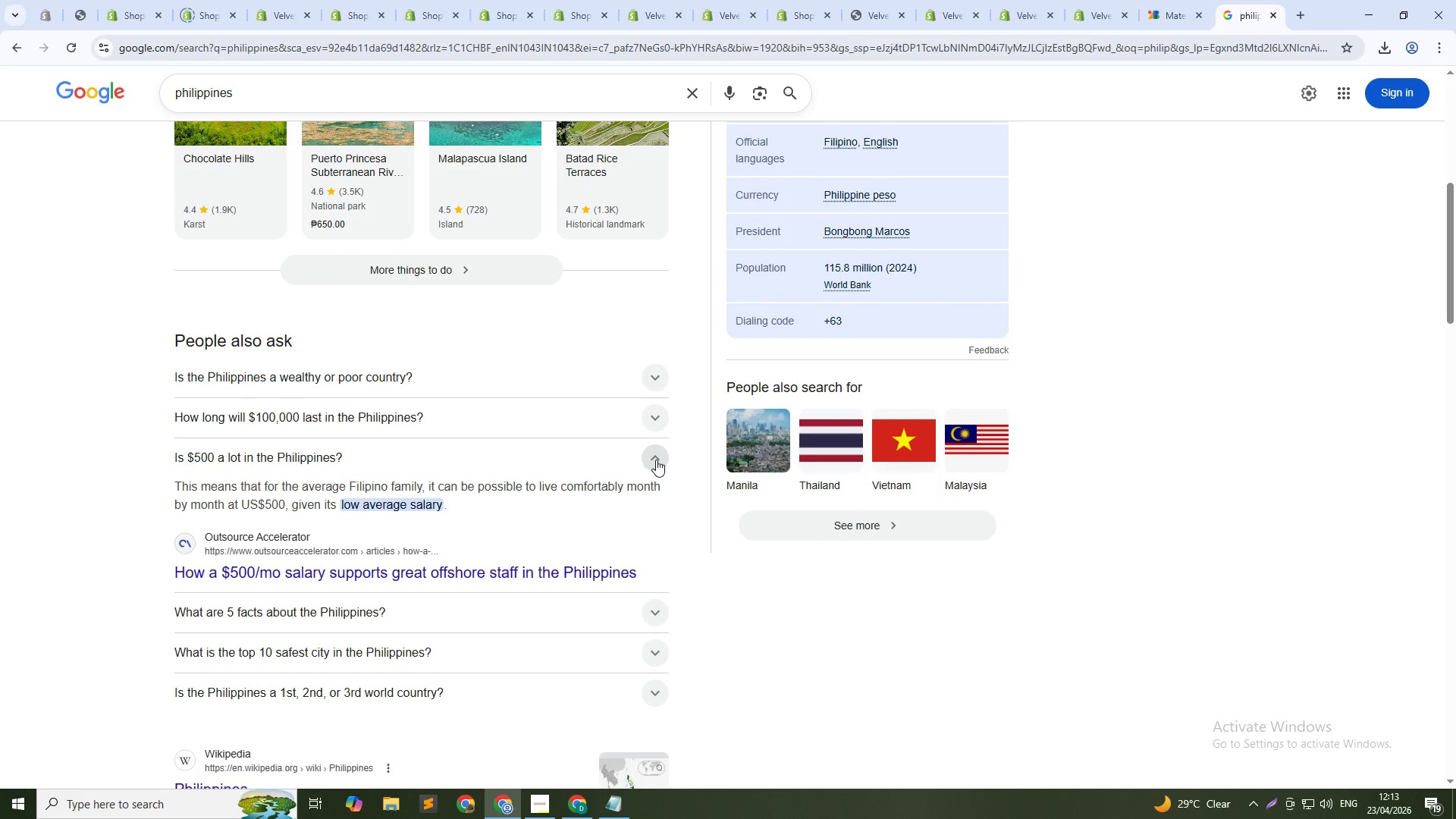 
left_click([656, 460])
 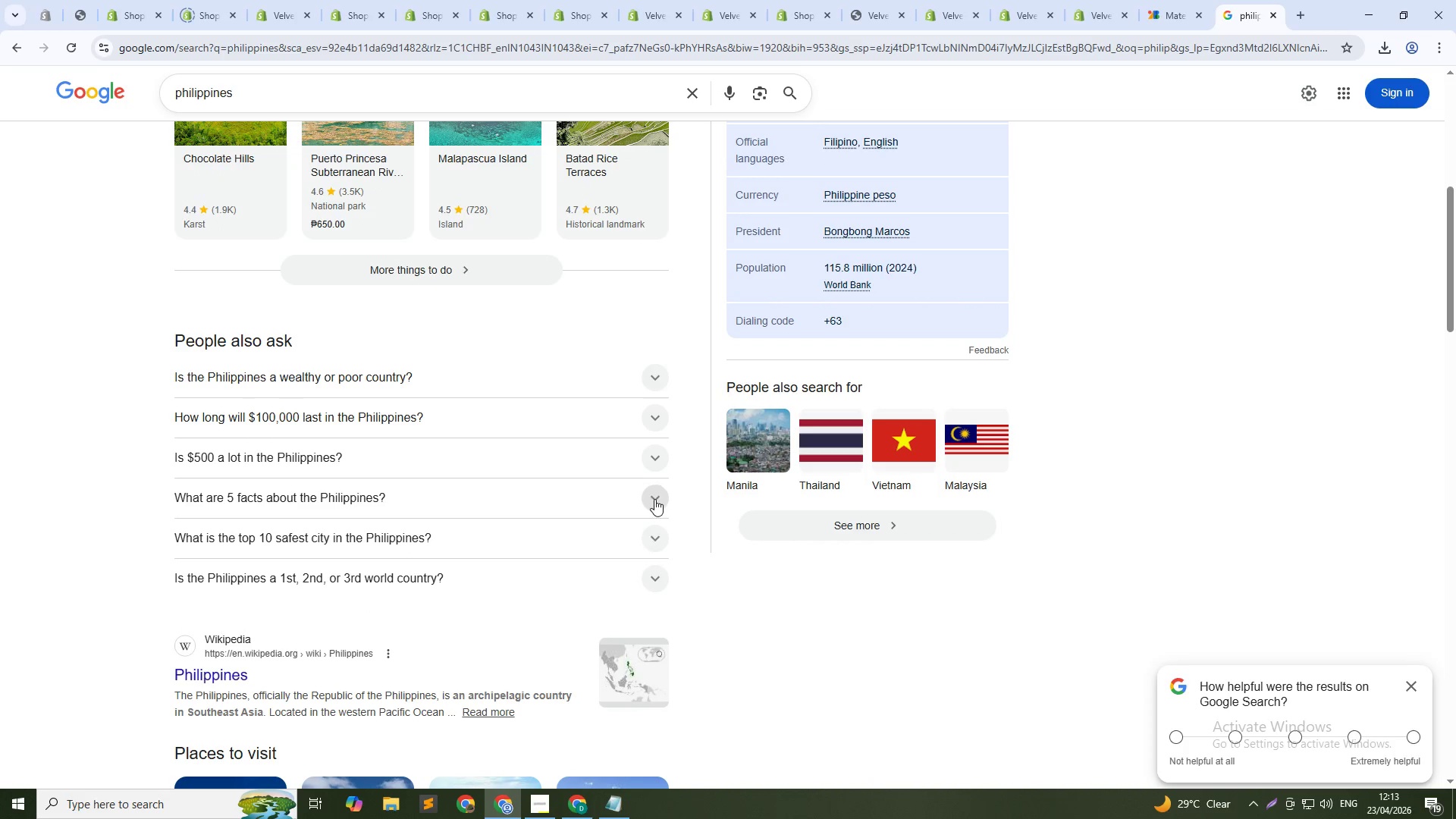 
left_click([661, 575])
 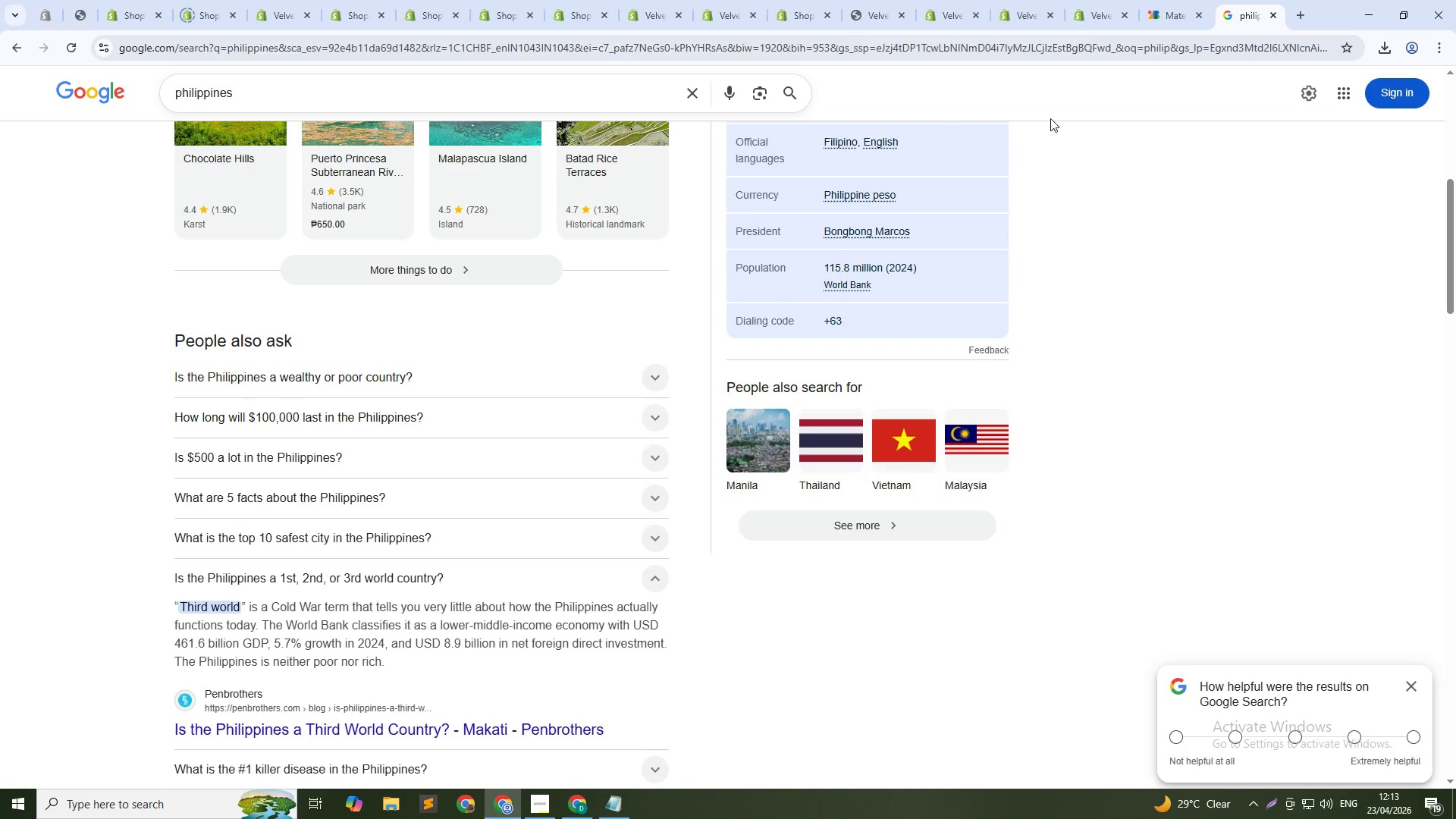 
left_click([1240, 10])
 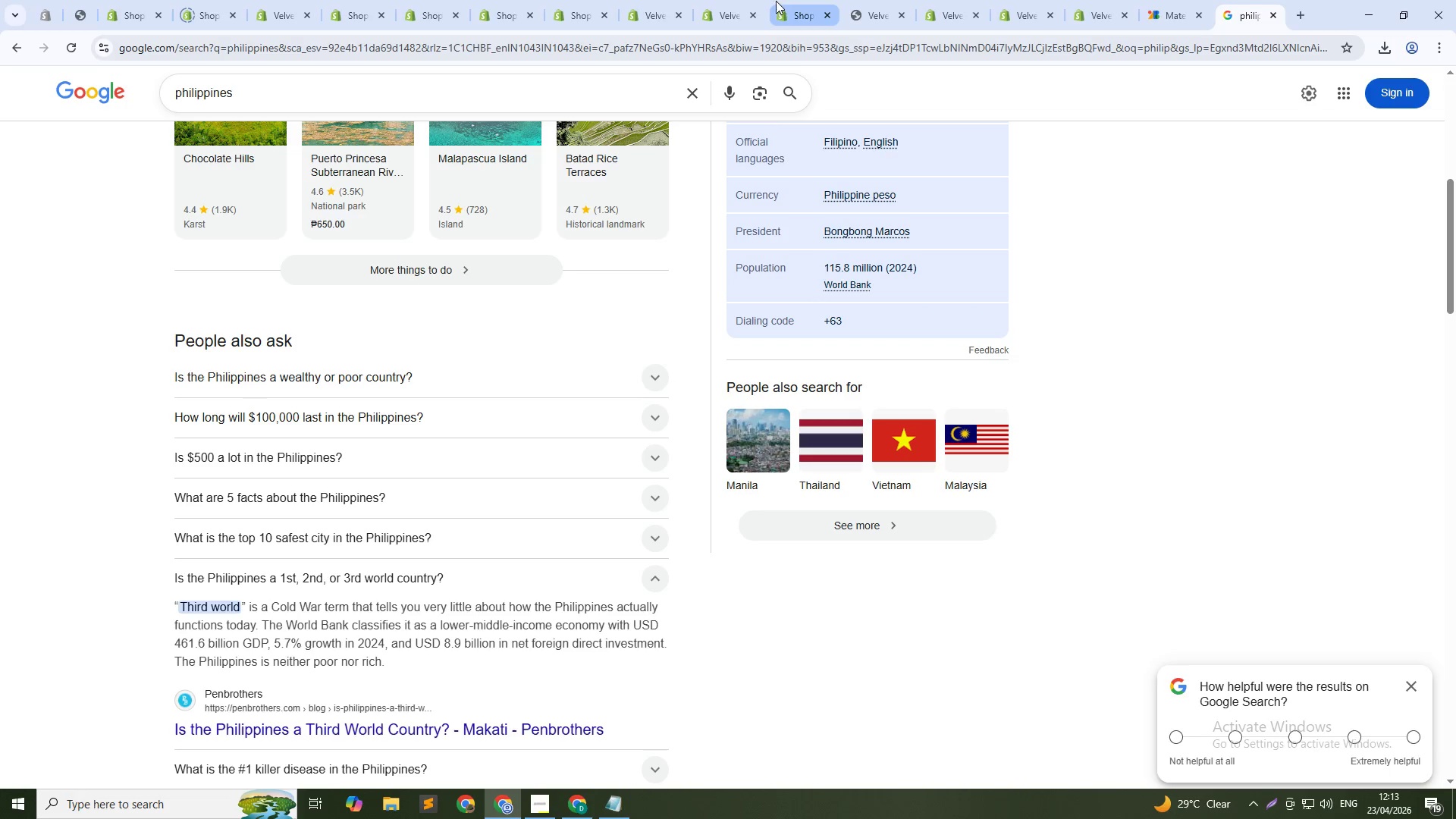 
left_click([720, 0])
 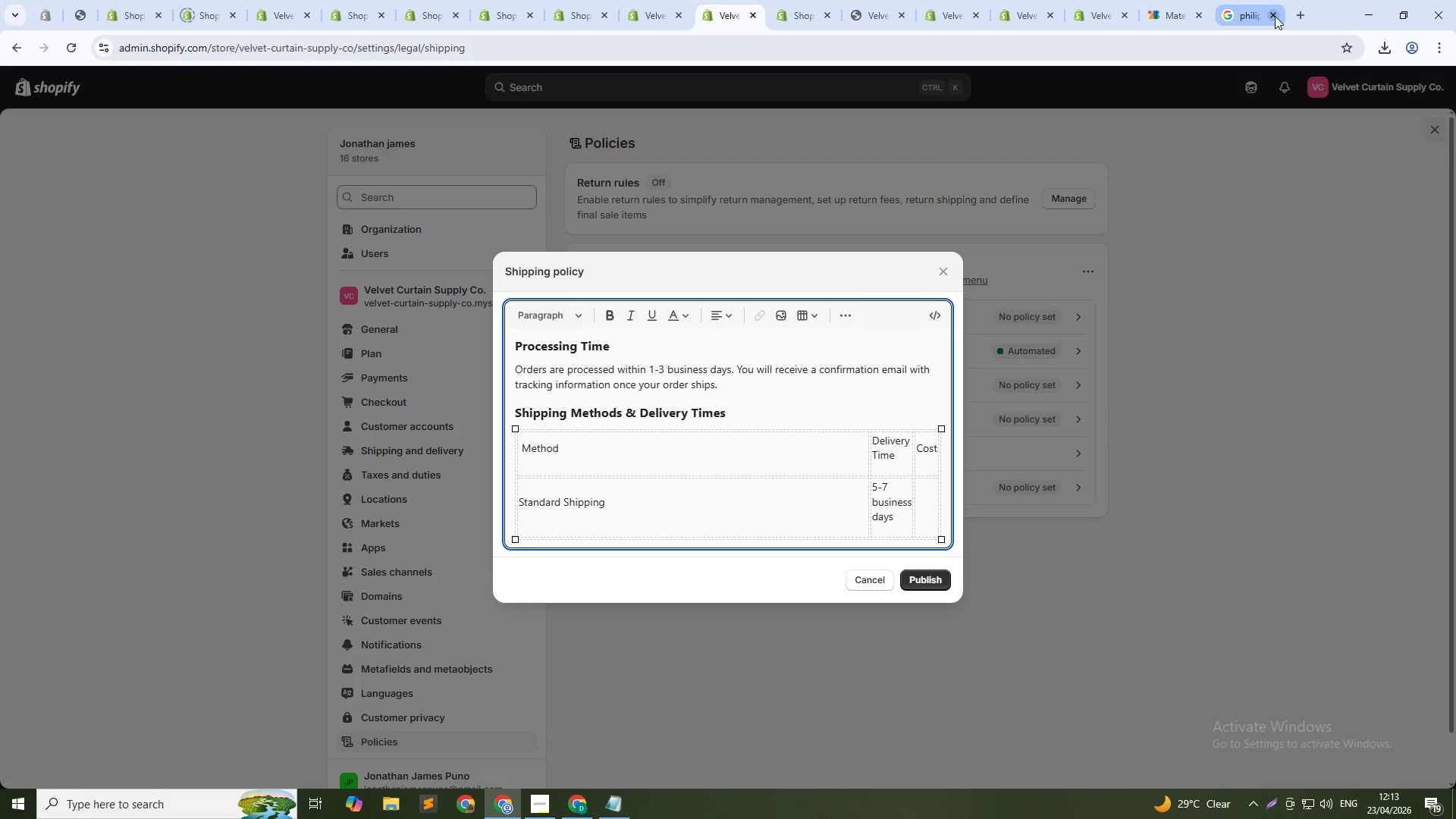 
left_click([1273, 15])
 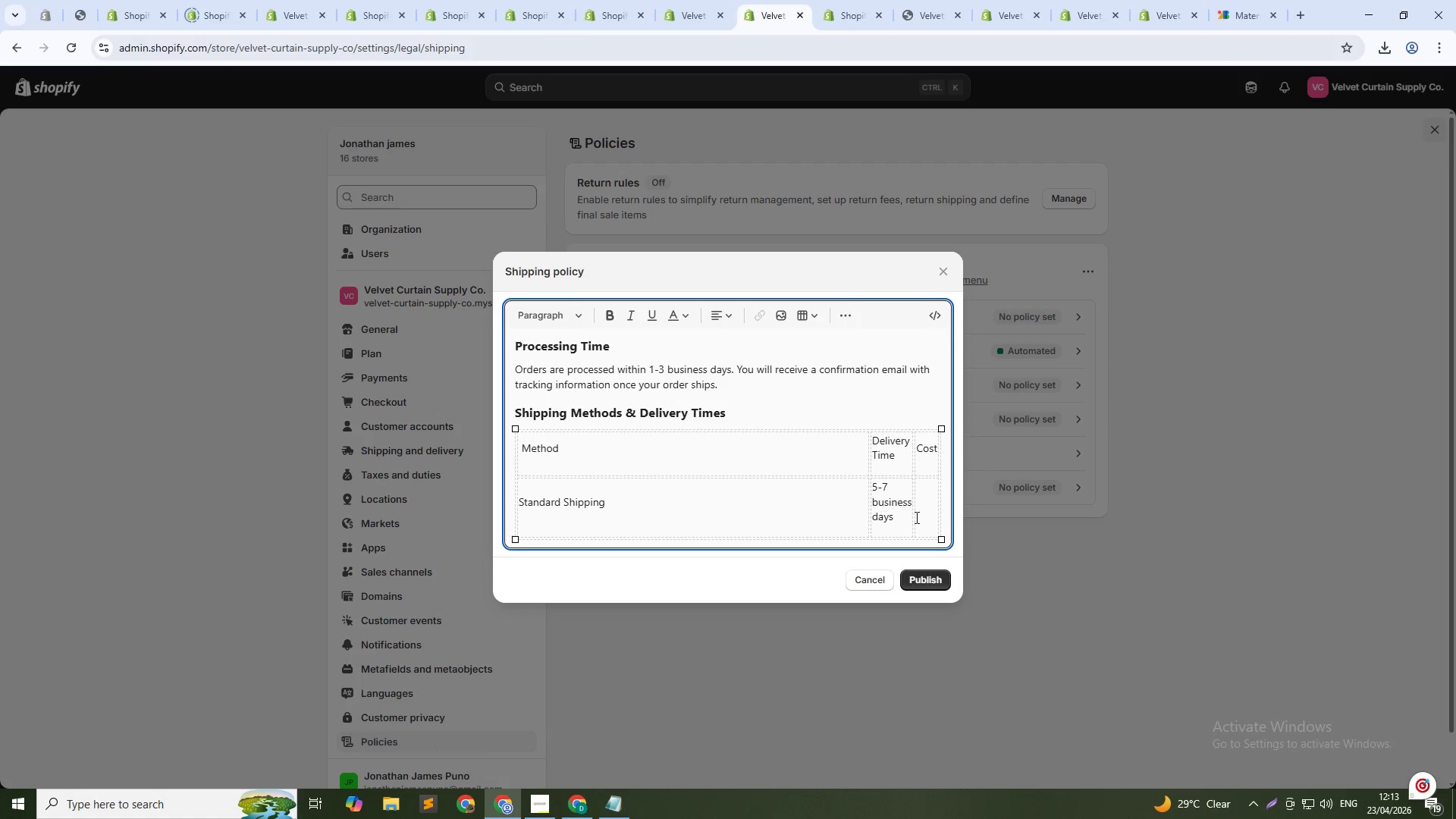 
key(Shift+4)
 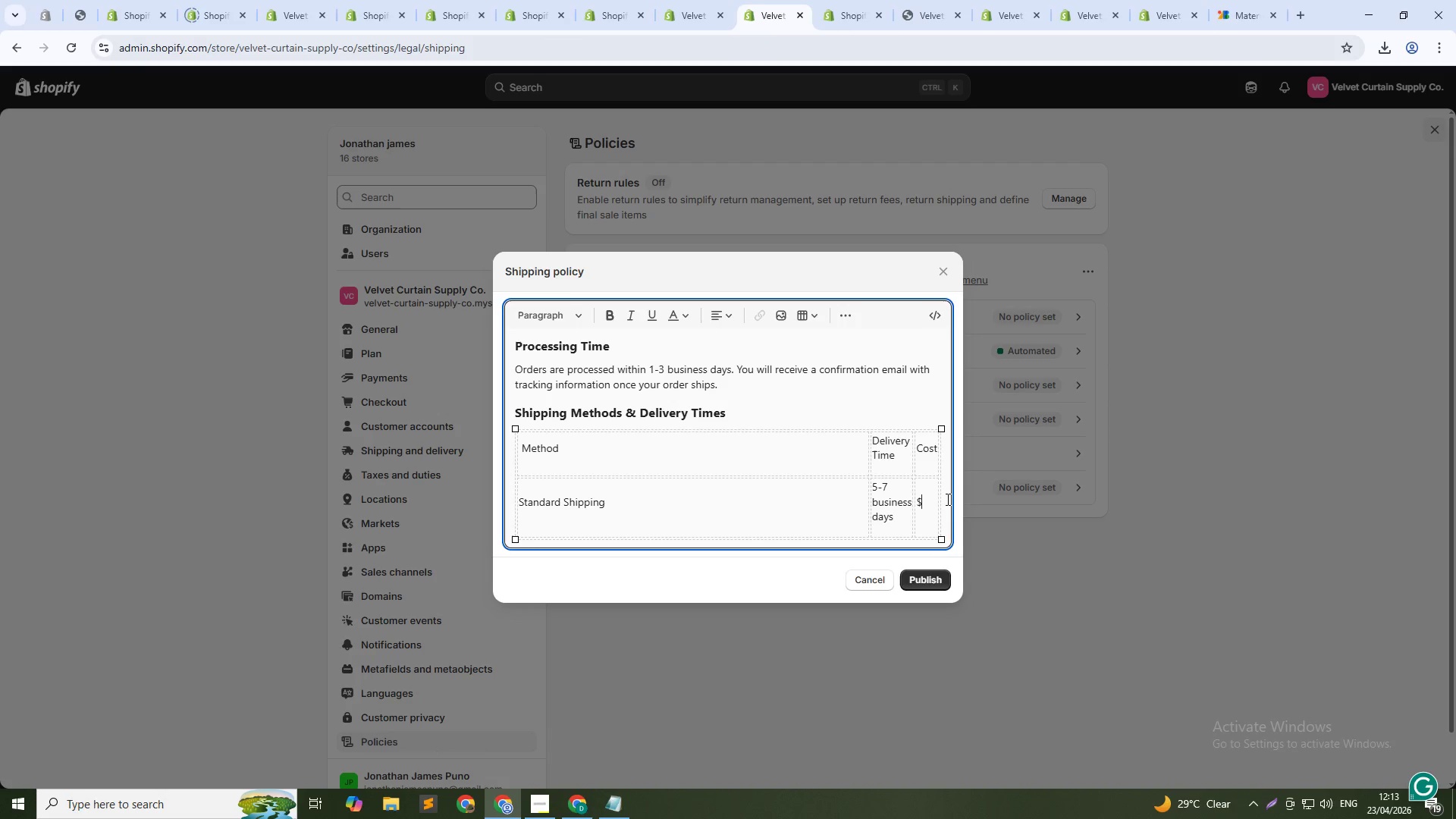 
key(Numpad5)
 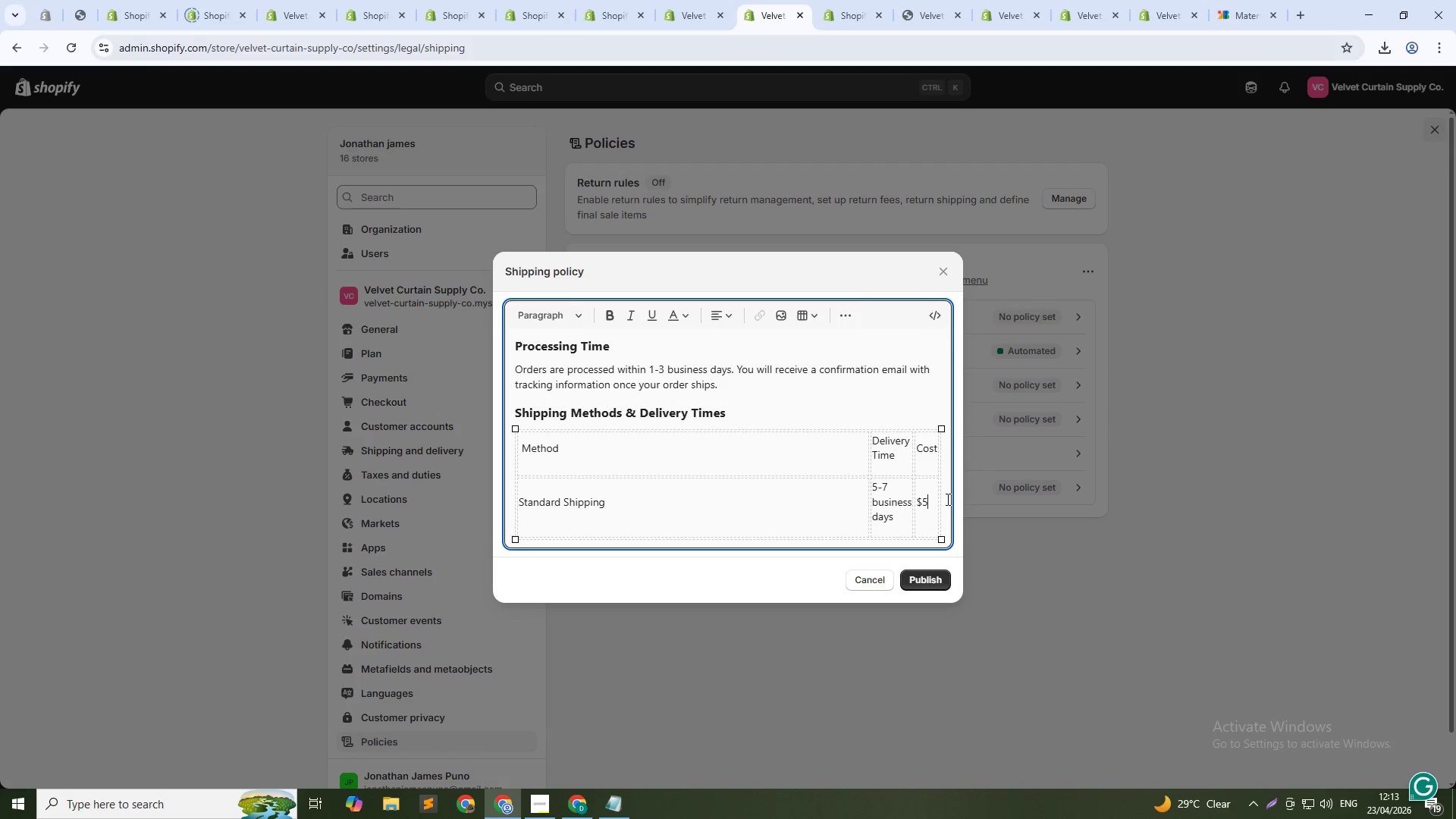 
key(NumpadDecimal)
 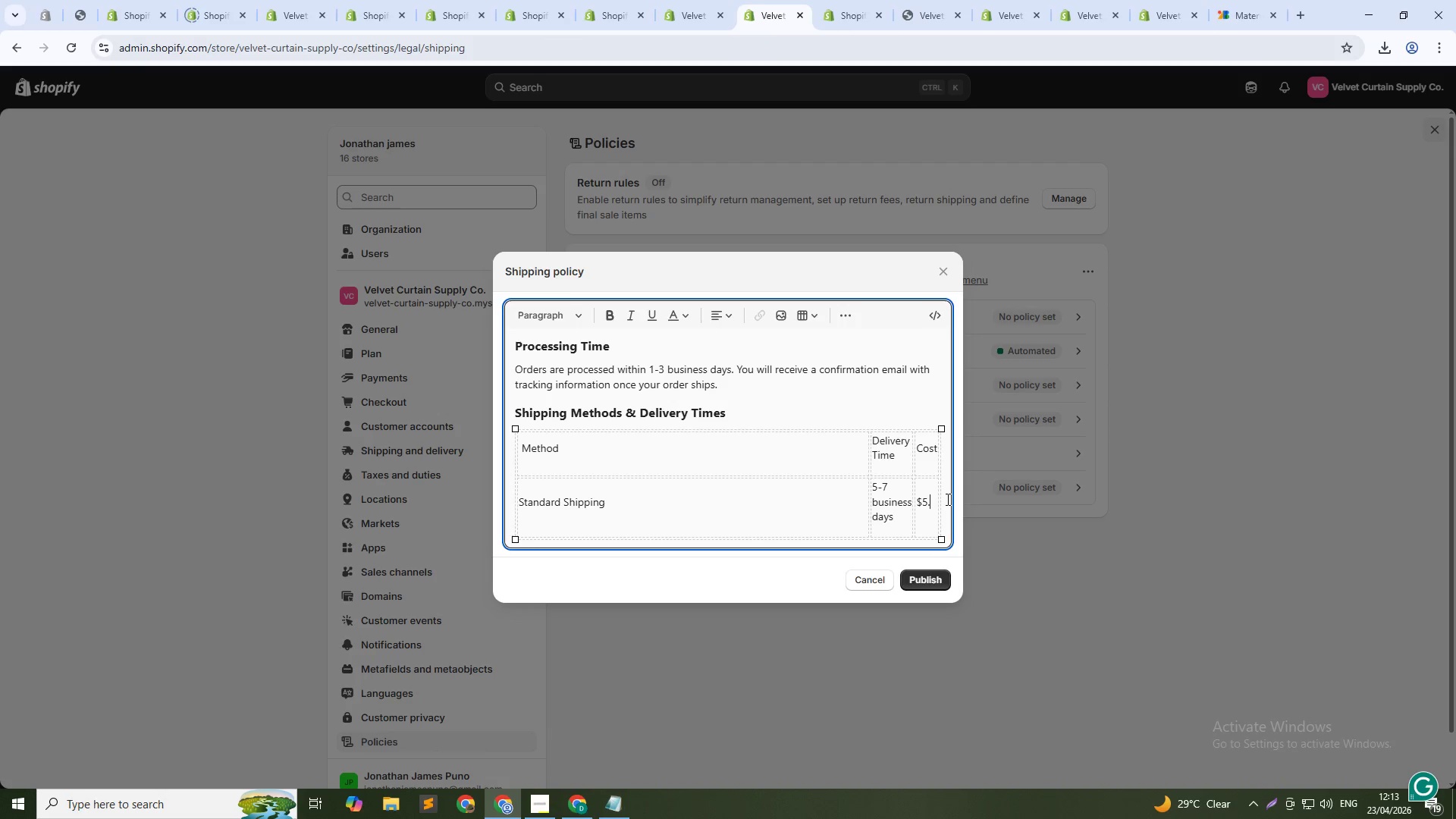 
key(Numpad9)
 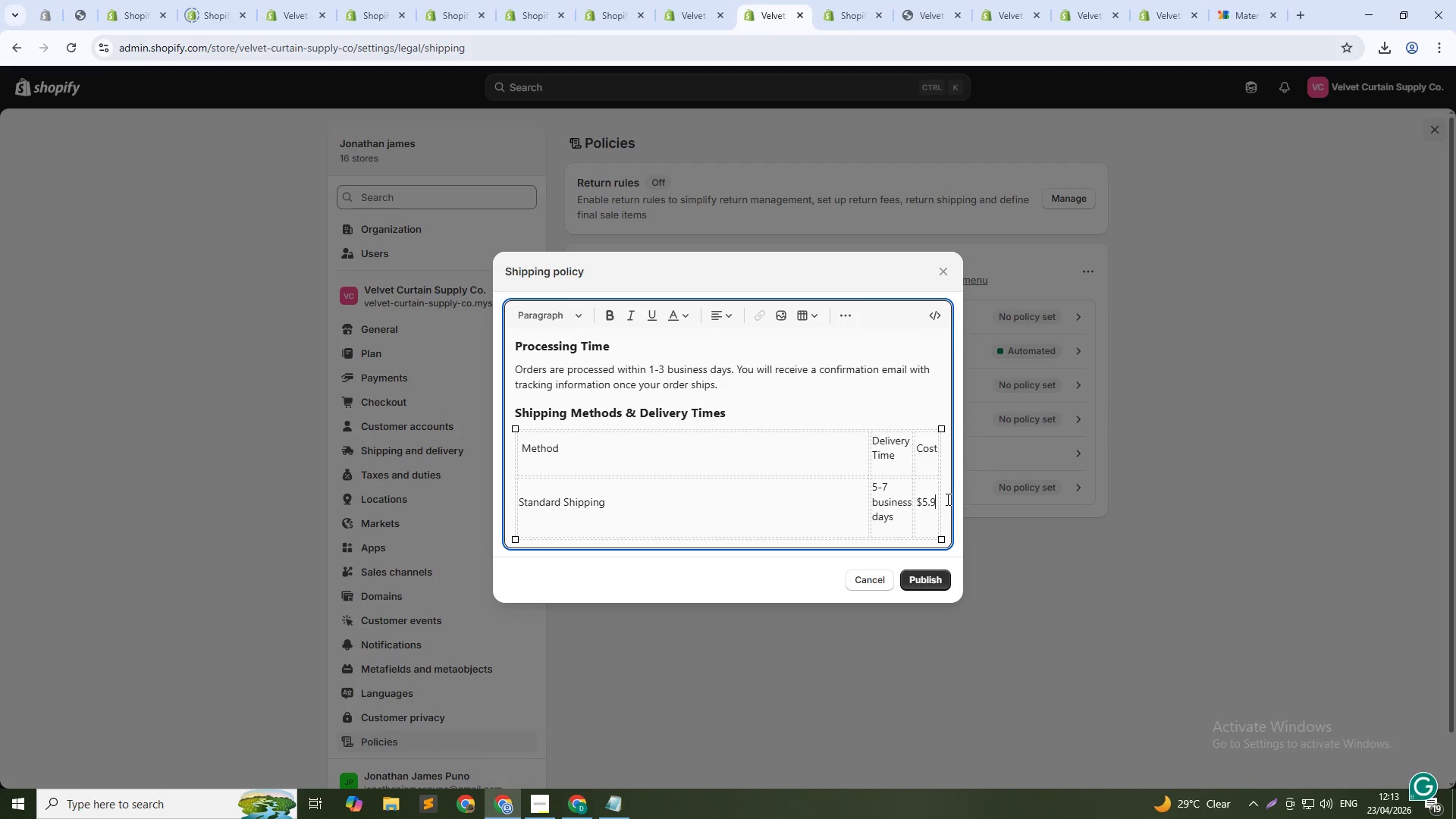 
key(Numpad9)
 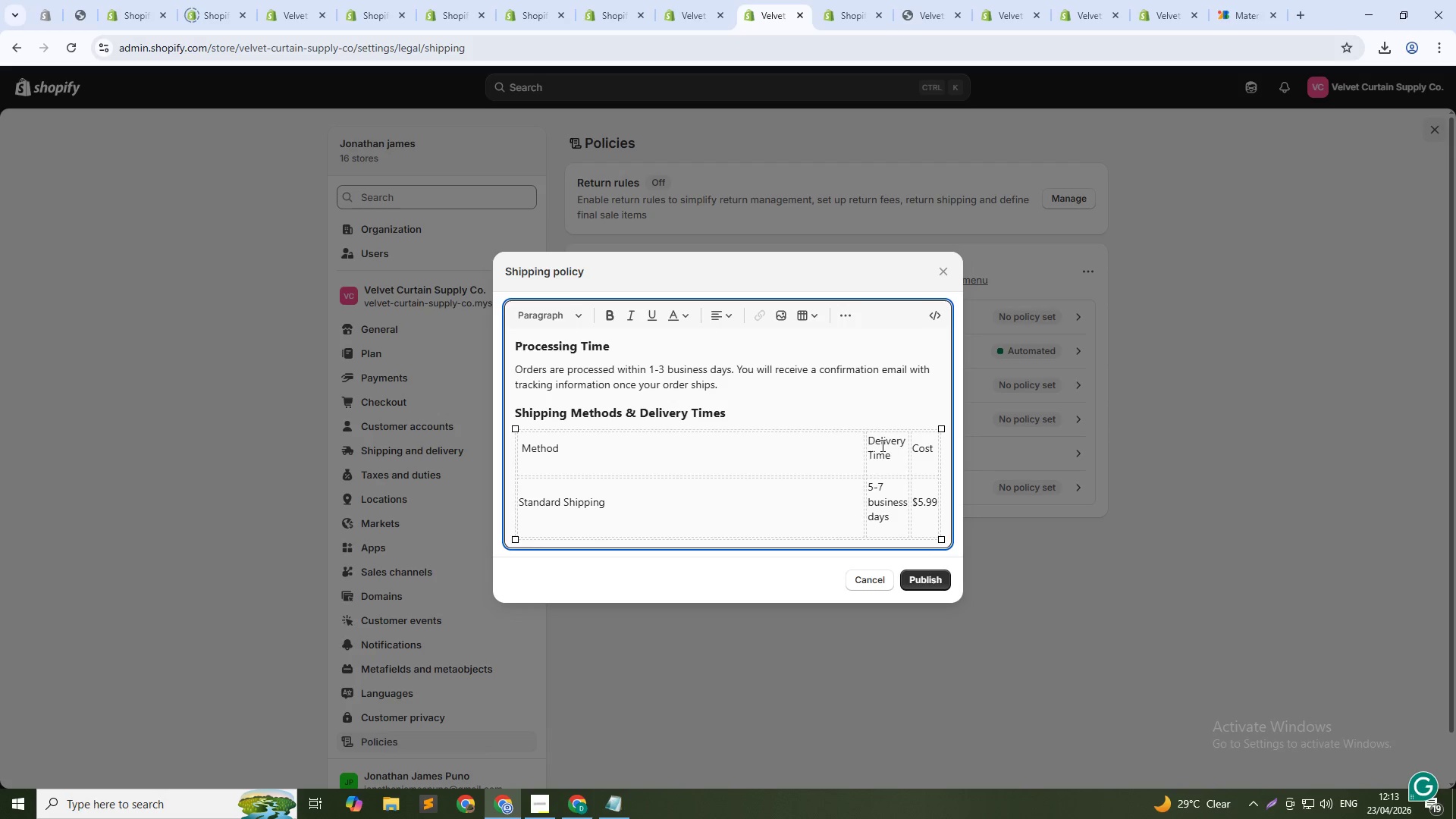 
left_click([817, 316])
 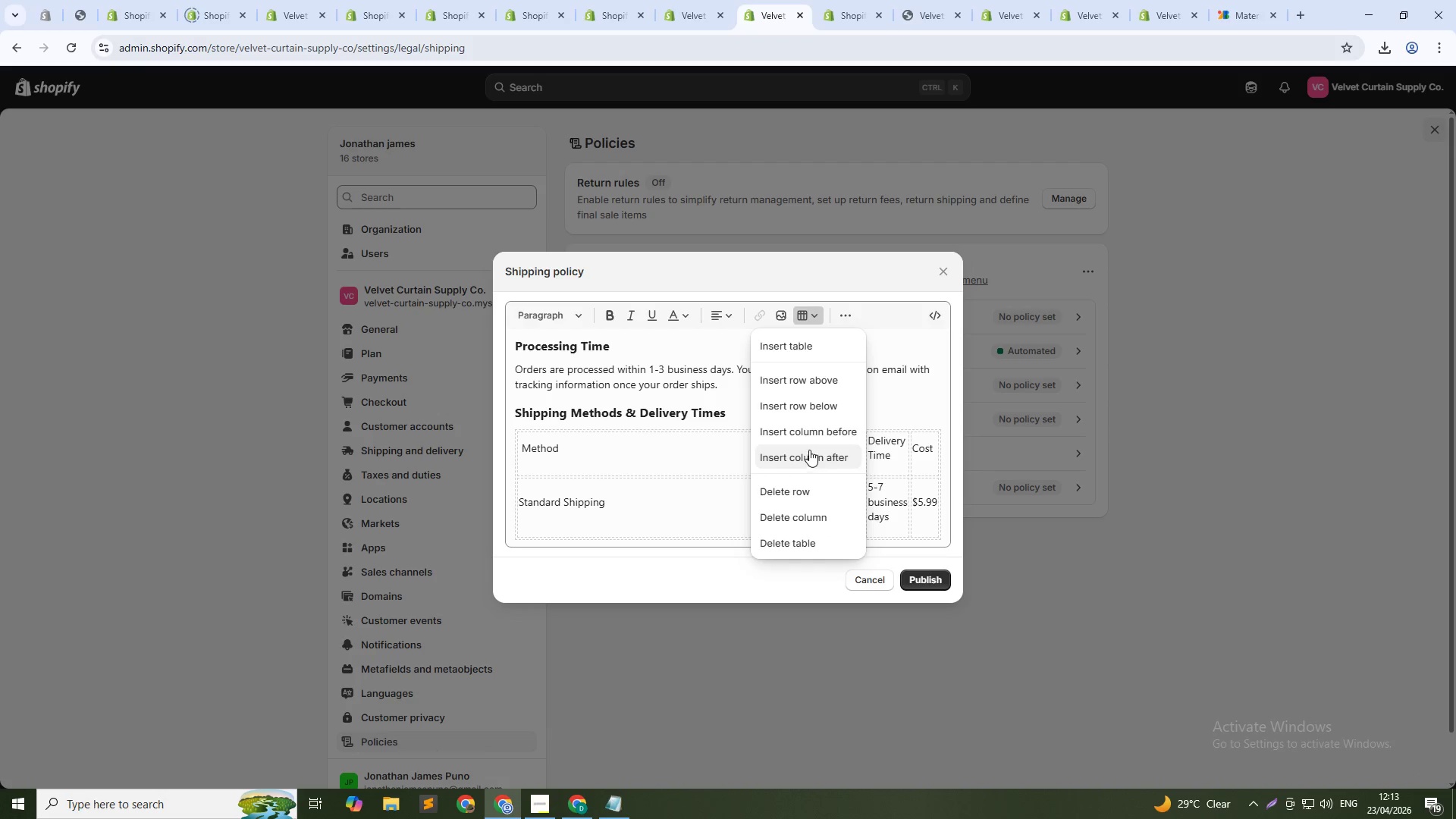 
left_click([809, 406])
 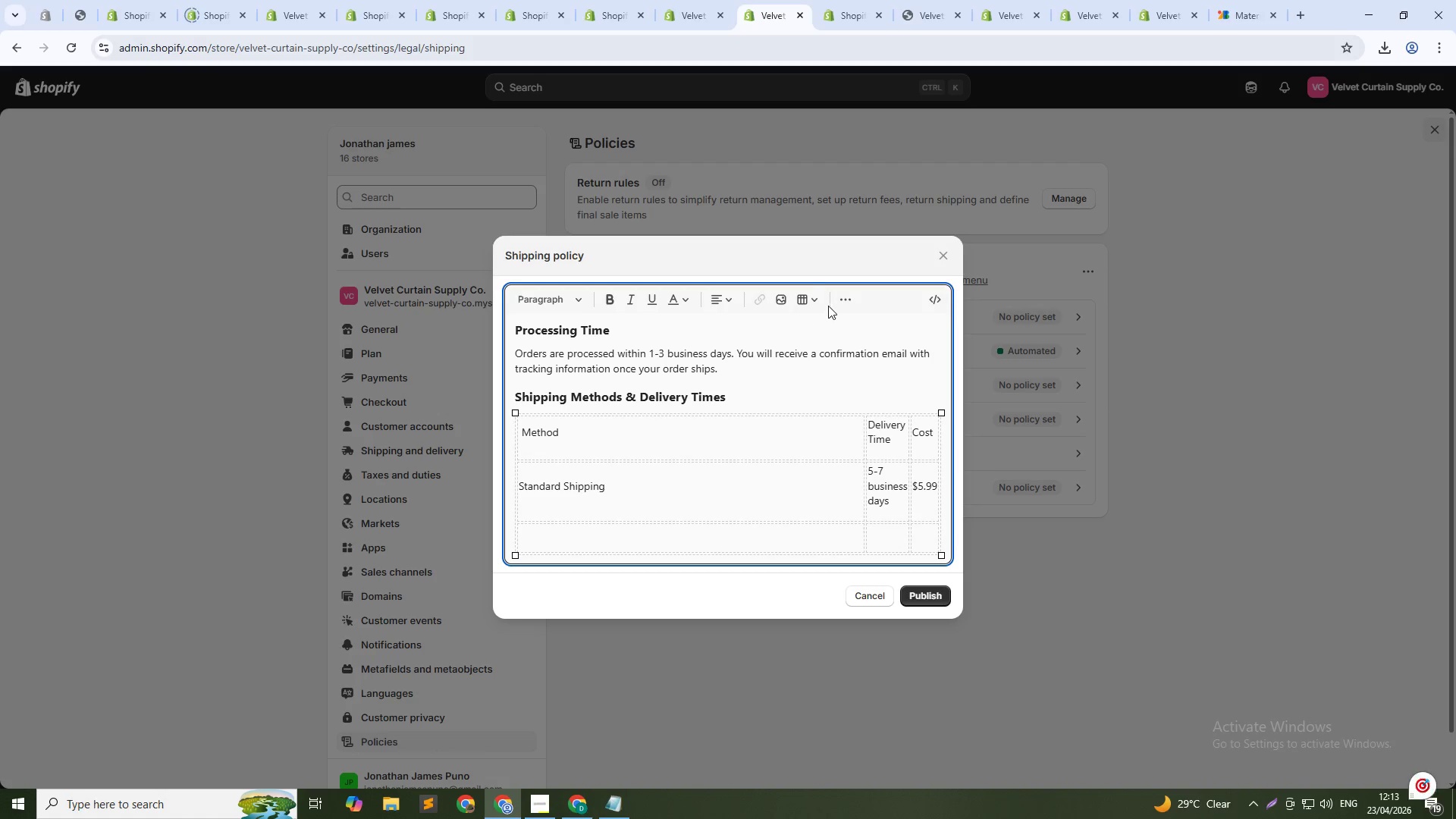 
left_click([815, 301])
 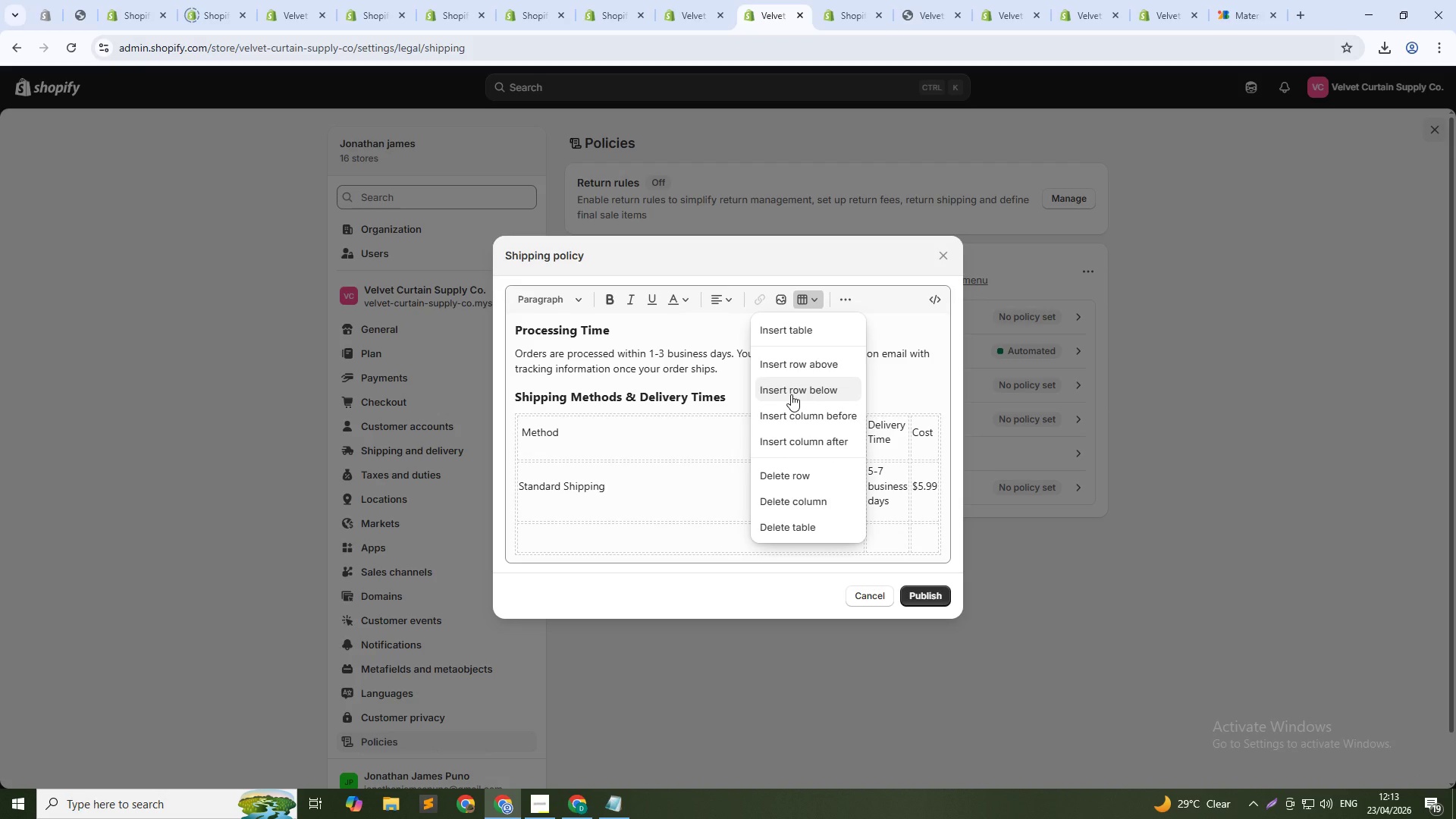 
left_click([791, 394])
 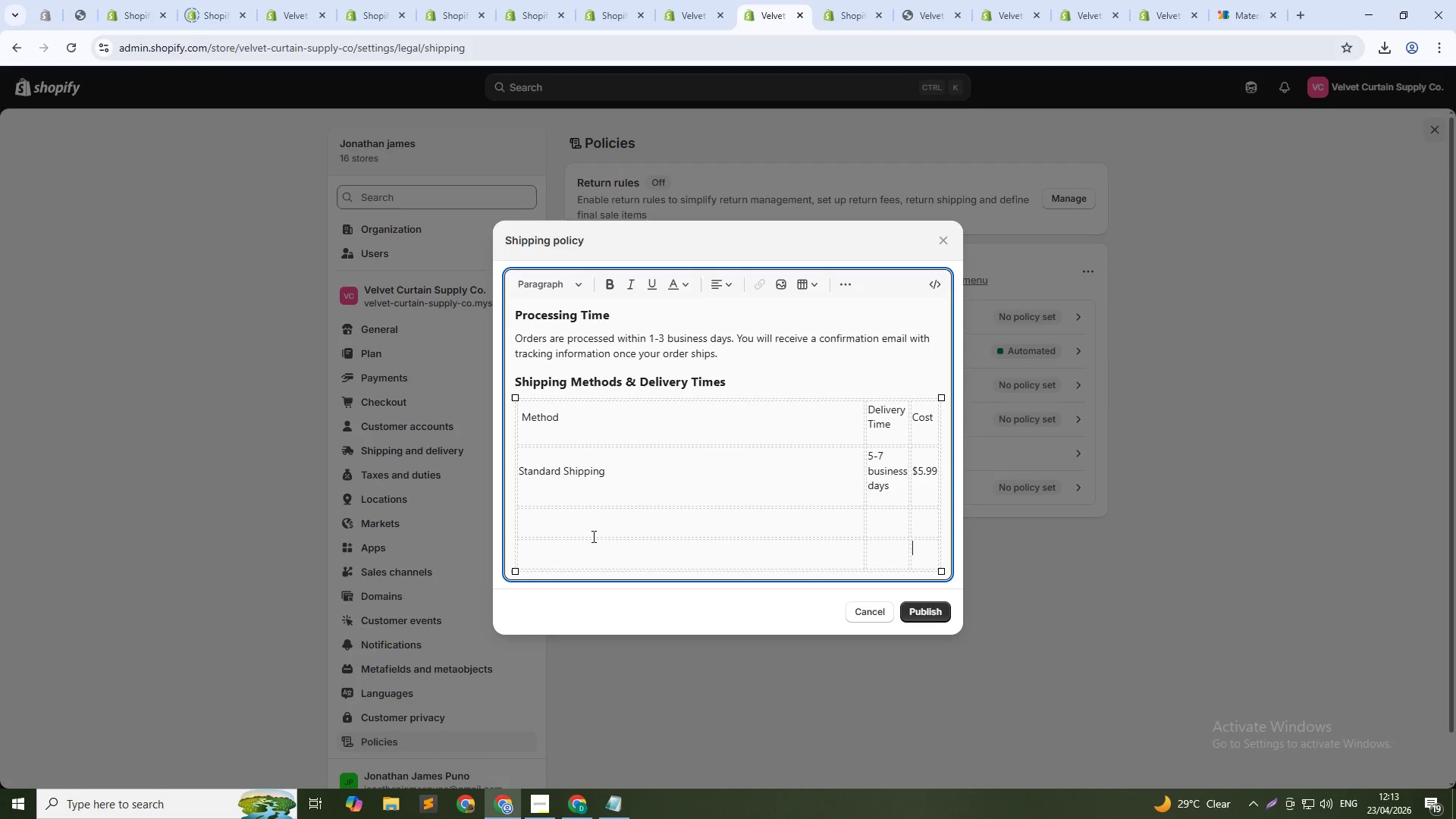 
left_click([590, 522])
 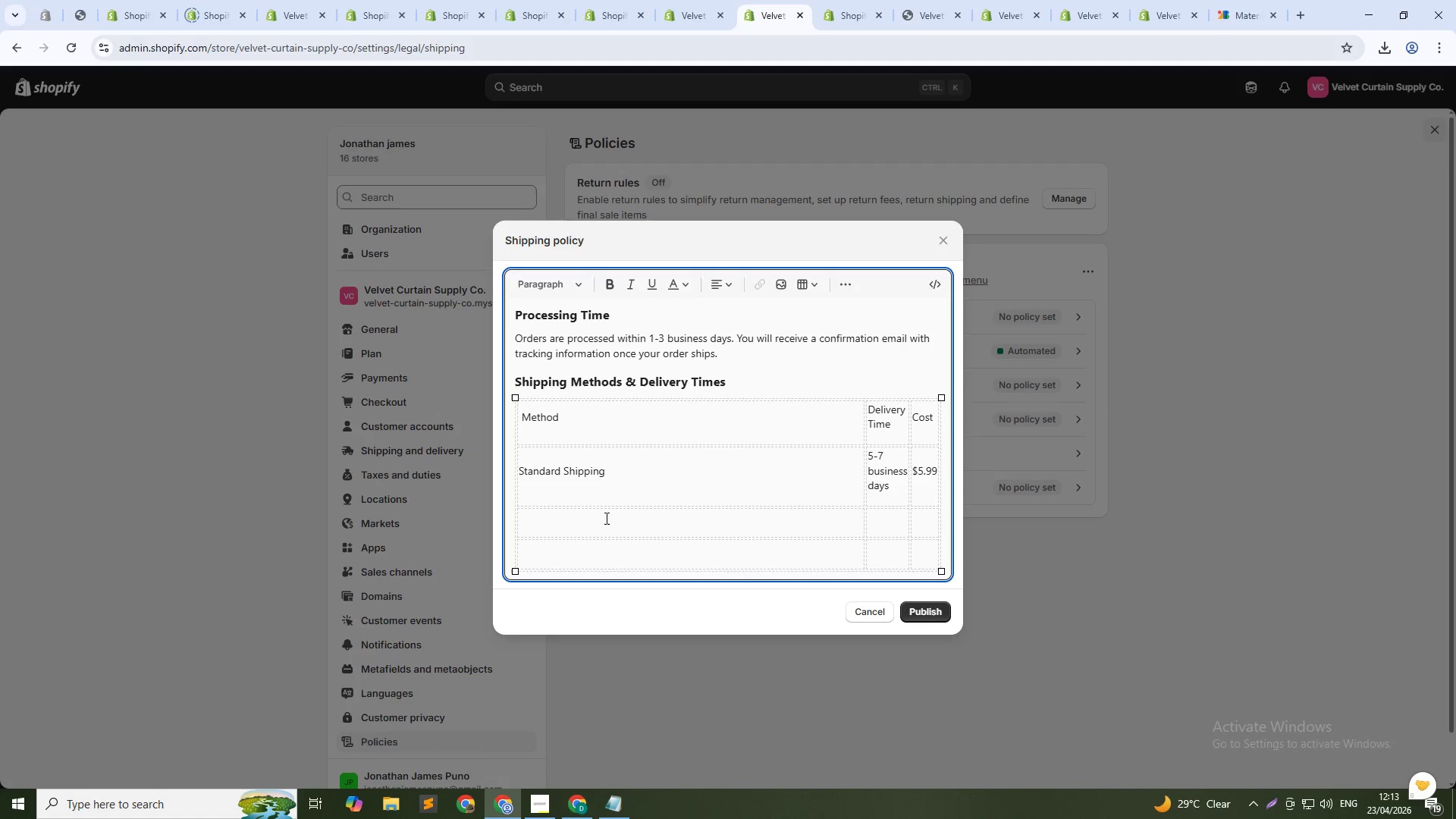 
type(Expedited Shipping)
key(Tab)
type(2-3 business days)
key(Tab)
type($12.99)
 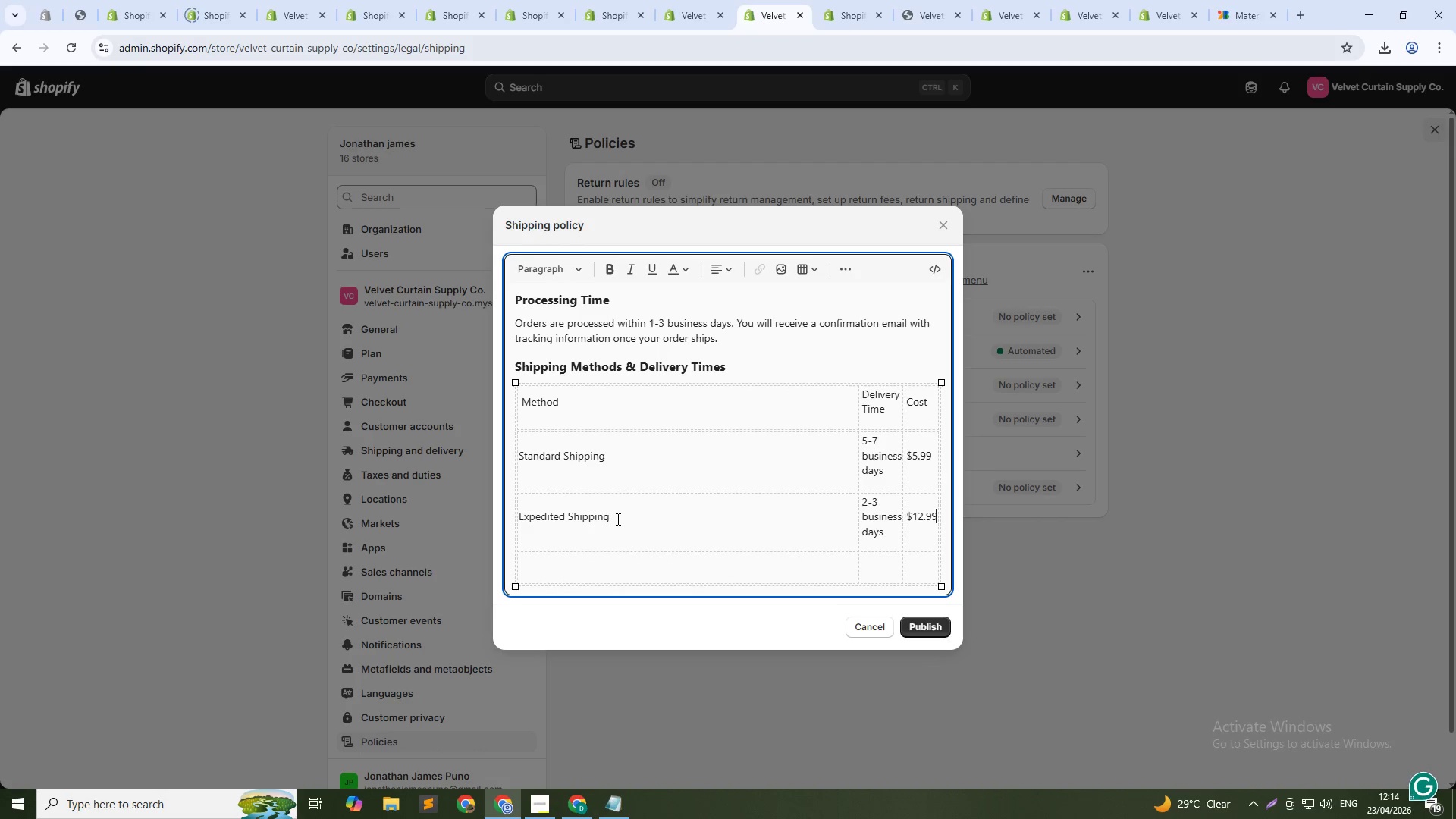 
key(ArrowDown)
 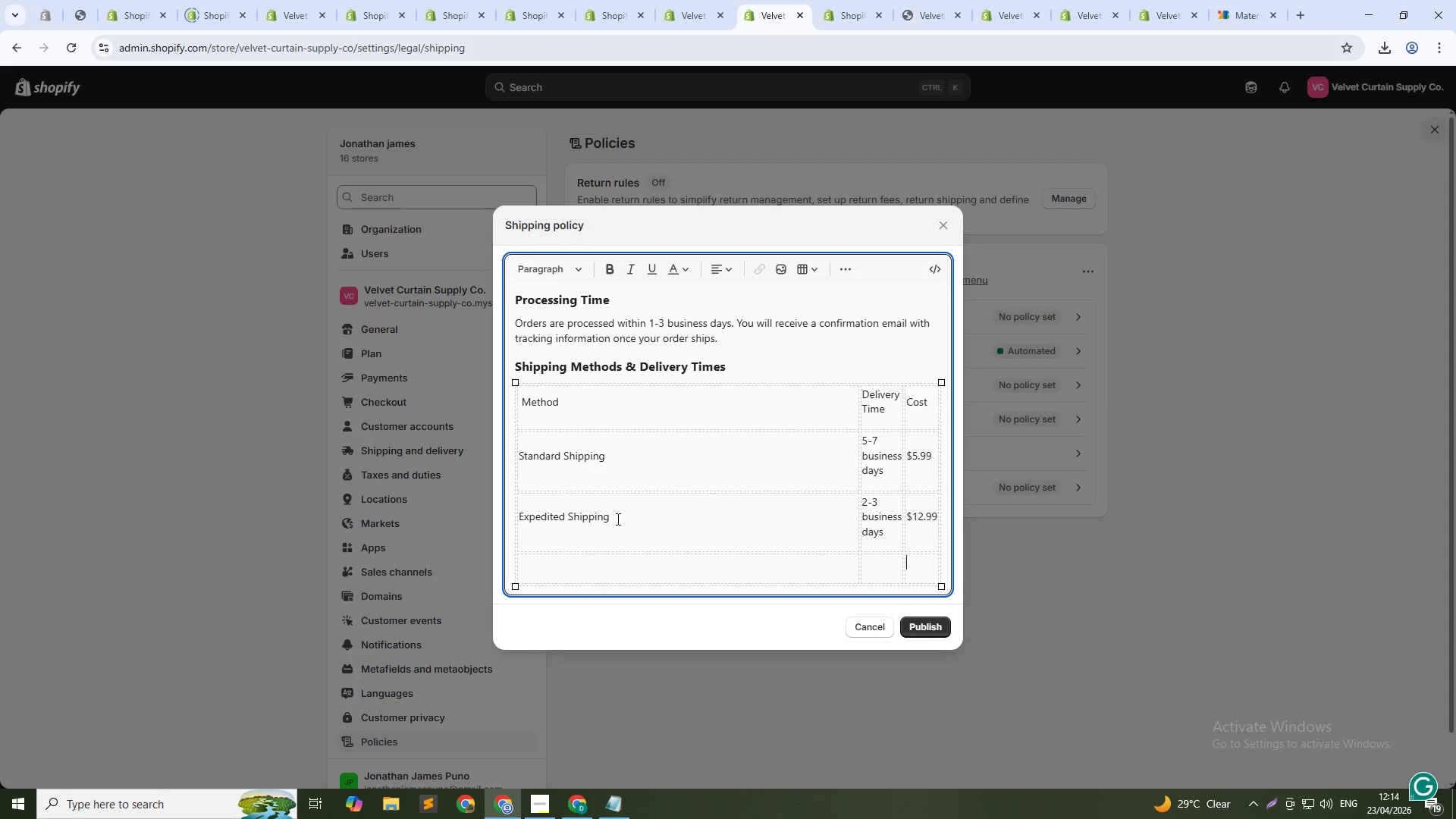 
key(Shift+4)
 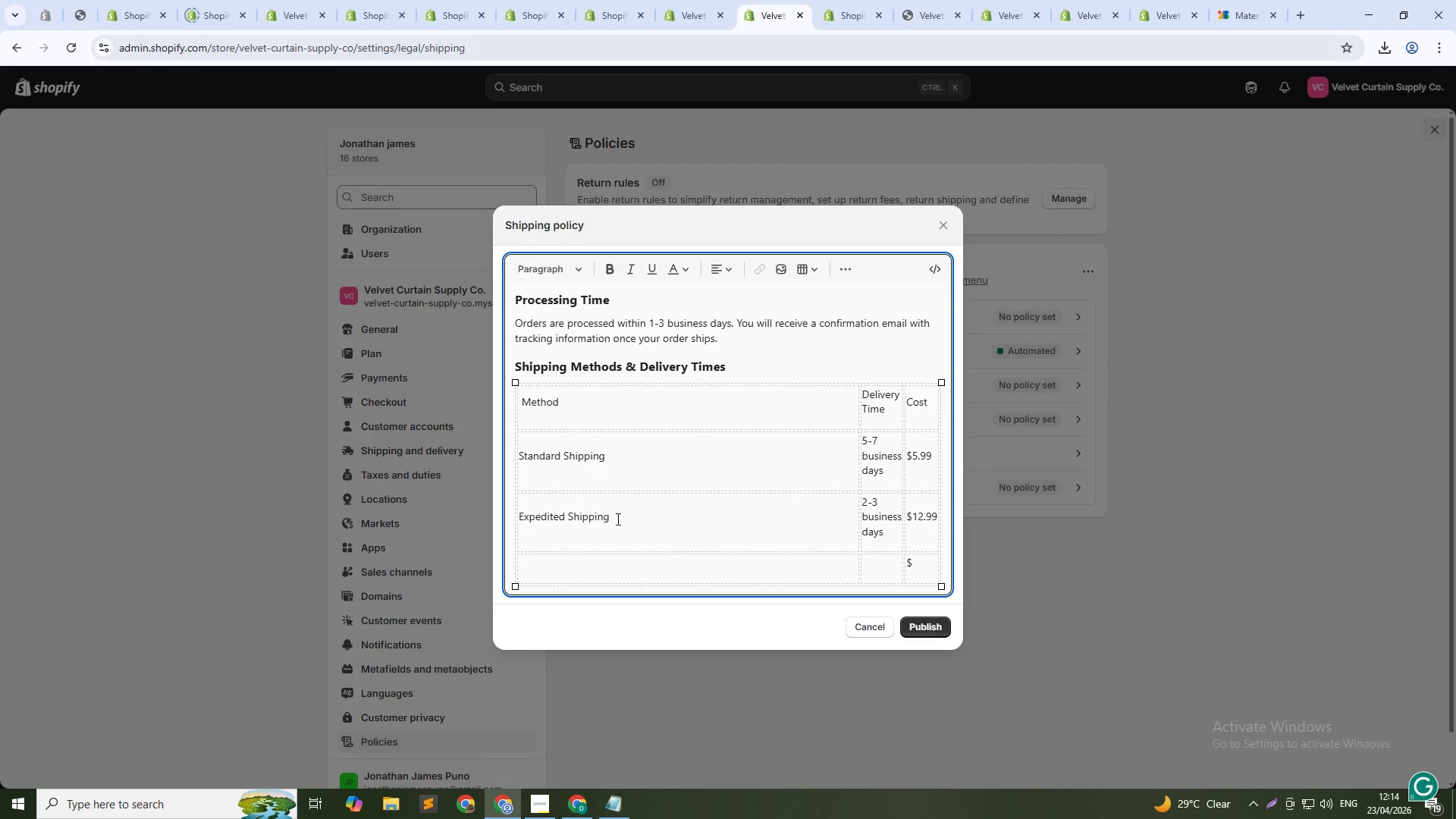 
key(Numpad2)
 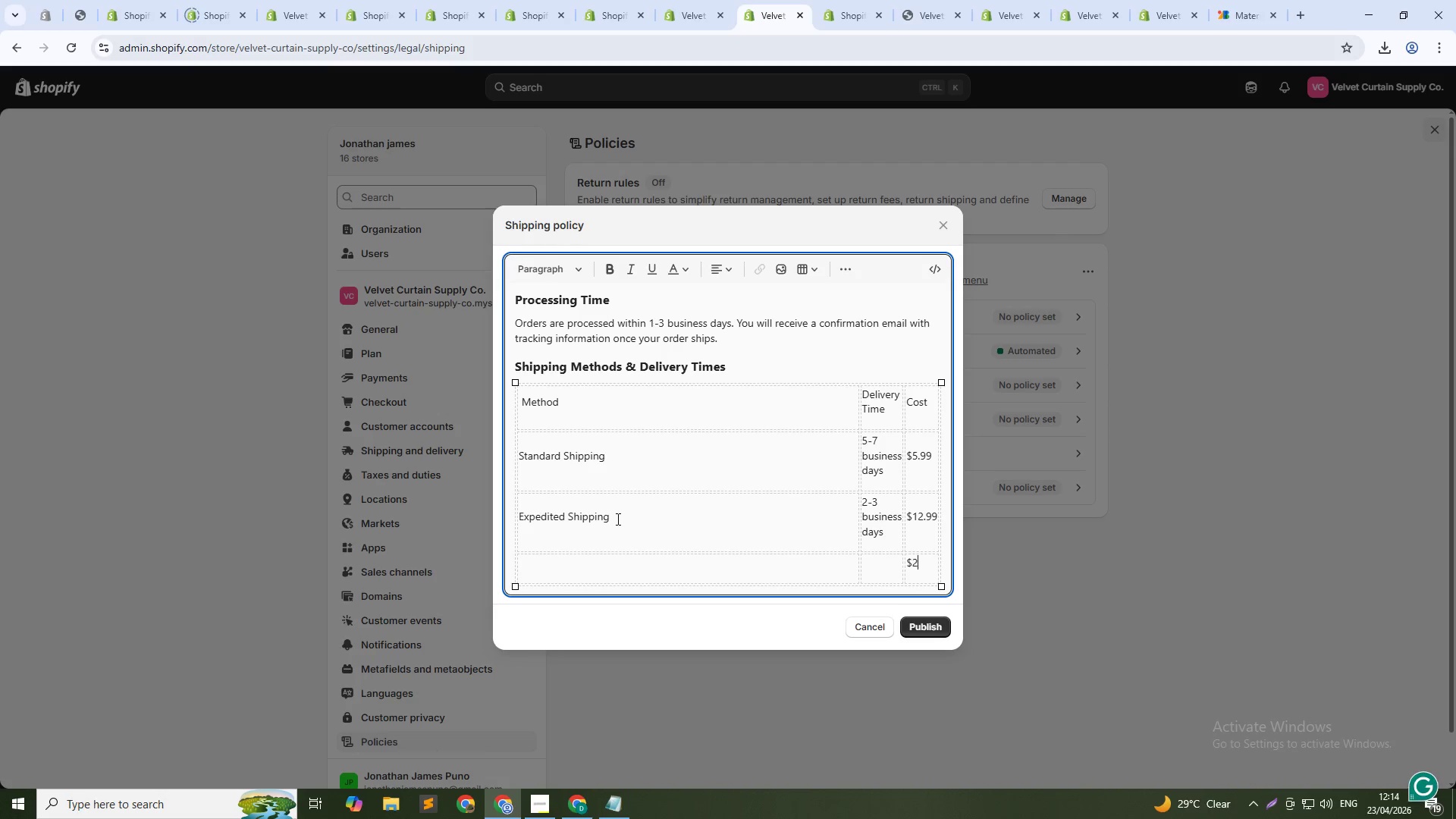 
key(Numpad4)
 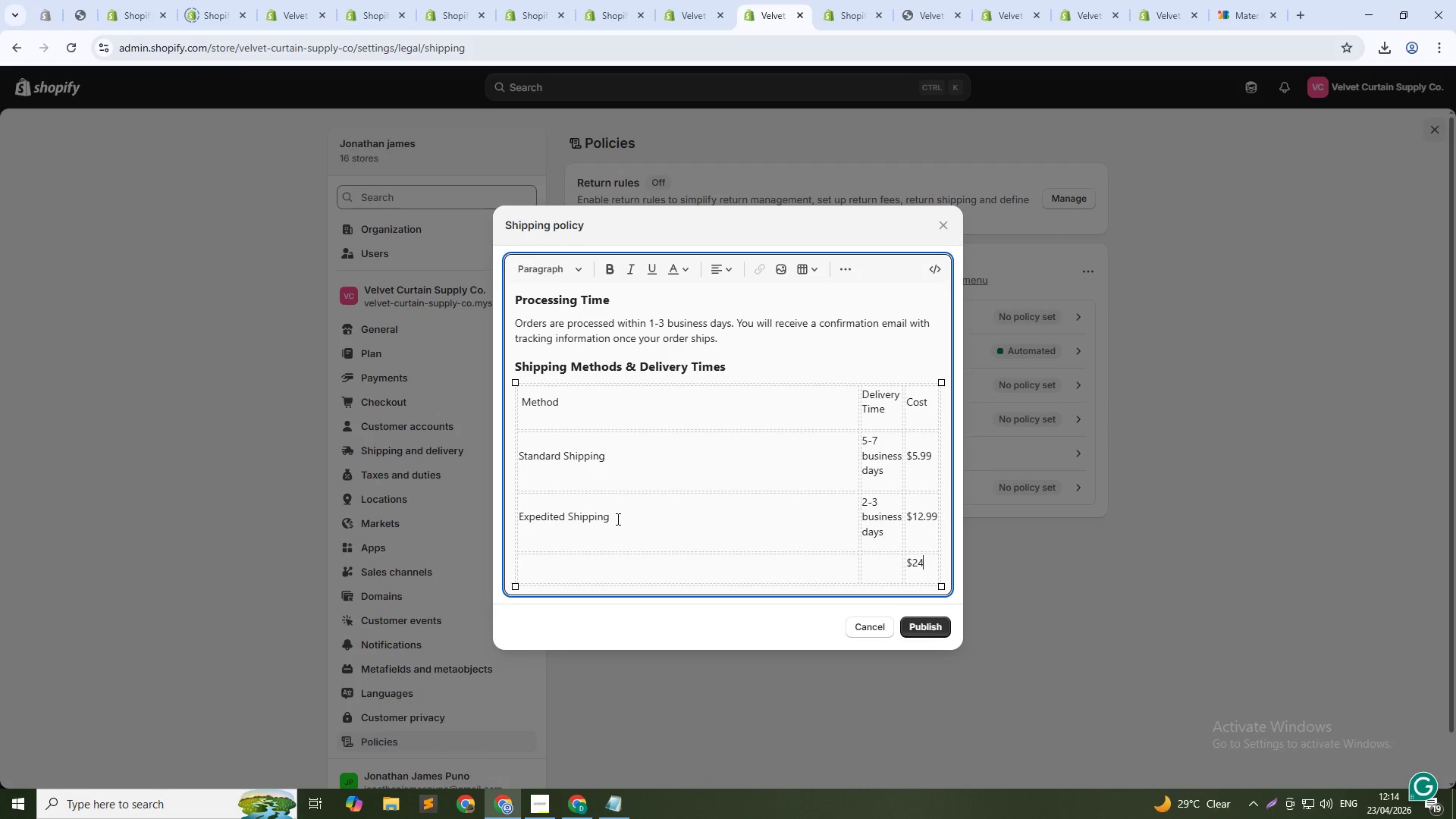 
key(NumpadDecimal)
 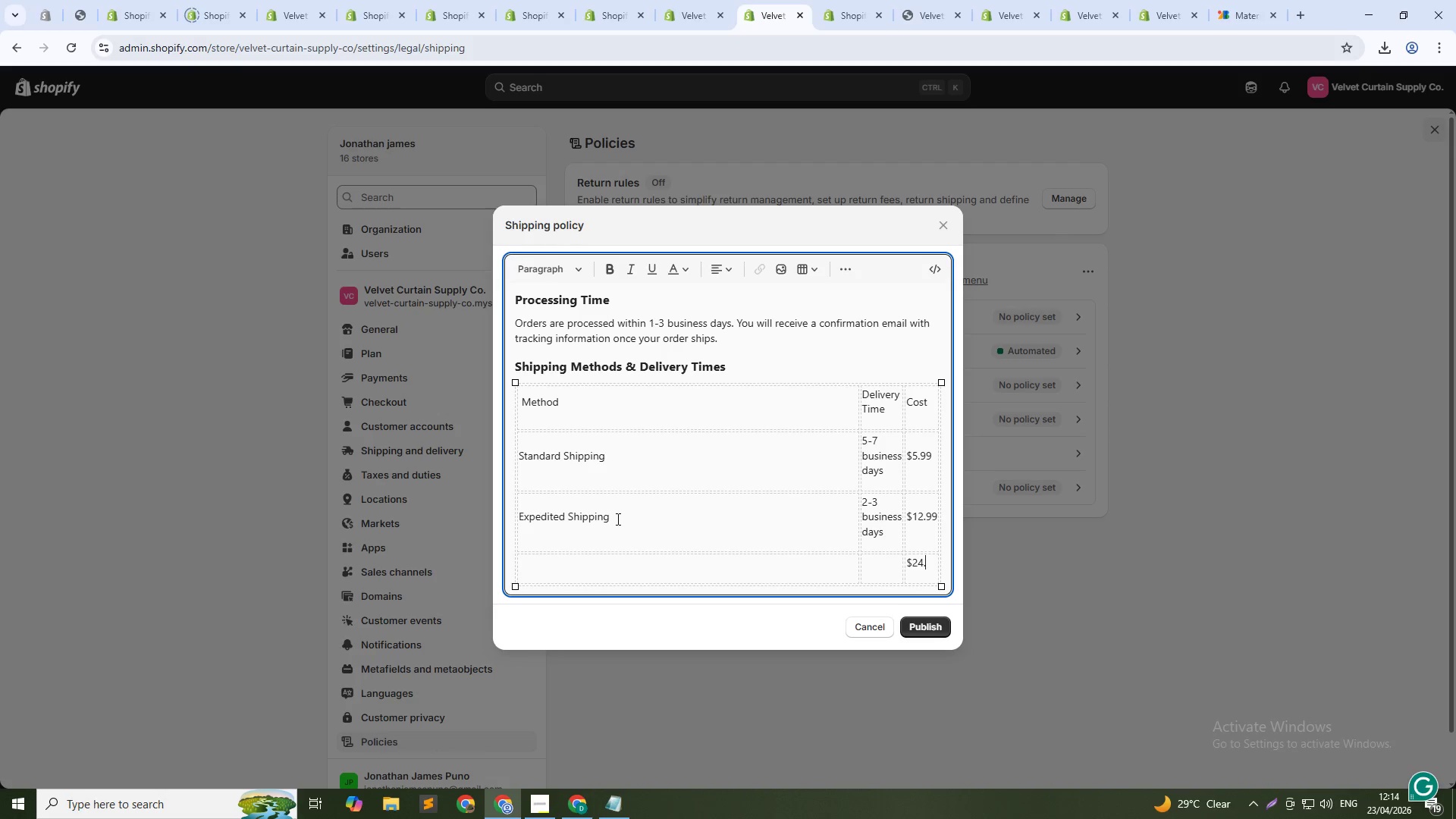 
key(Numpad9)
 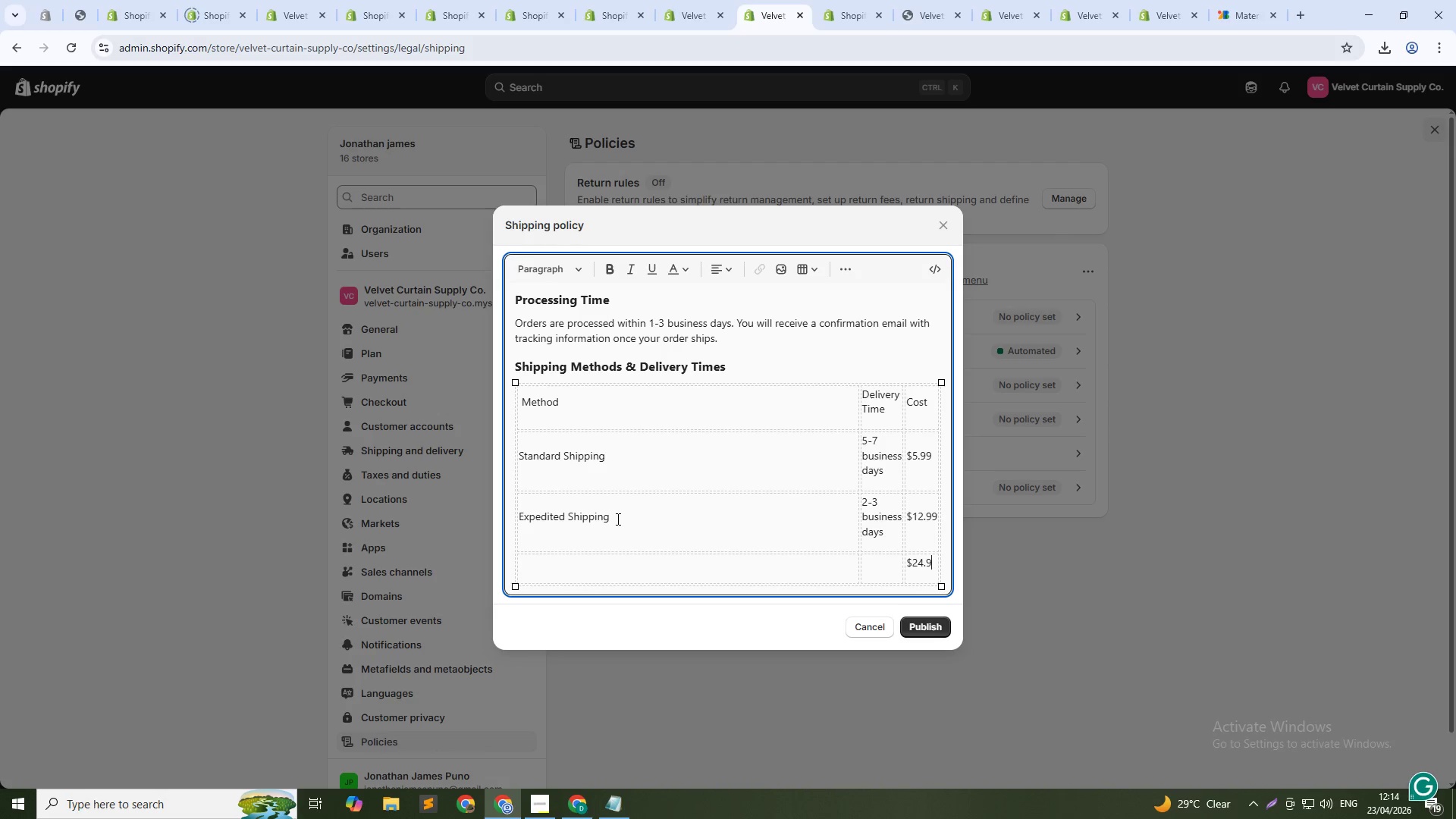 
key(Numpad9)
 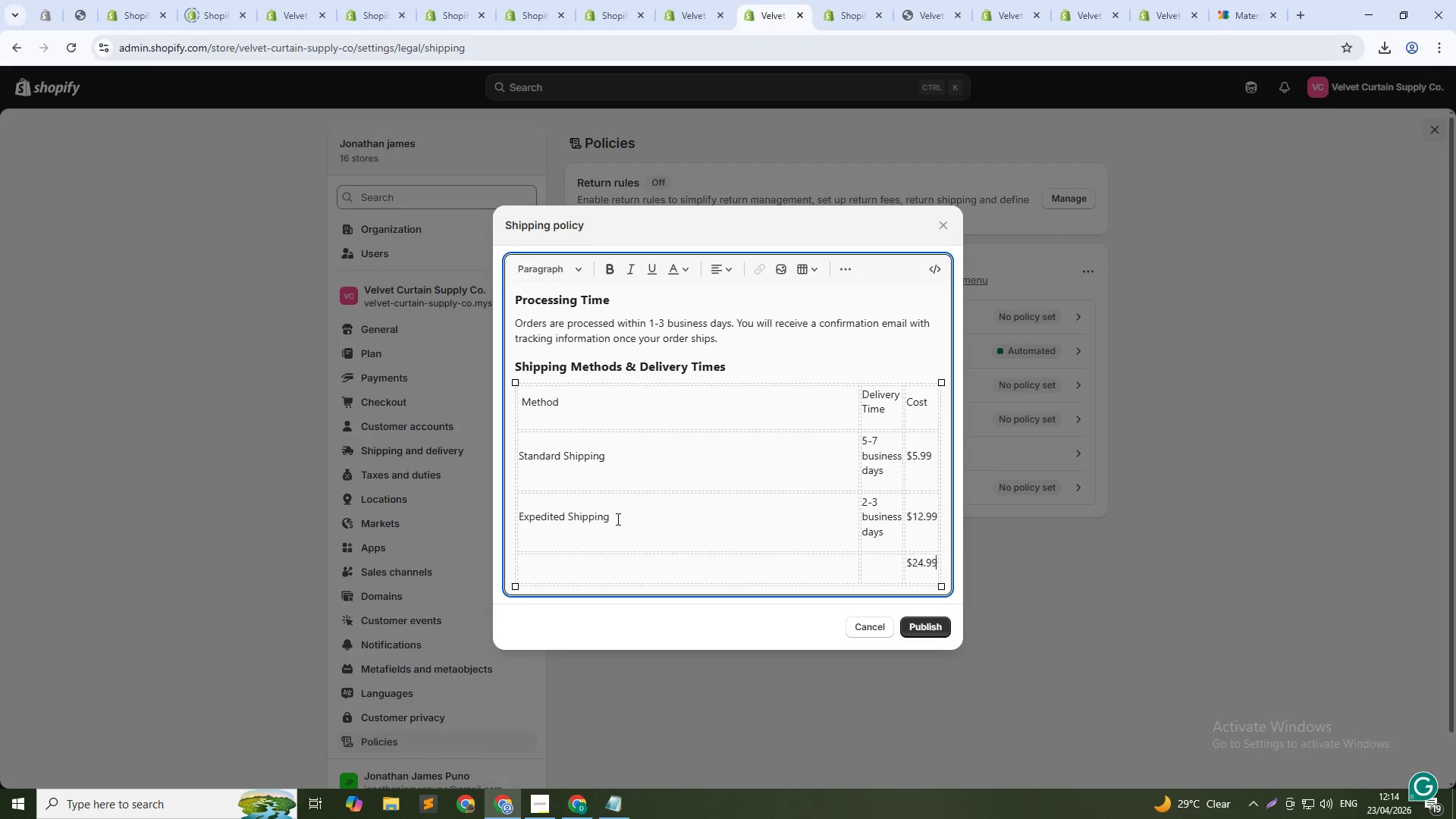 
key(ArrowLeft)
 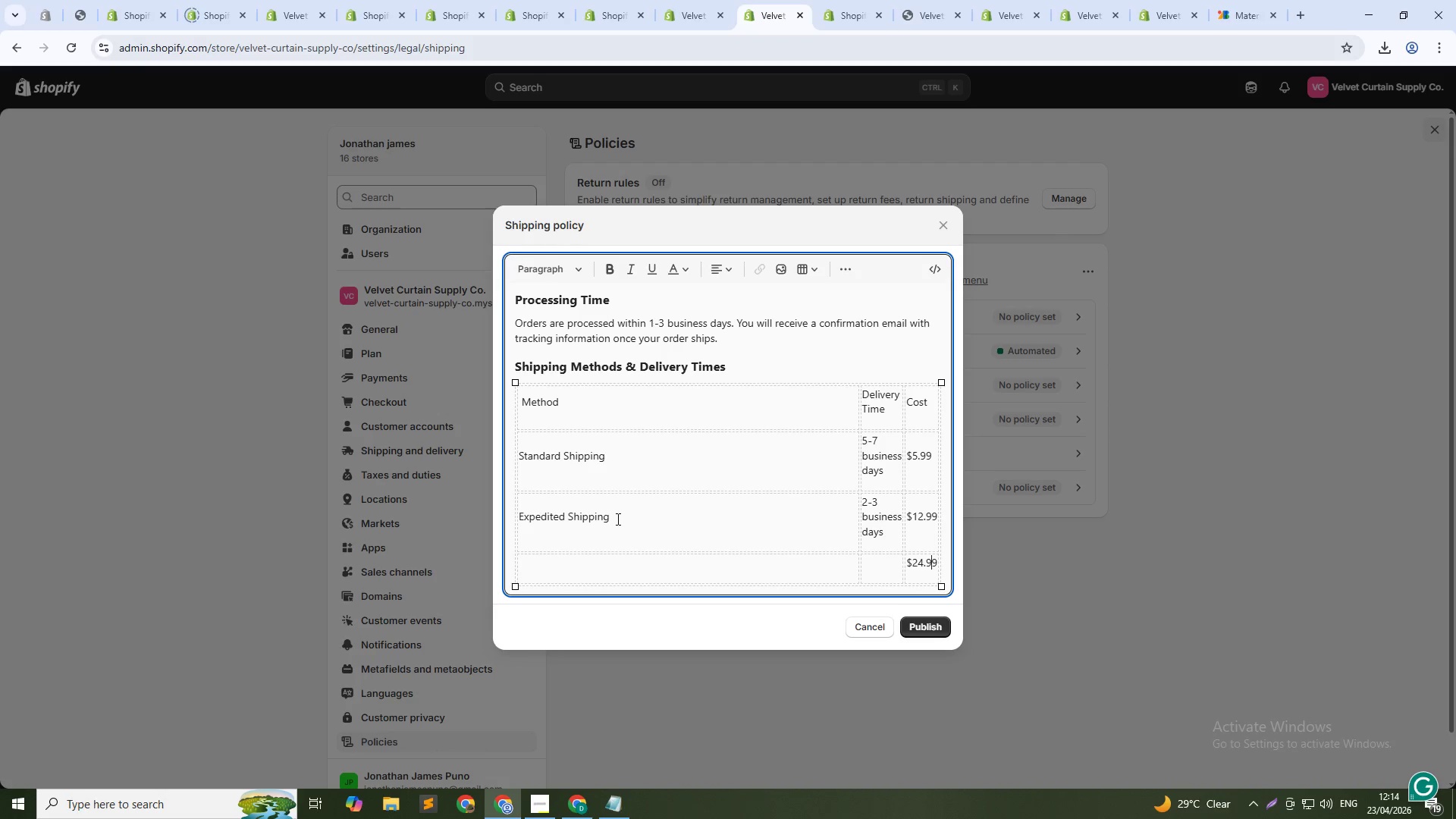 
key(ArrowLeft)
 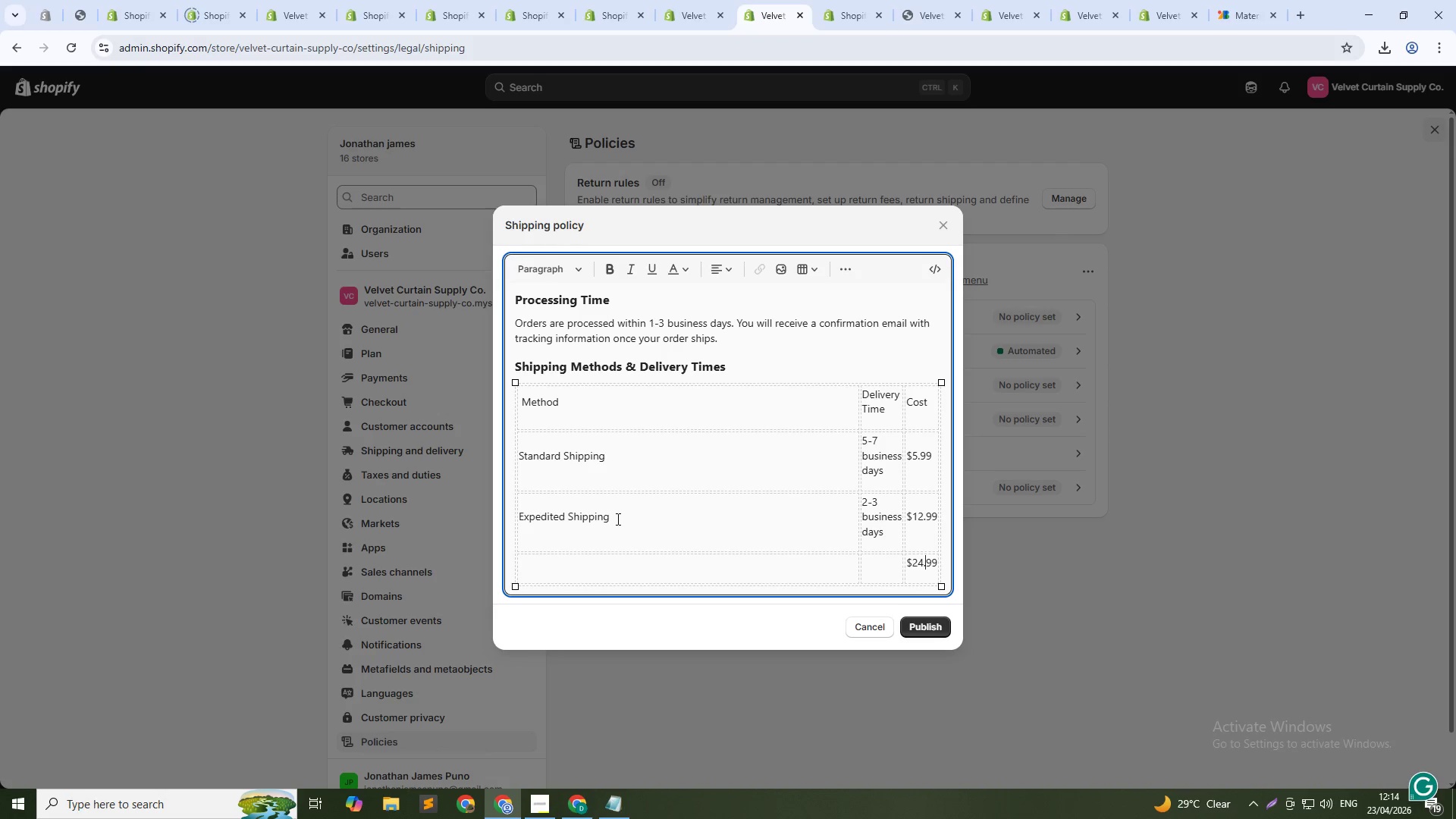 
key(ArrowLeft)
 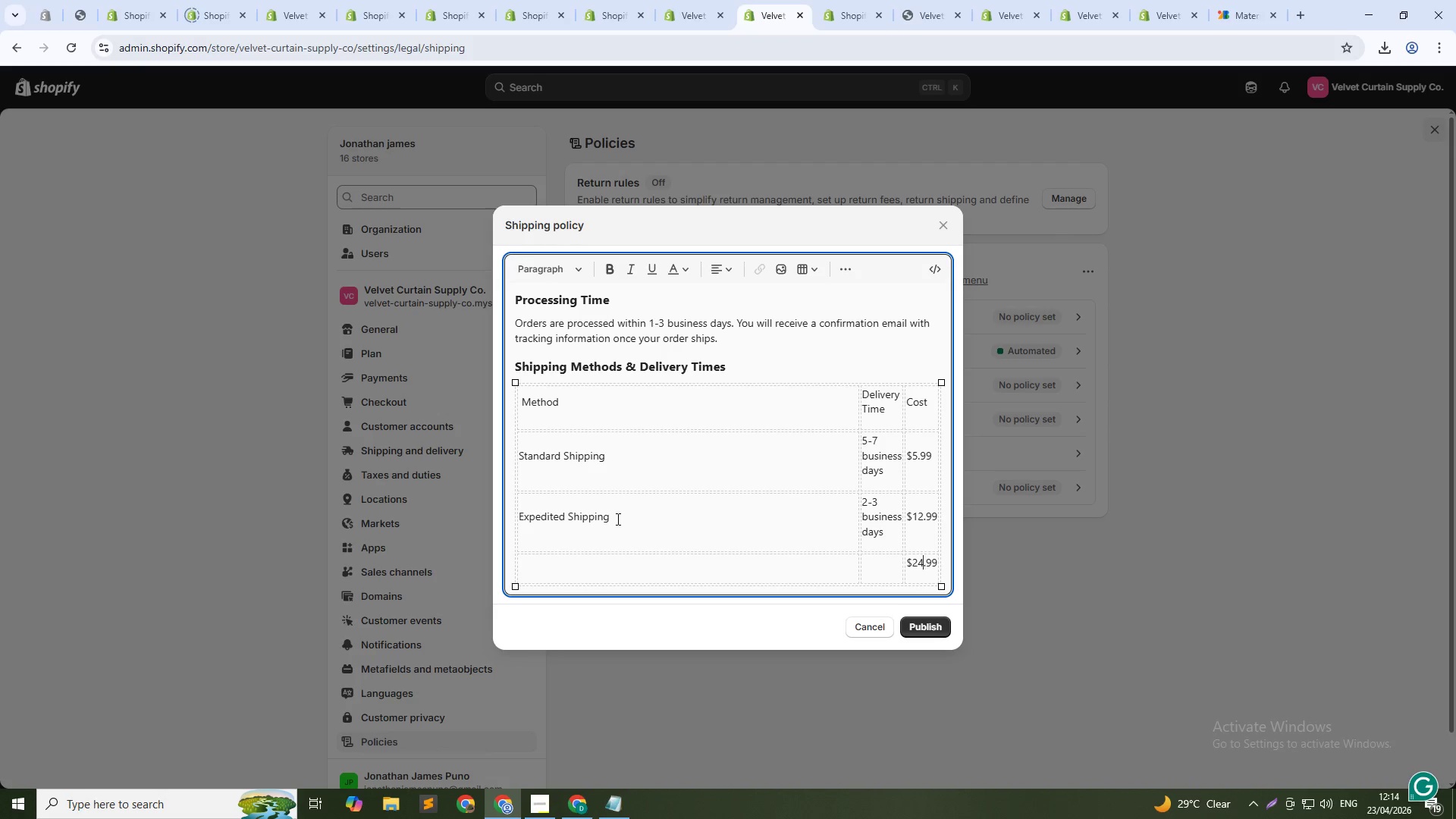 
key(ArrowLeft)
 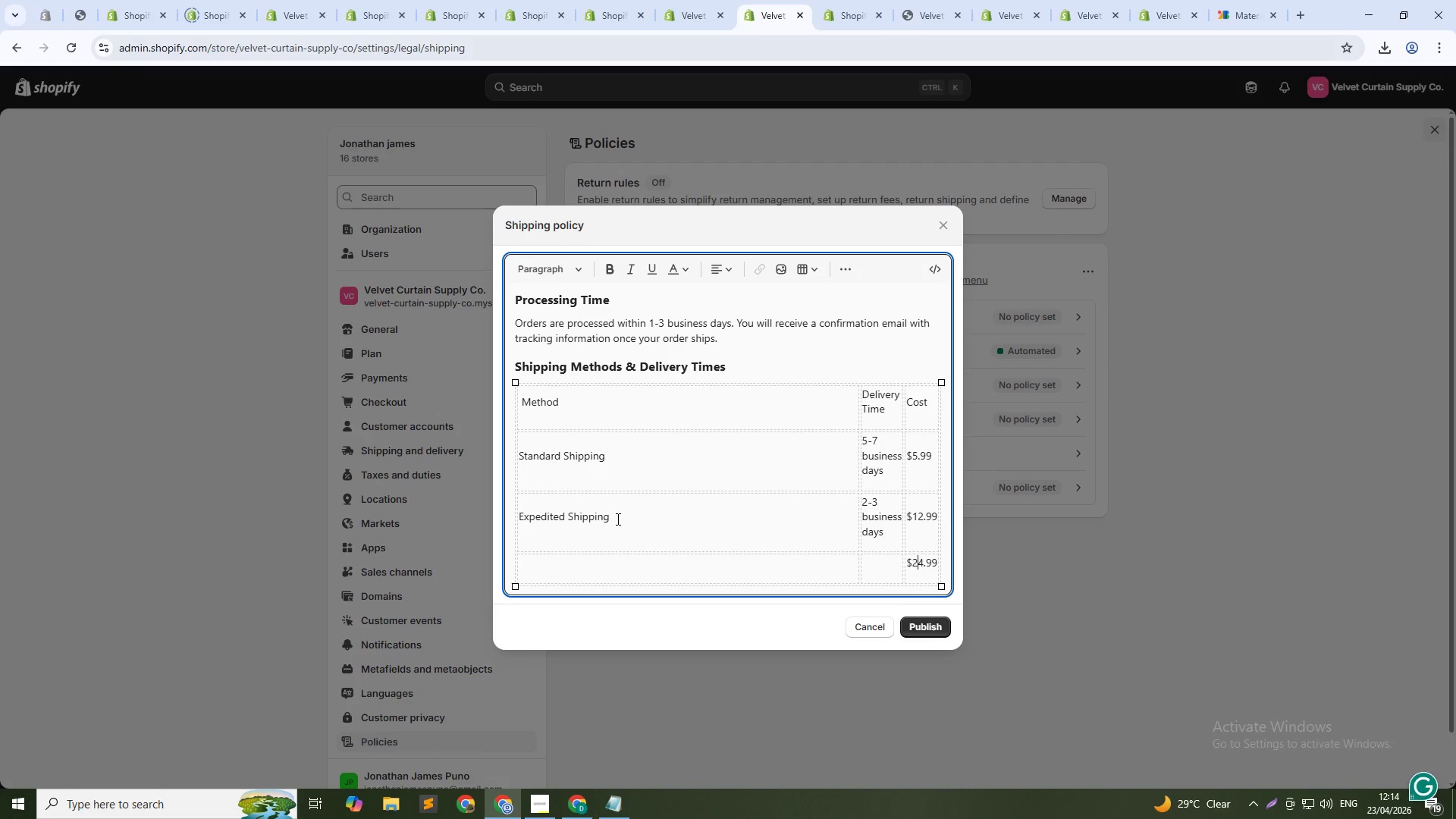 
key(ArrowLeft)
 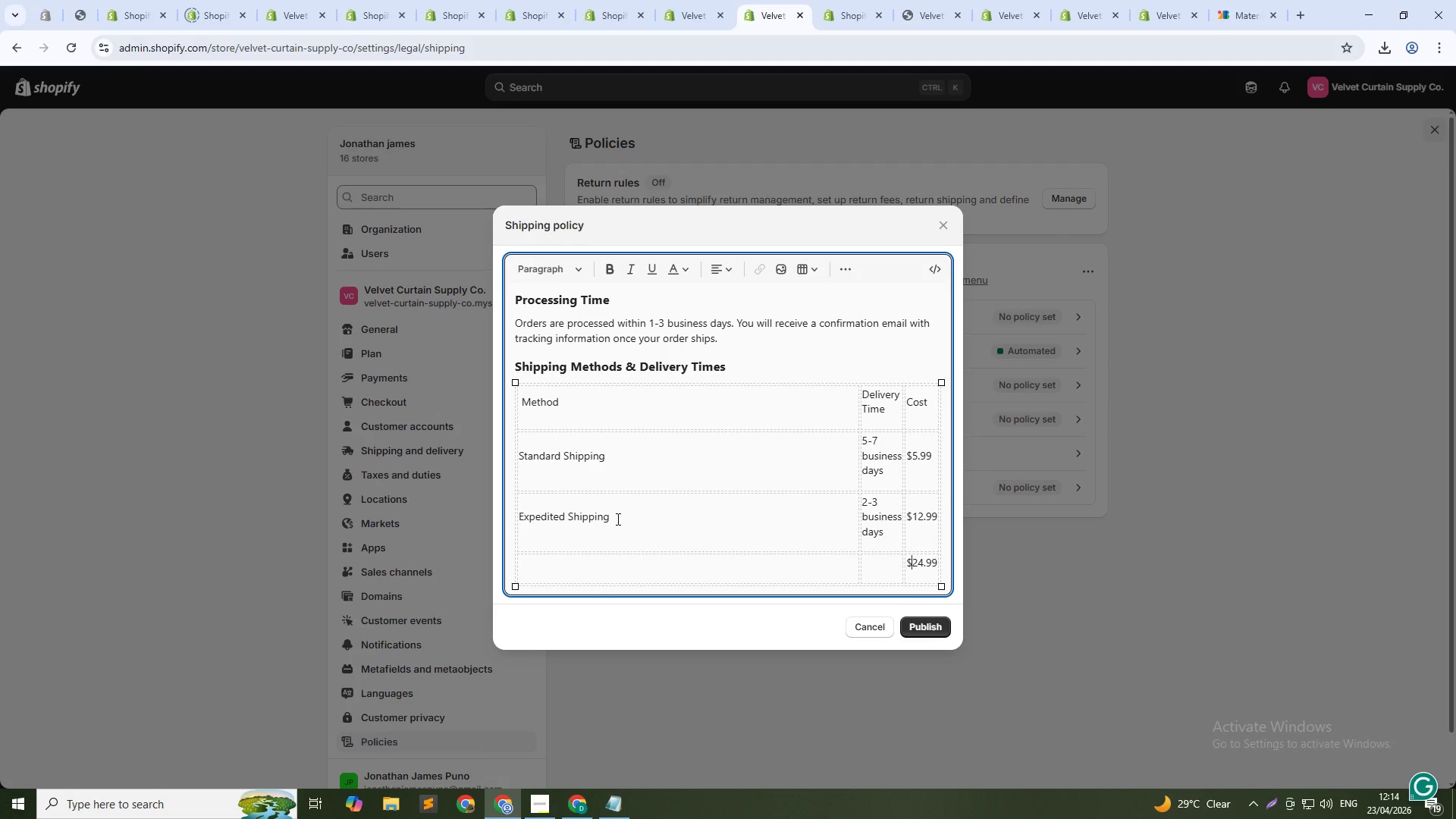 
key(ArrowLeft)
 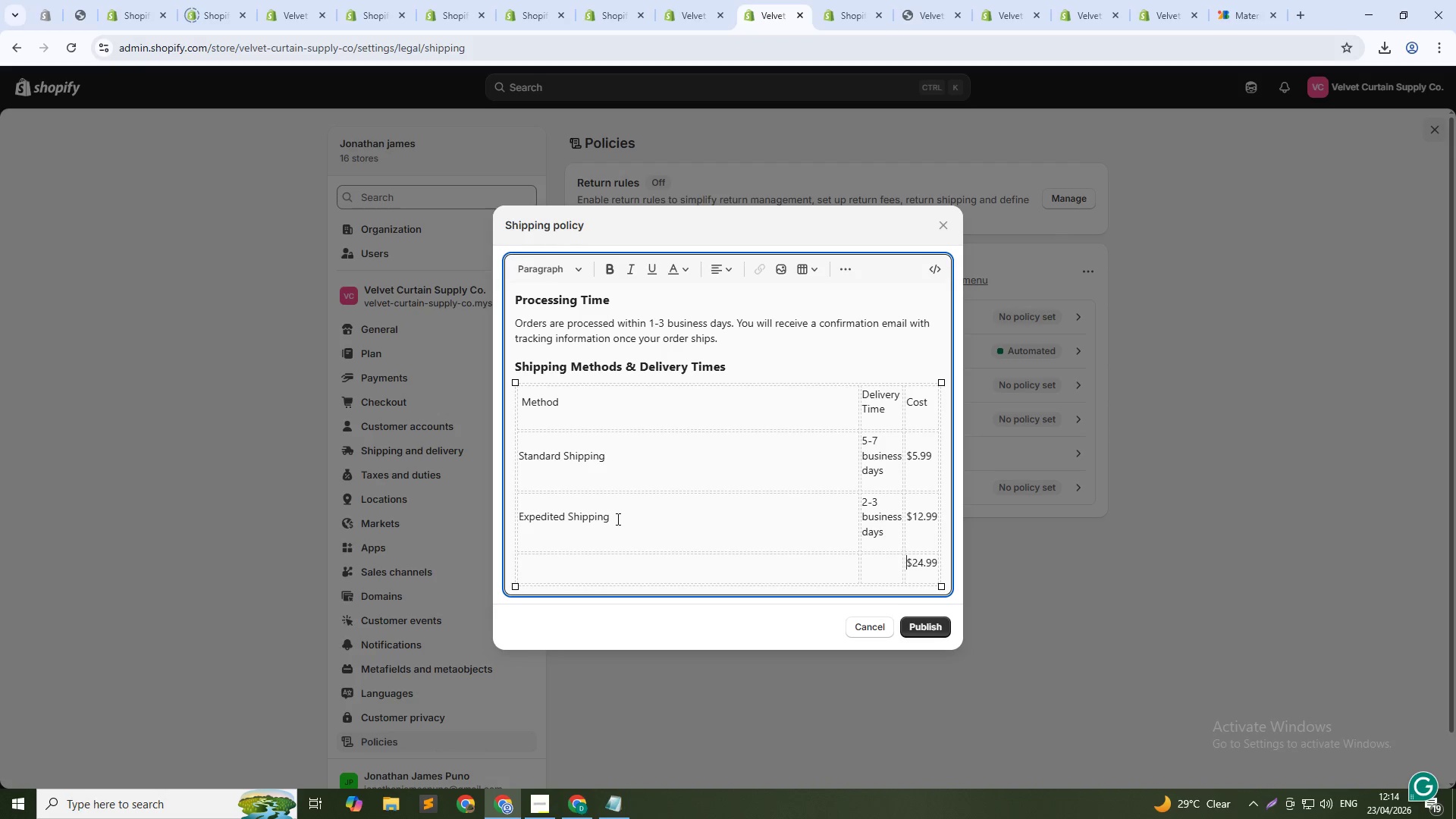 
key(ArrowLeft)
 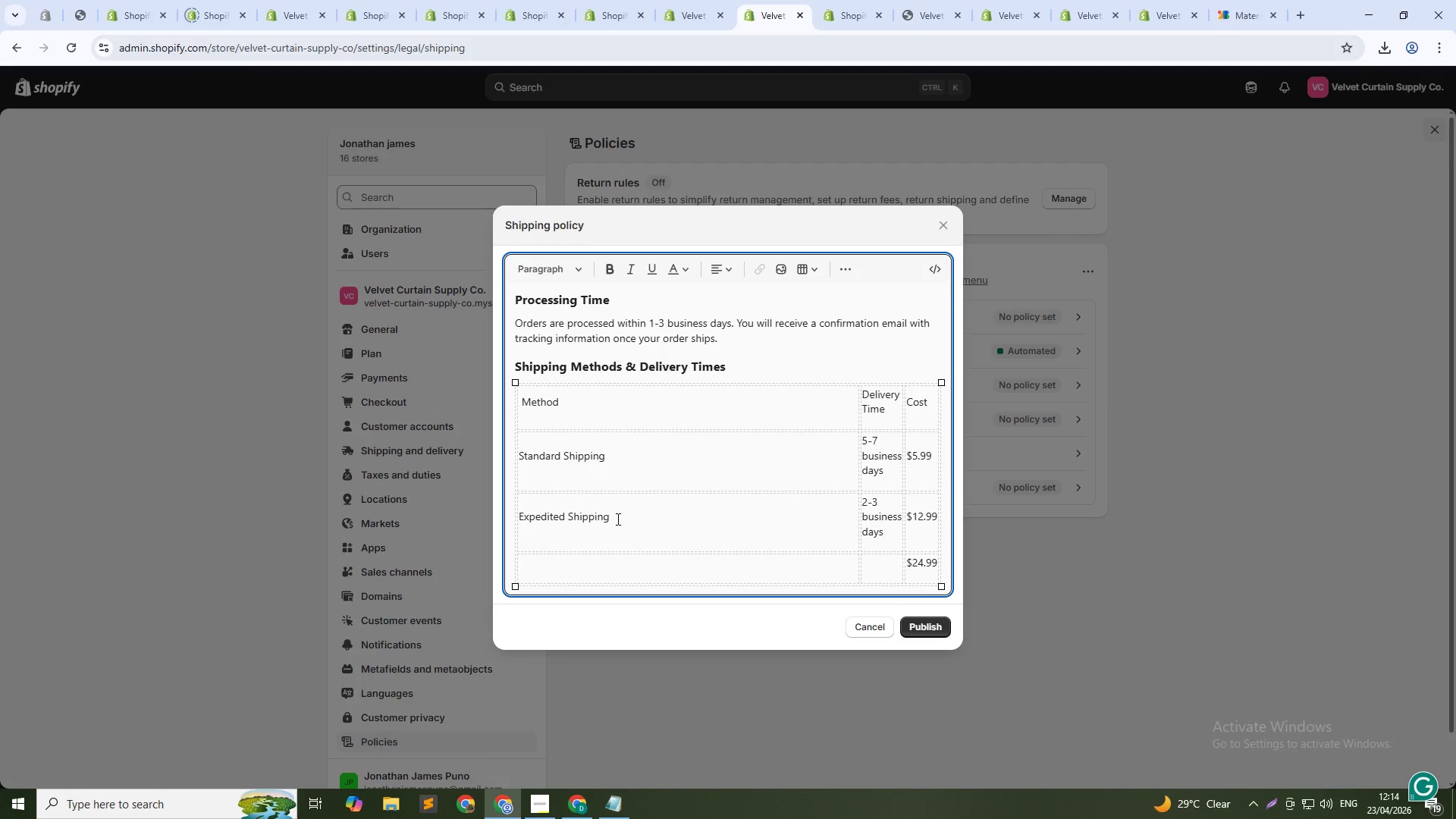 
type(1-2 business days)
 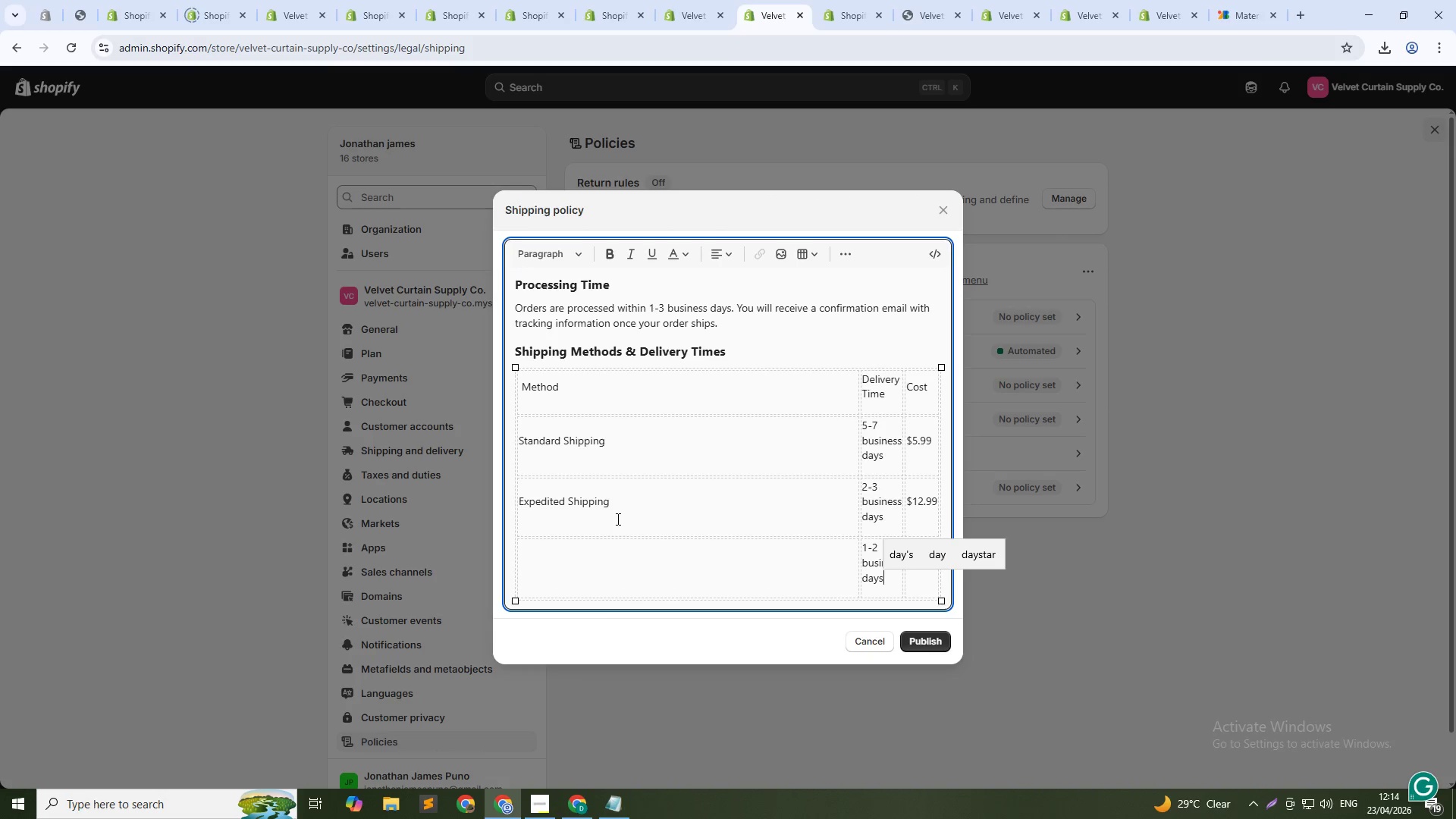 
key(ArrowLeft)
 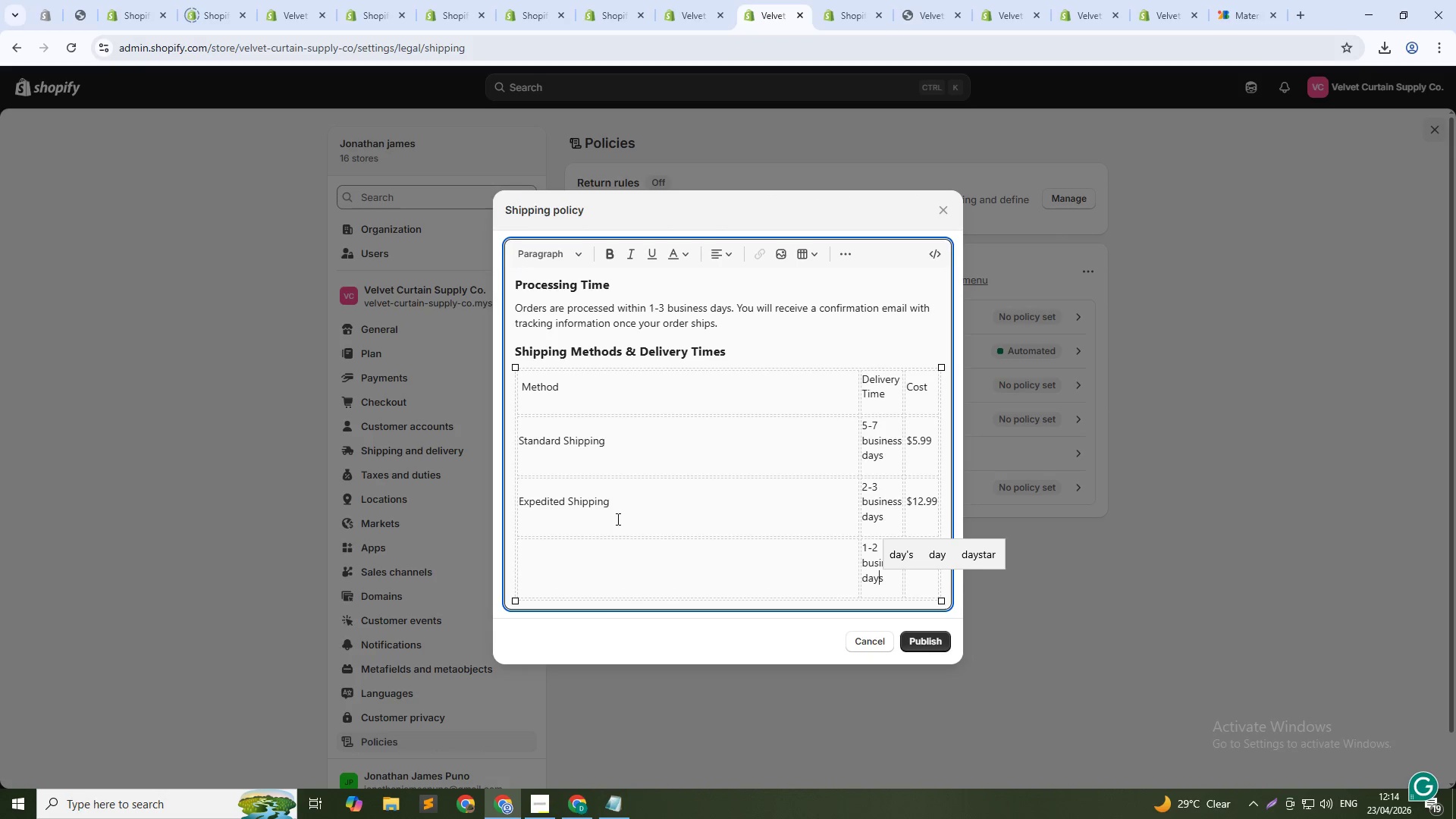 
key(ArrowLeft)
 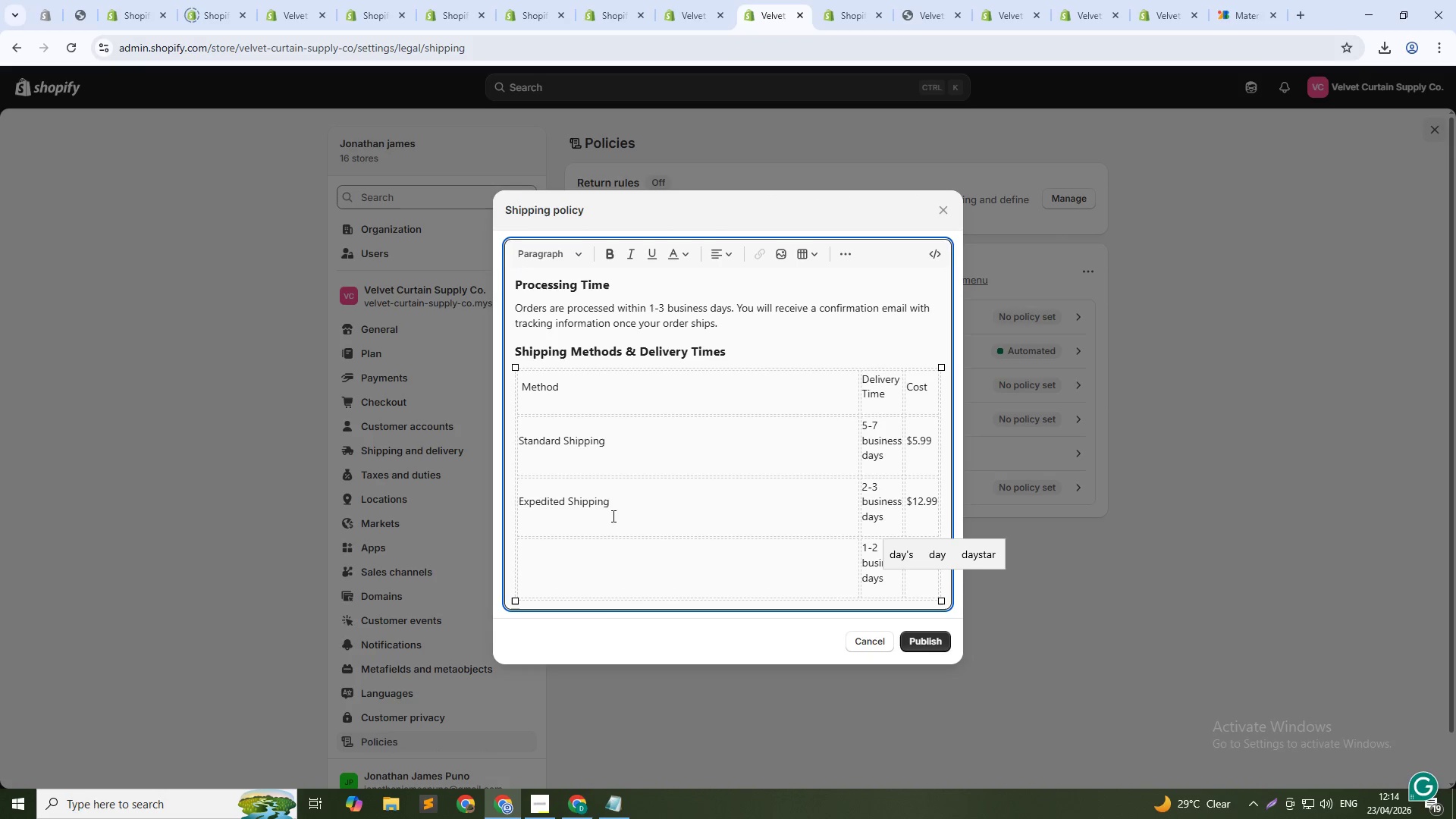 
left_click([594, 541])
 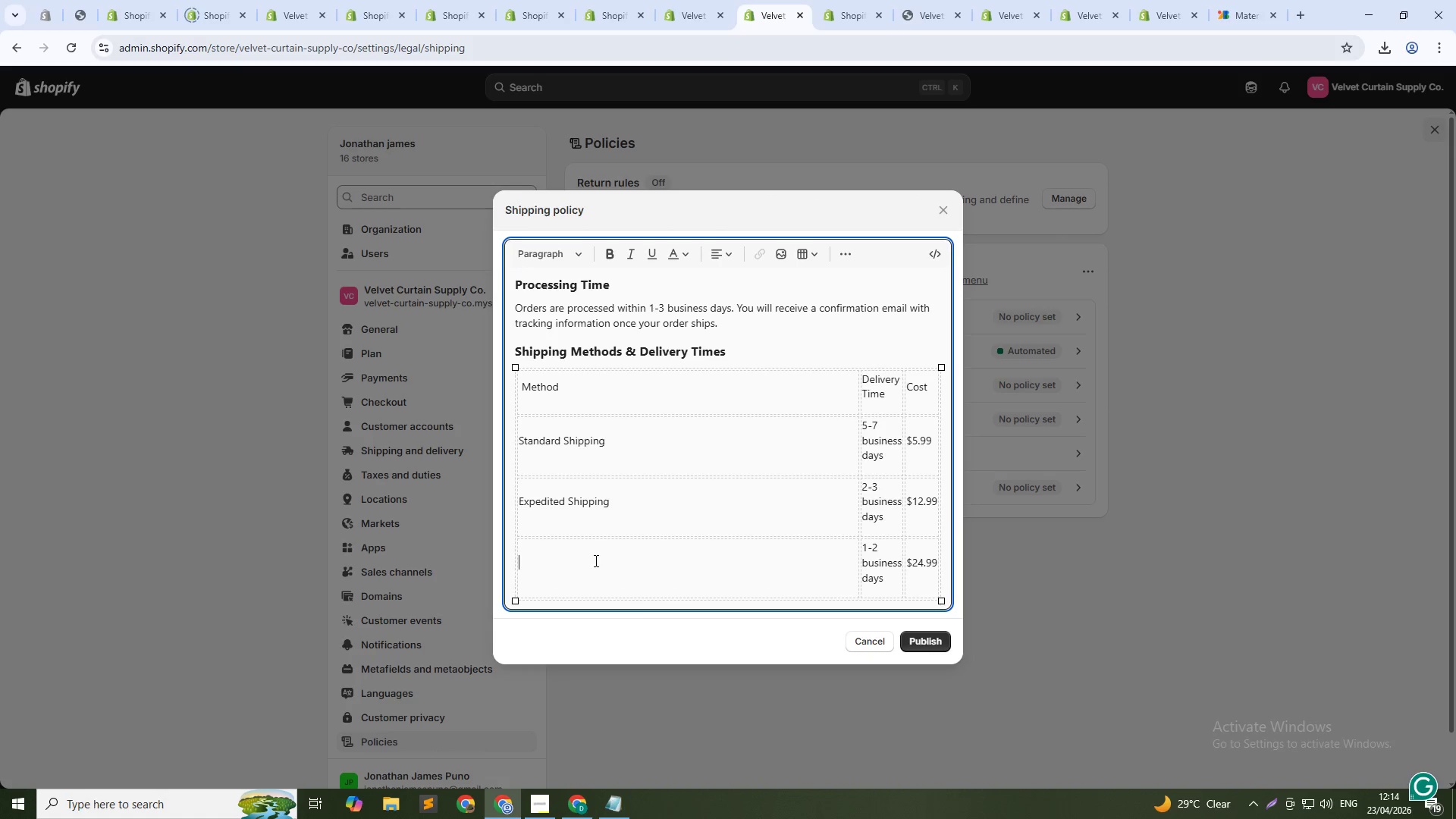 
type(Overnight Shipping)
 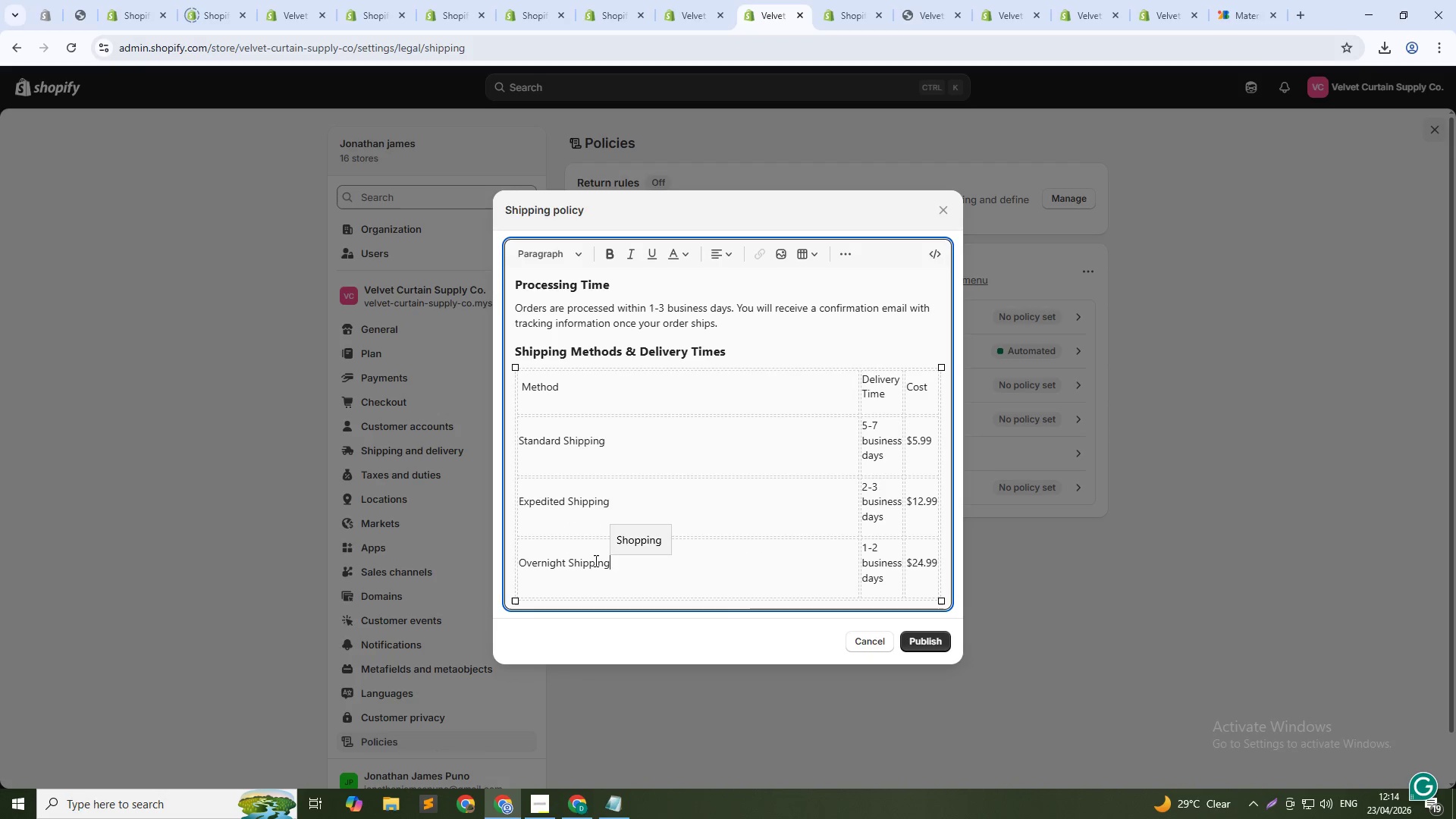 
scroll: coordinate [866, 585], scroll_direction: down, amount: 2.0
 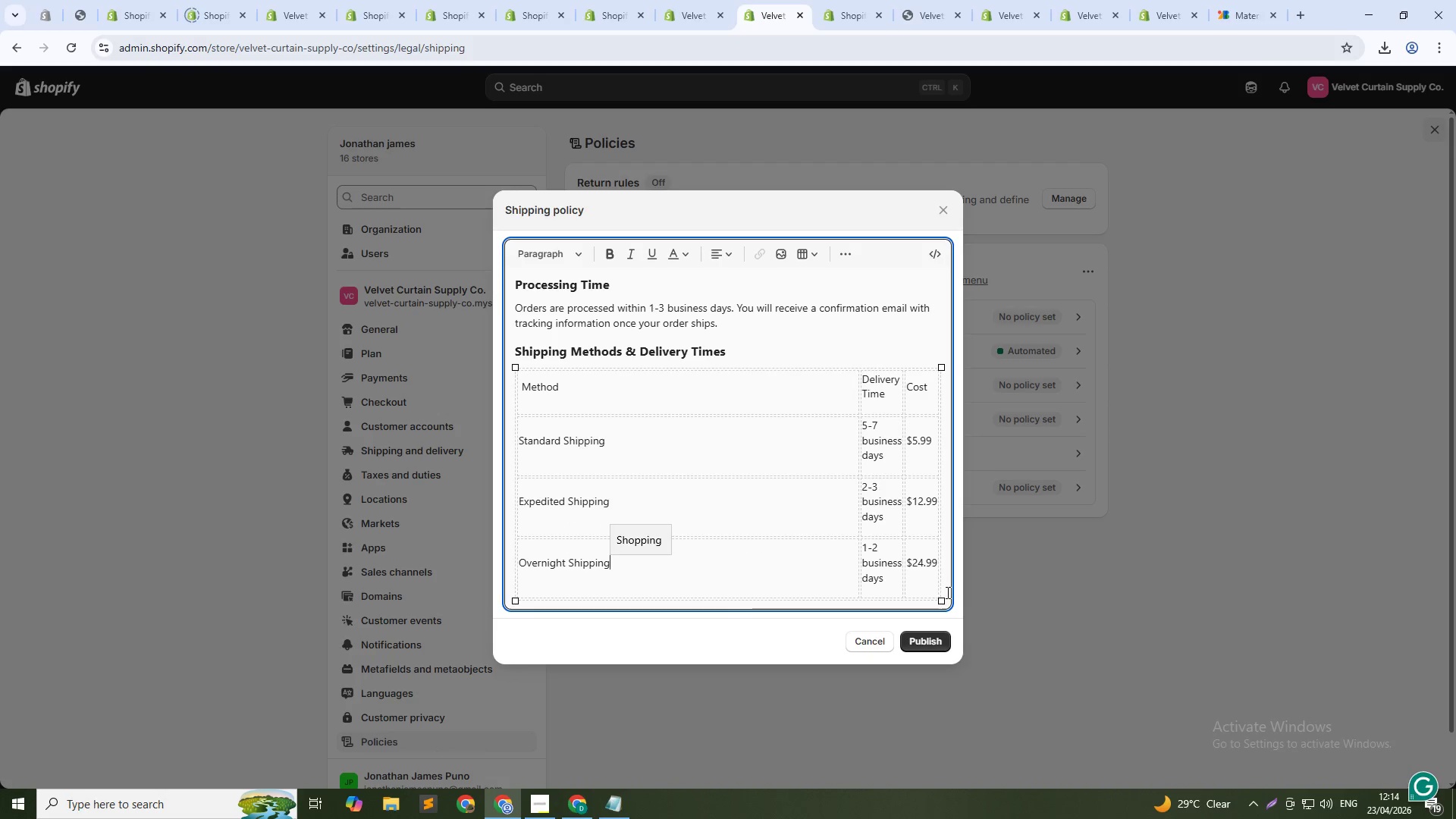 
left_click([946, 592])
 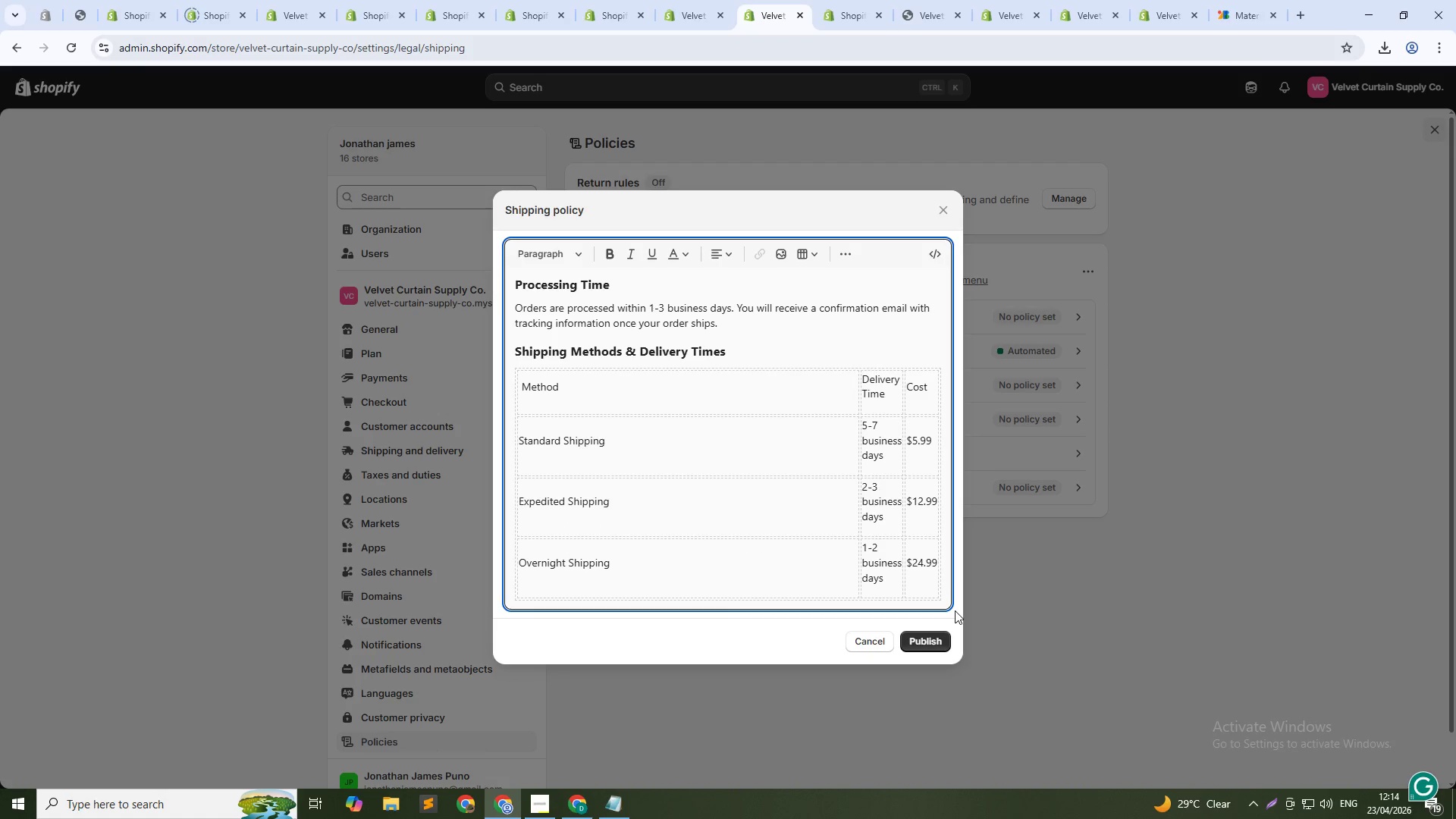 
key(NumpadEnter)
 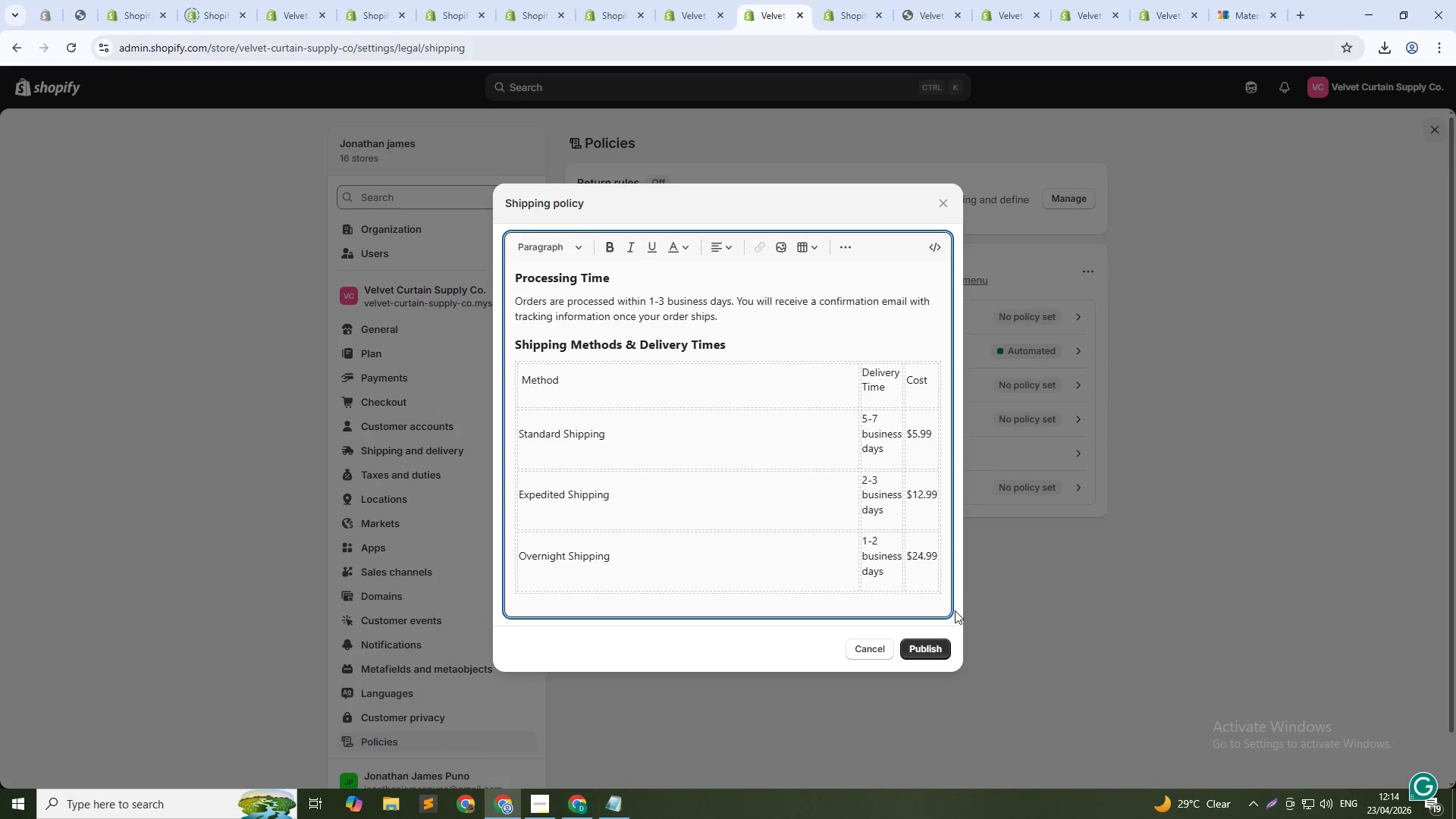 
key(NumpadEnter)
type(Discreet Packaging)
 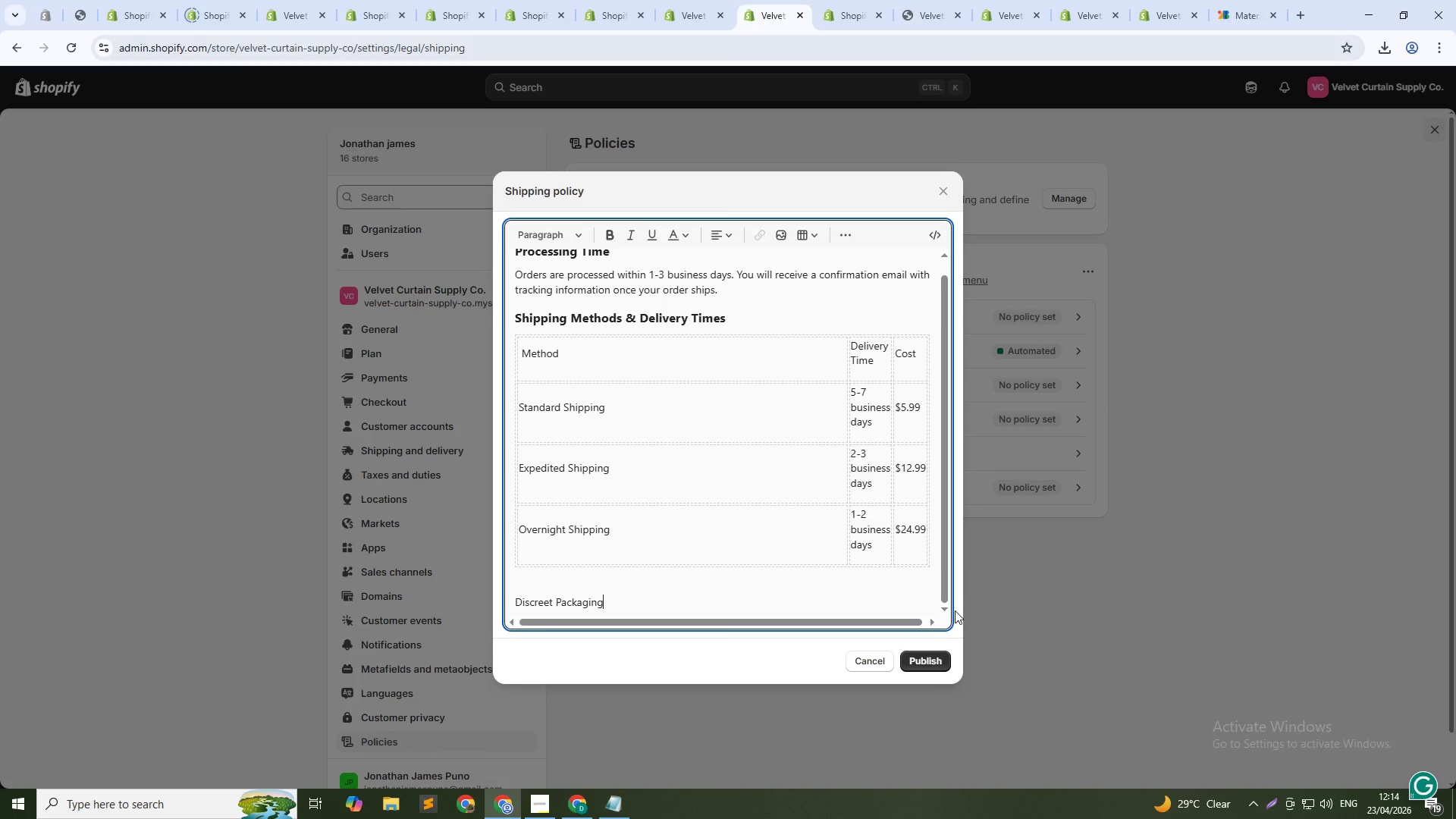 
key(Control+Shift+ArrowLeft)
 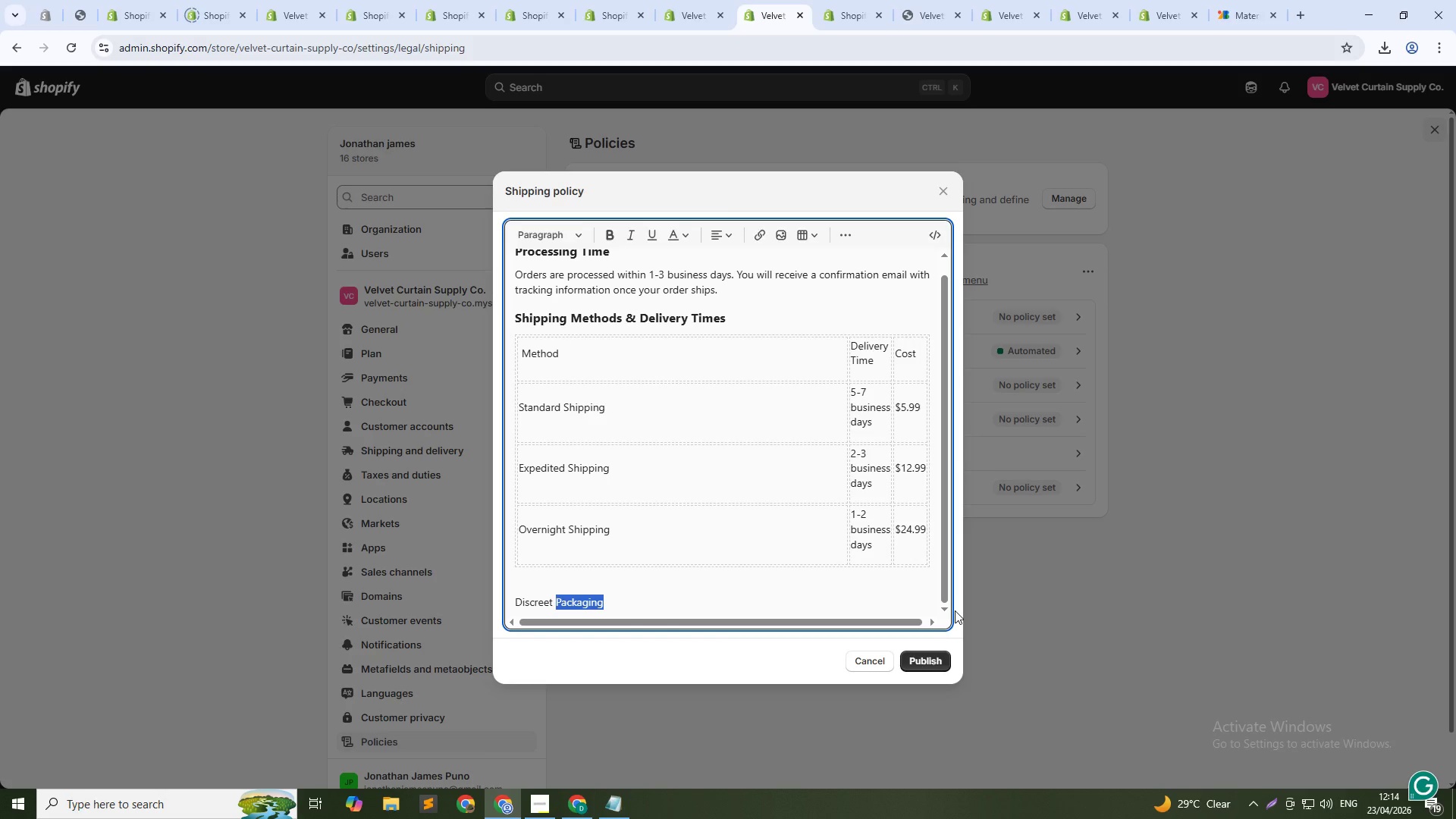 
key(Control+Shift+ArrowLeft)
 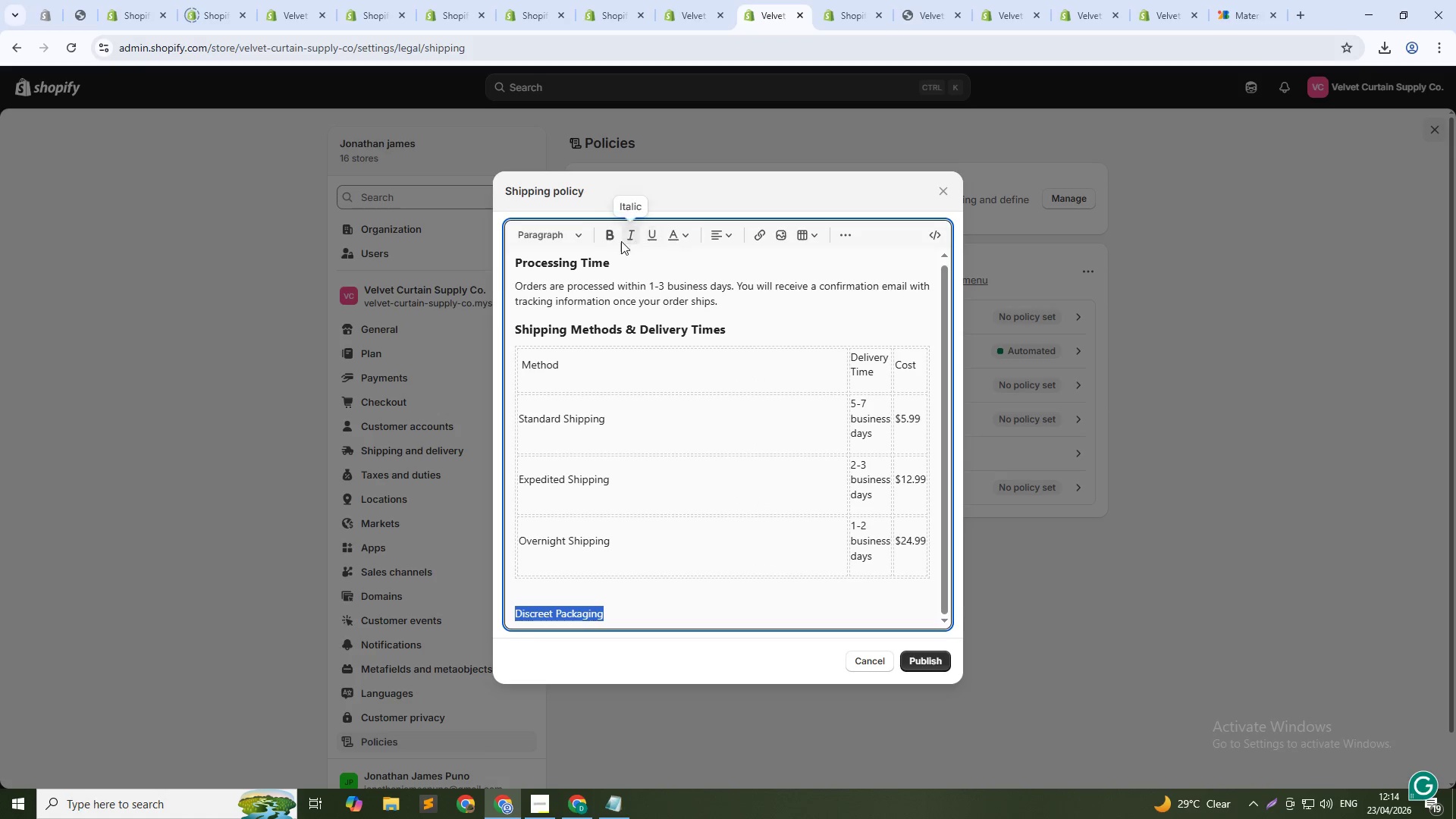 
left_click([578, 240])
 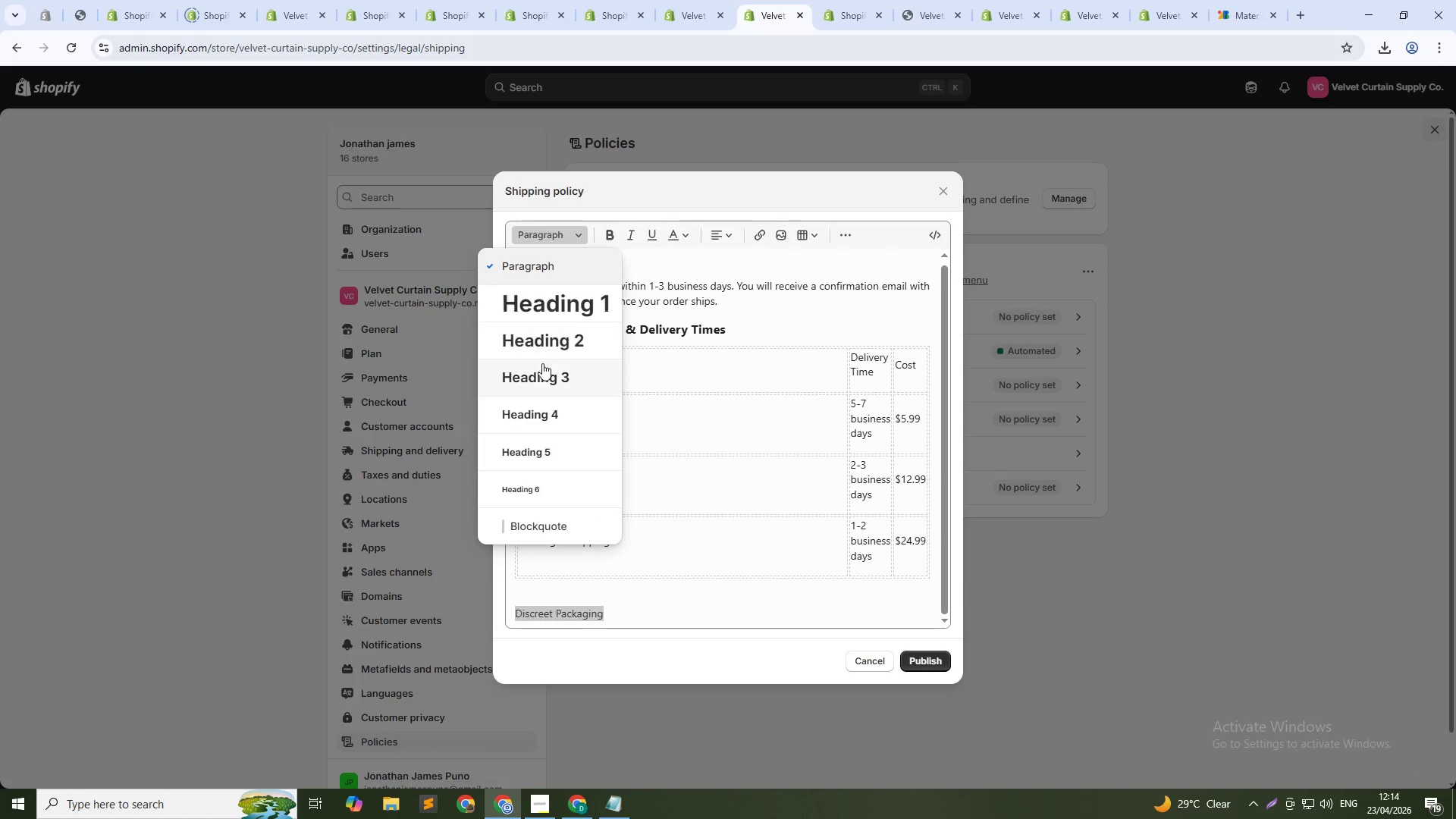 
left_click([541, 379])
 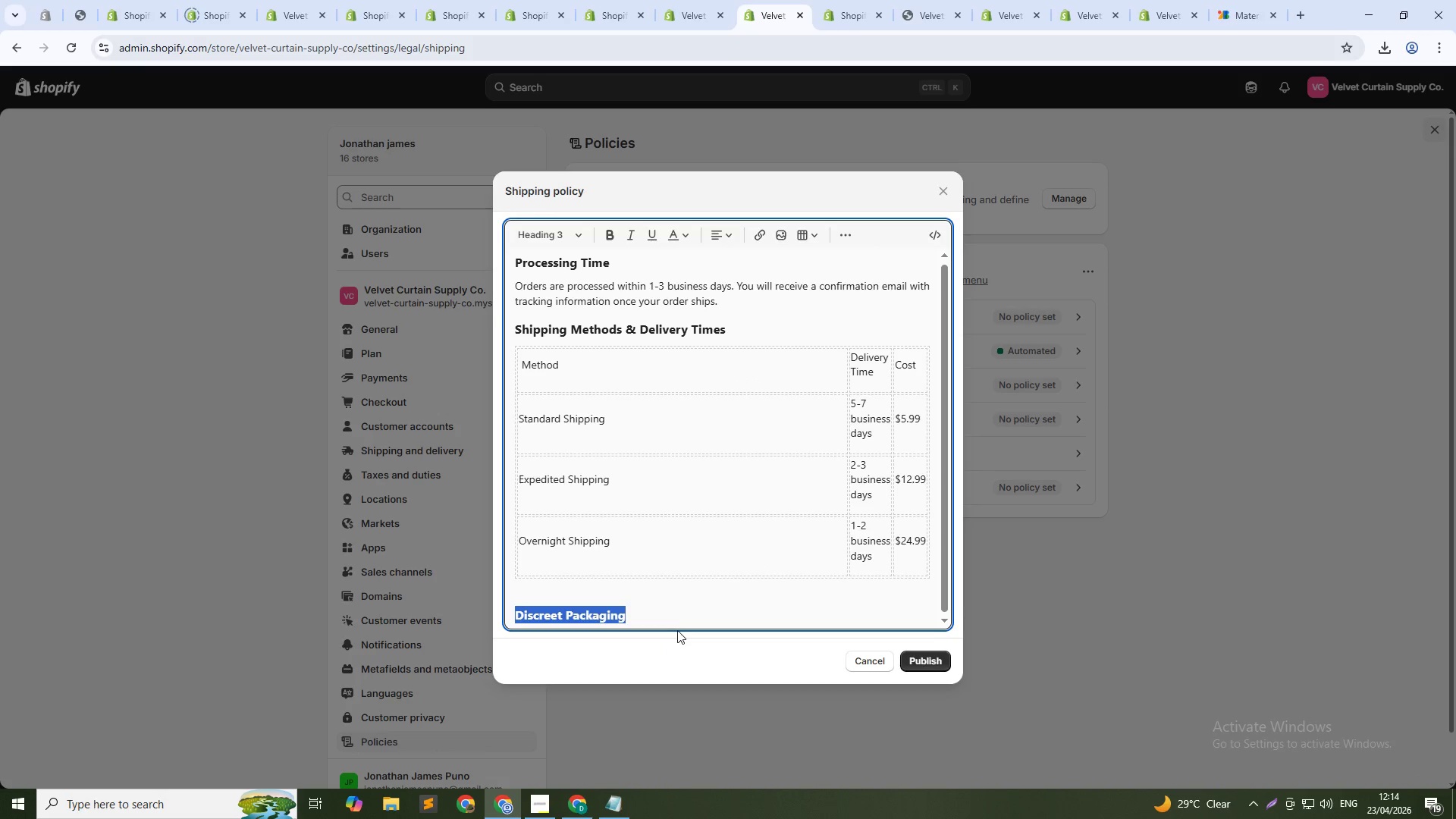 
left_click([689, 610])
 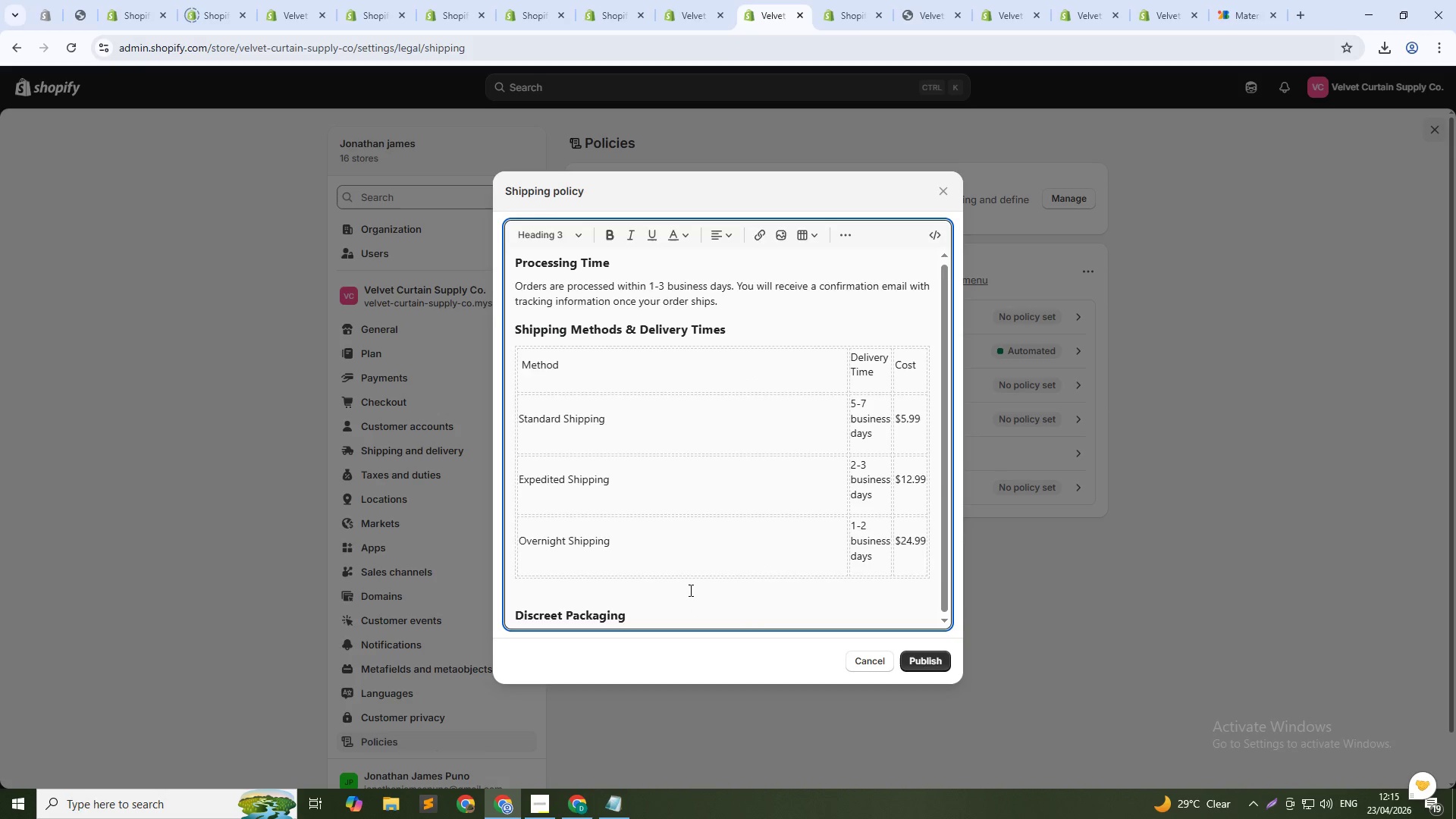 
key(NumpadEnter)
type(All orders ship in plain packaging with no extr)
key(Backspace)
type(ernal branding. Return address is li )
key(Backspace)
type(sted as "")
 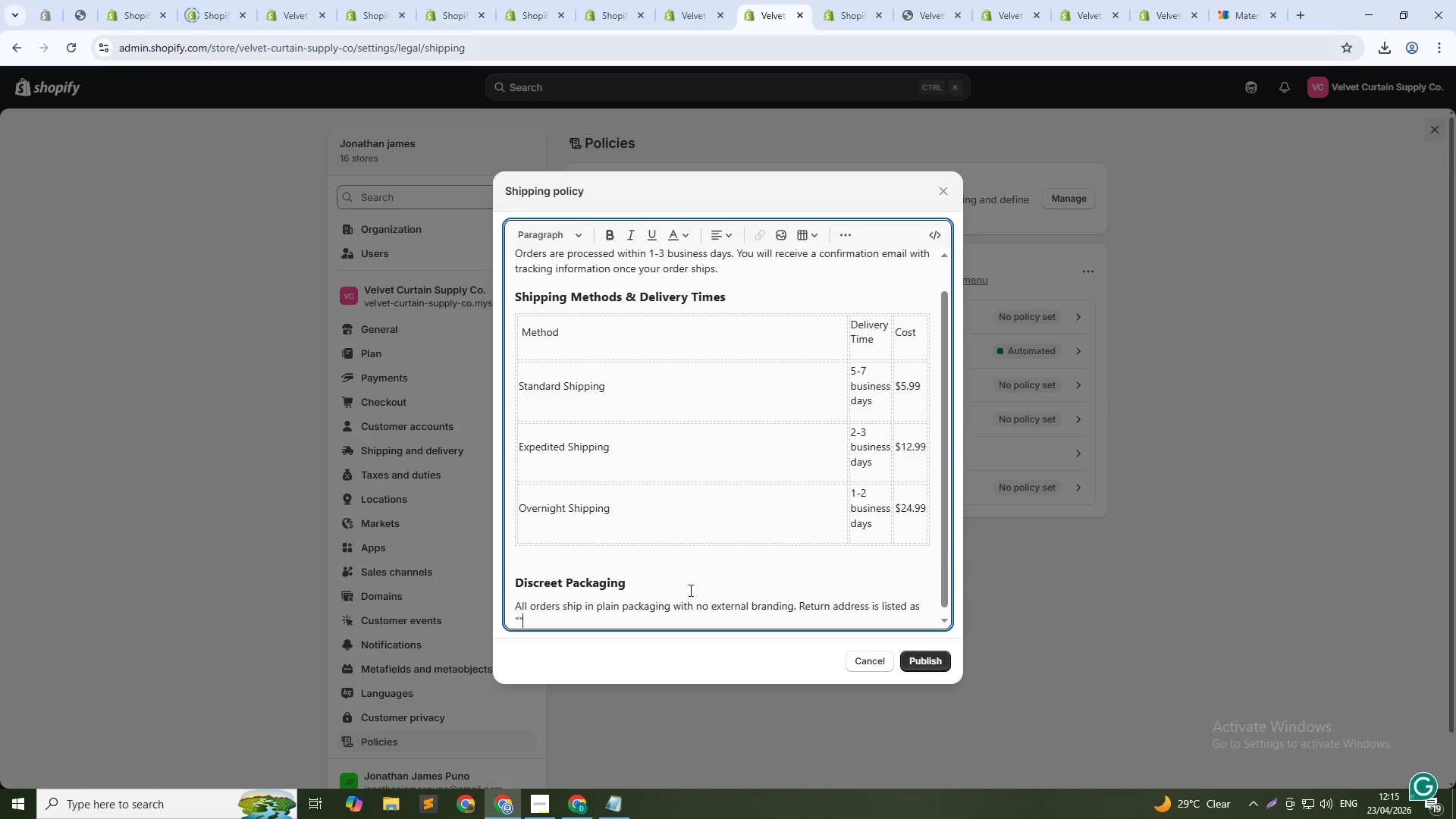 
key(ArrowLeft)
 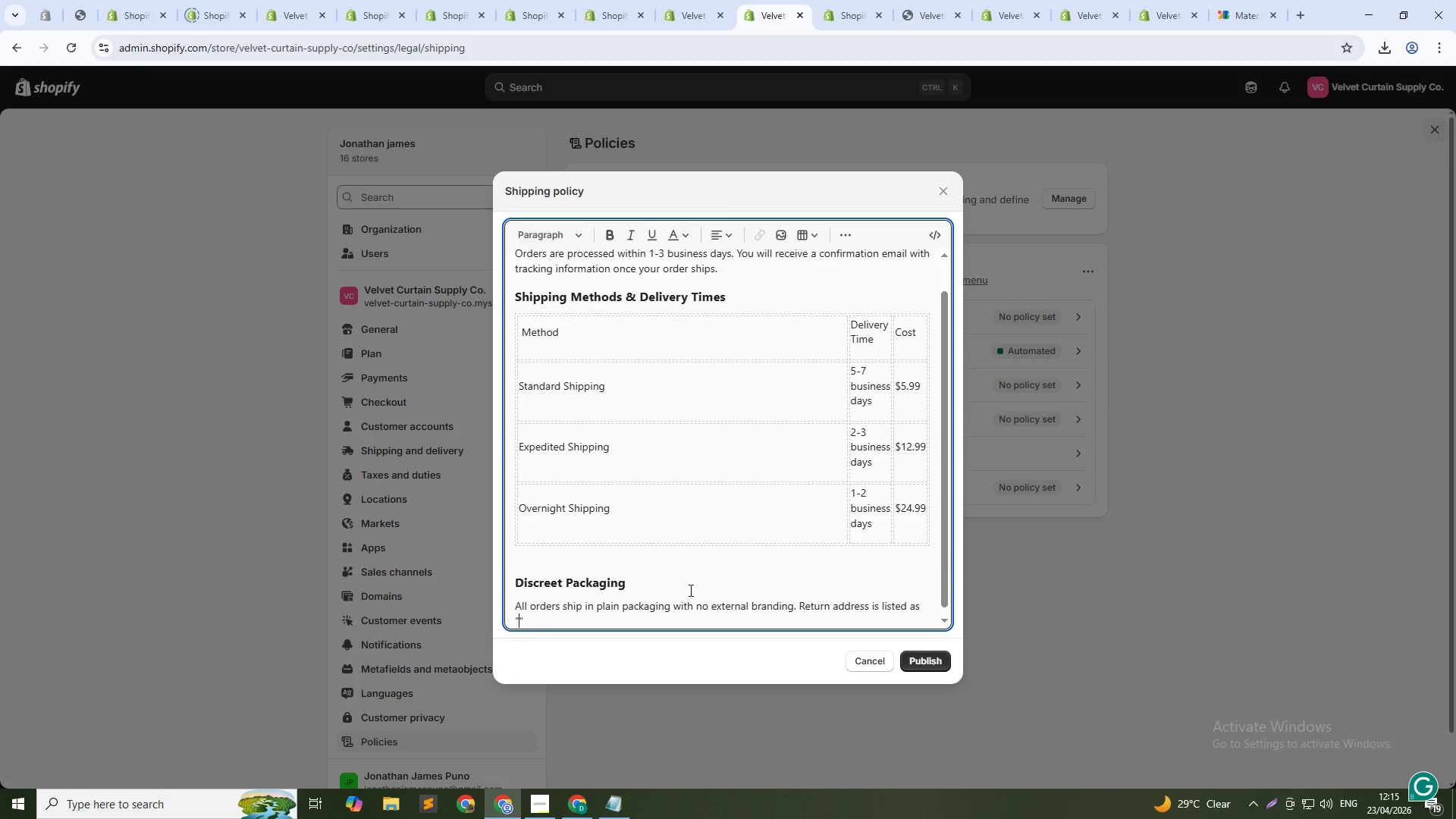 
type(VCS Co.)
 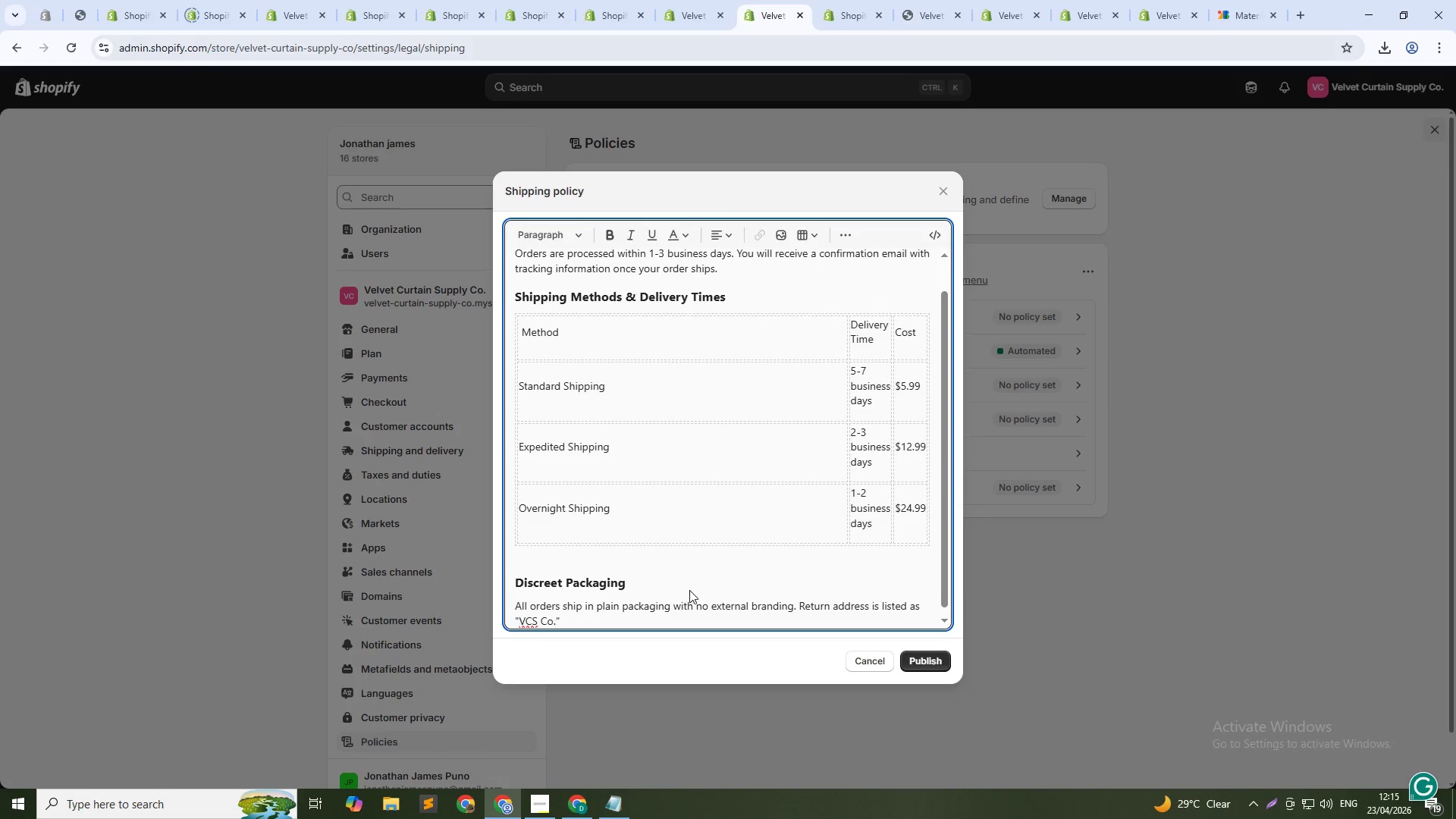 
key(ArrowDown)
 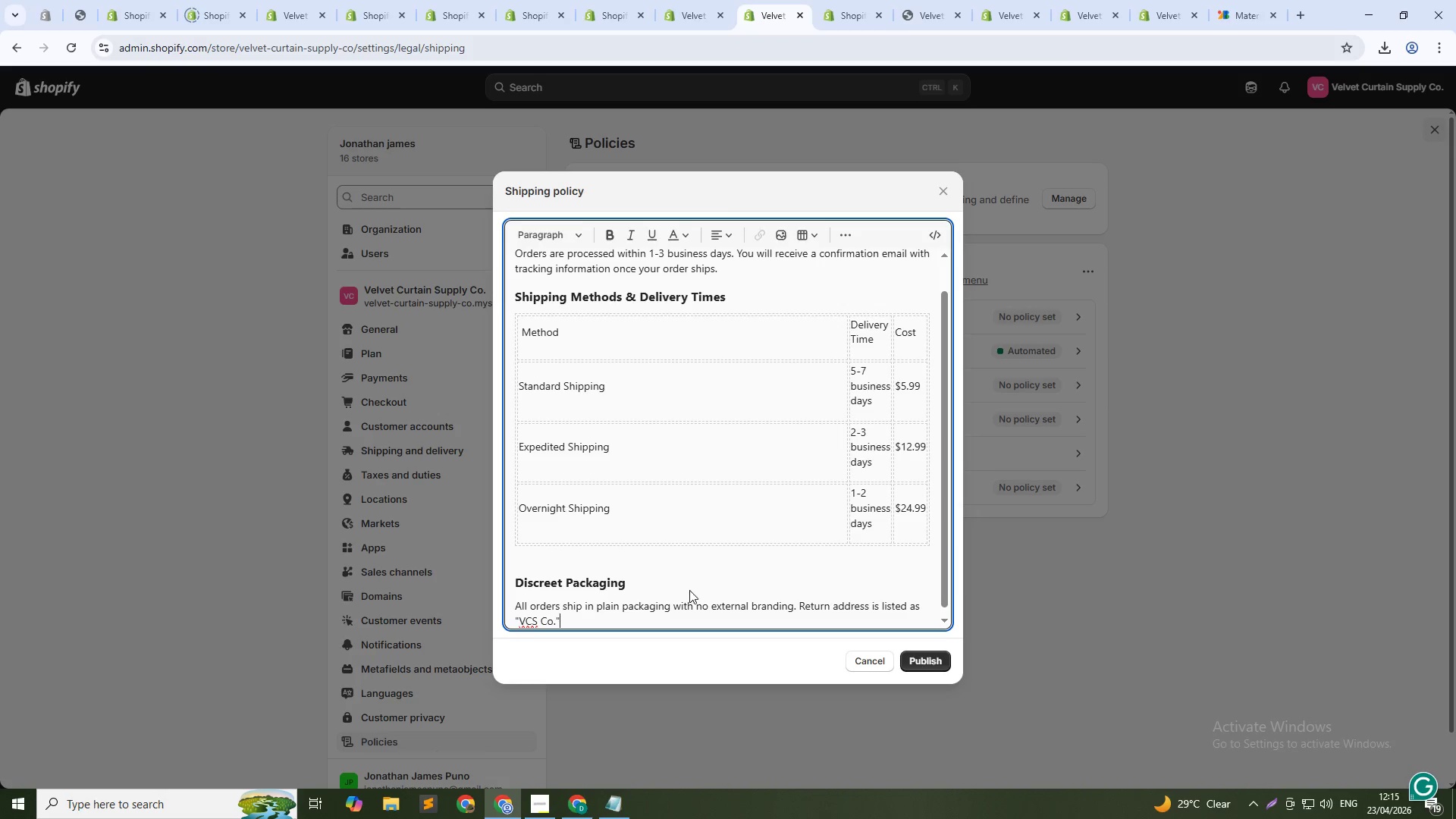 
type( - no mention of magic props.)
 